 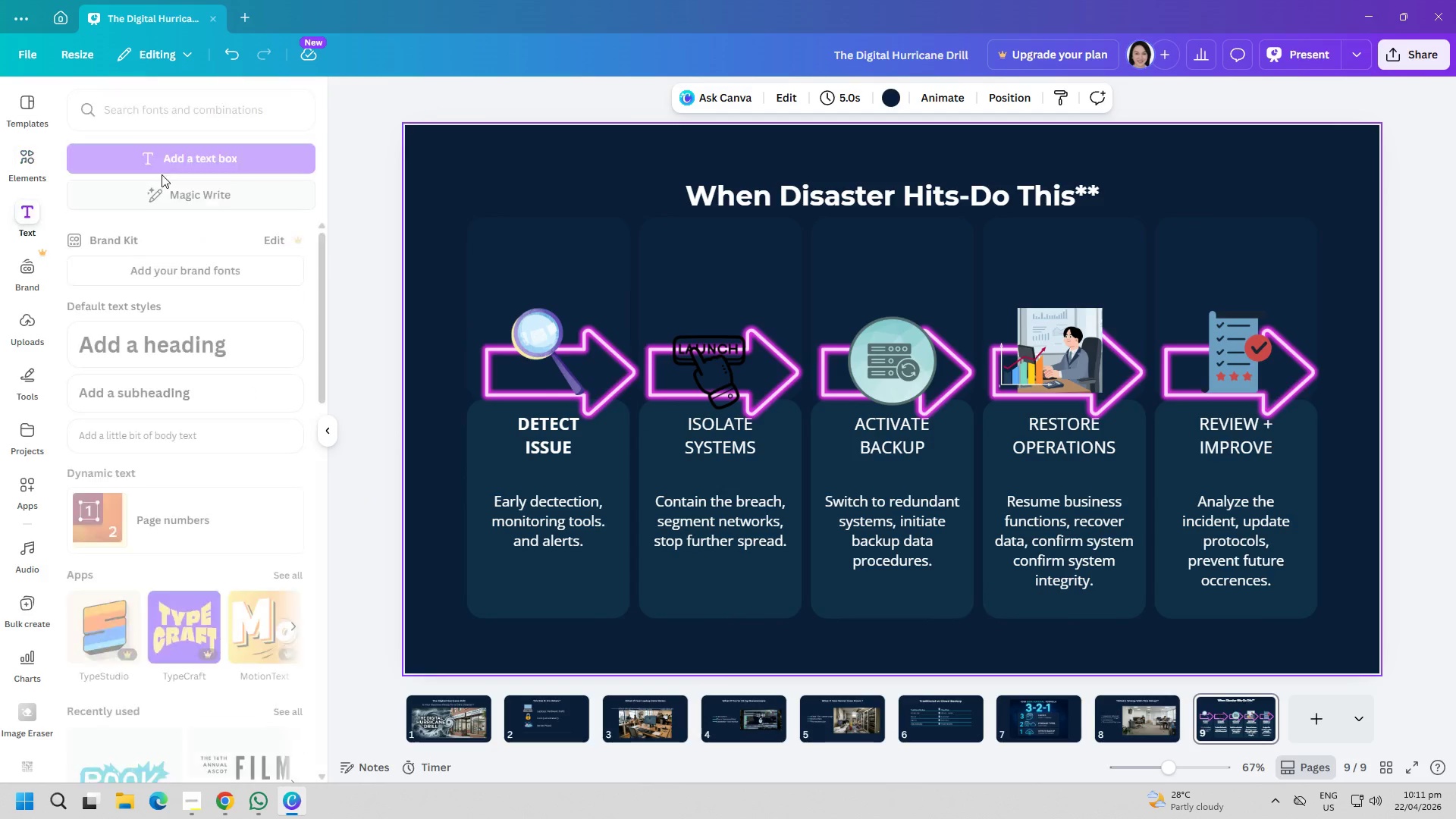 
left_click([173, 162])
 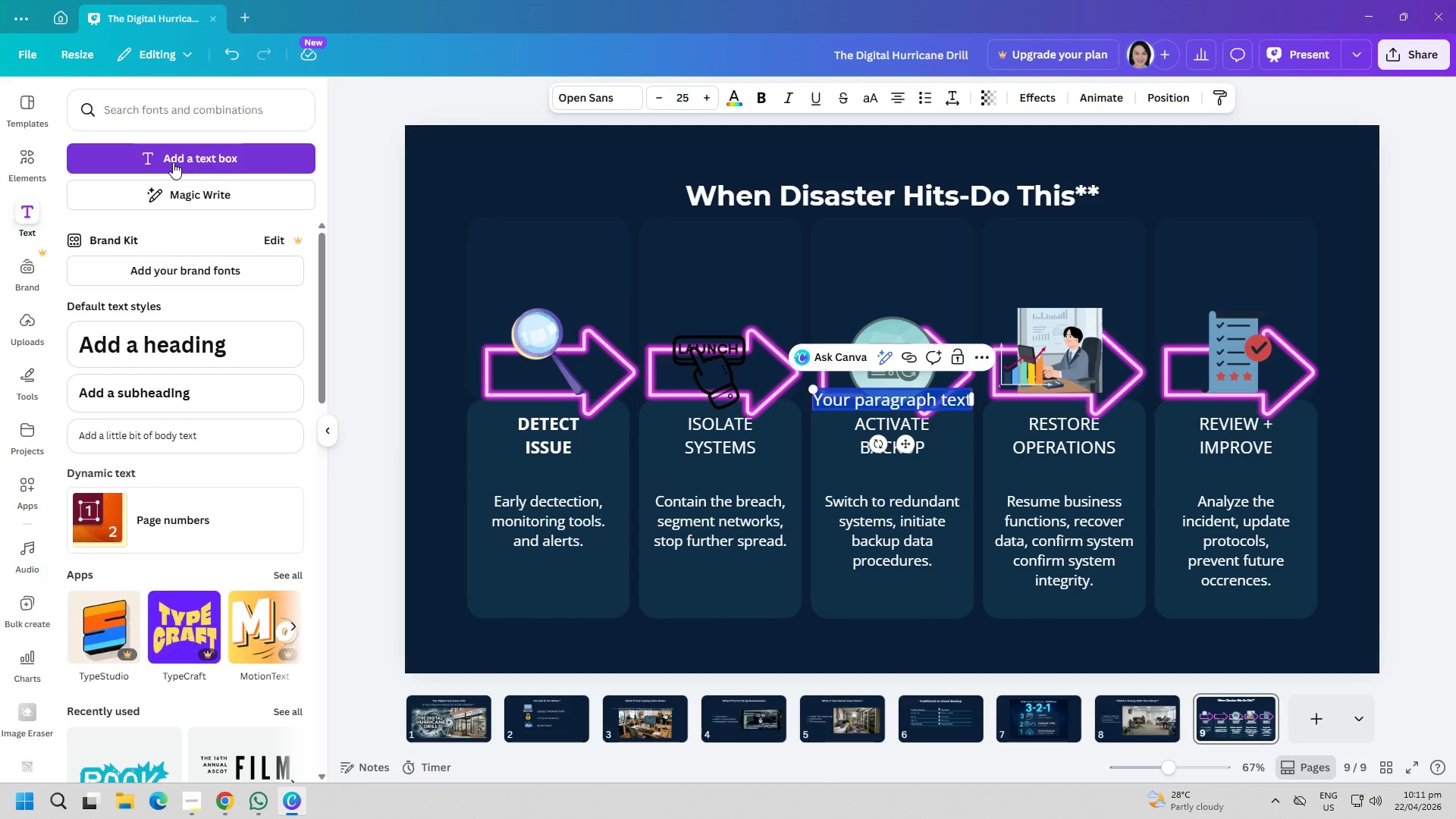 
type(Dectect)
 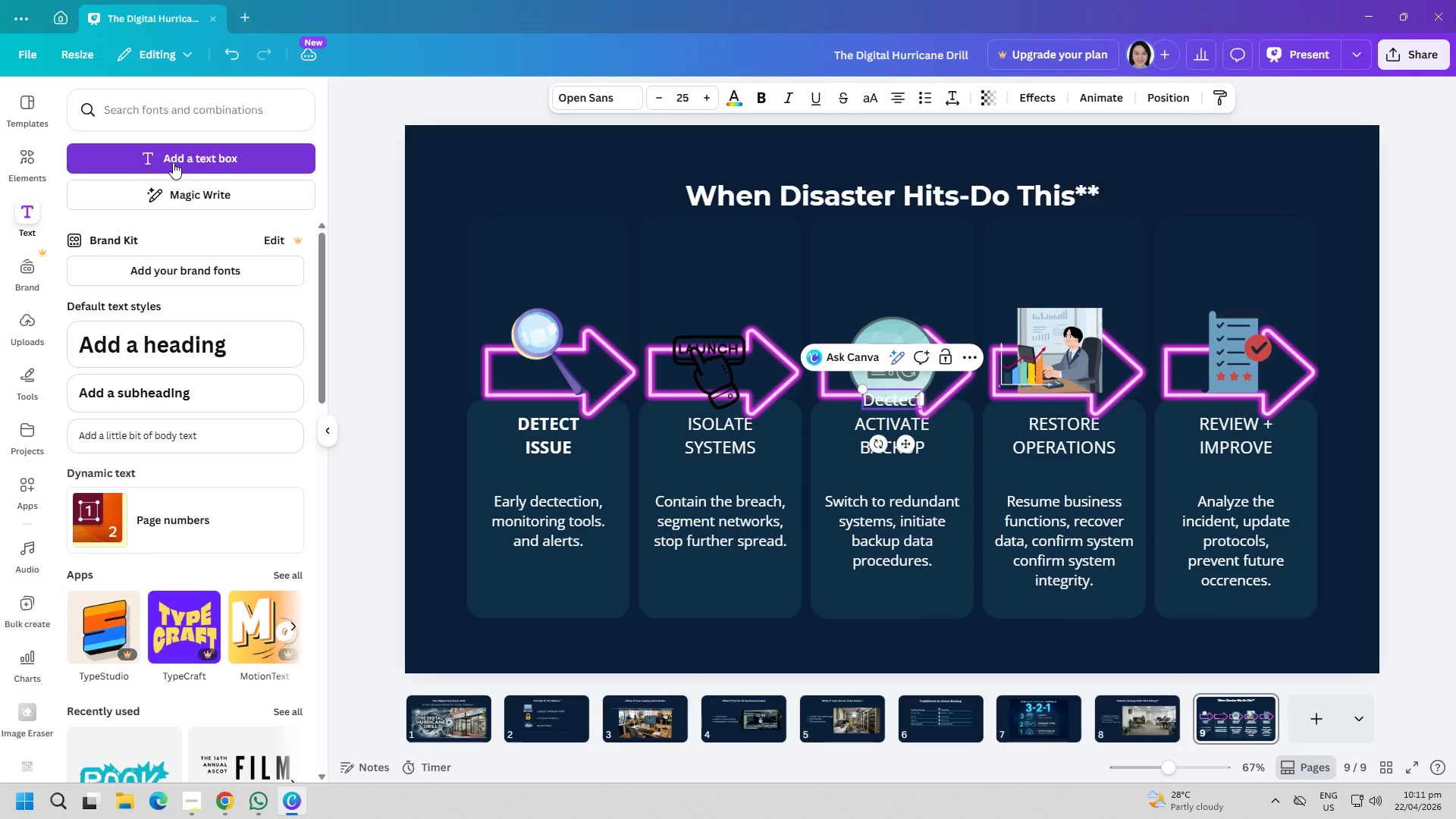 
key(Enter)
 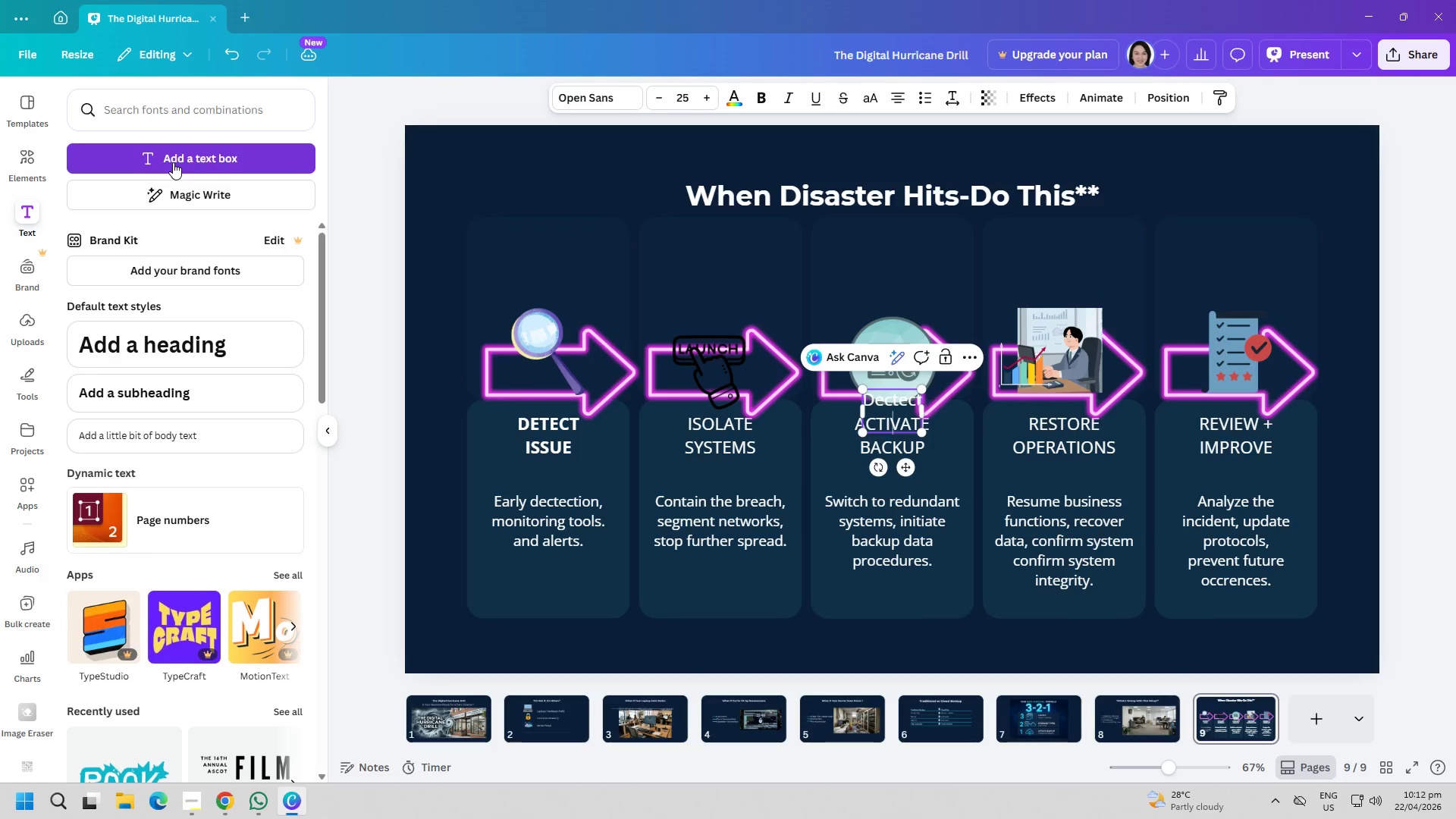 
key(CapsLock)
 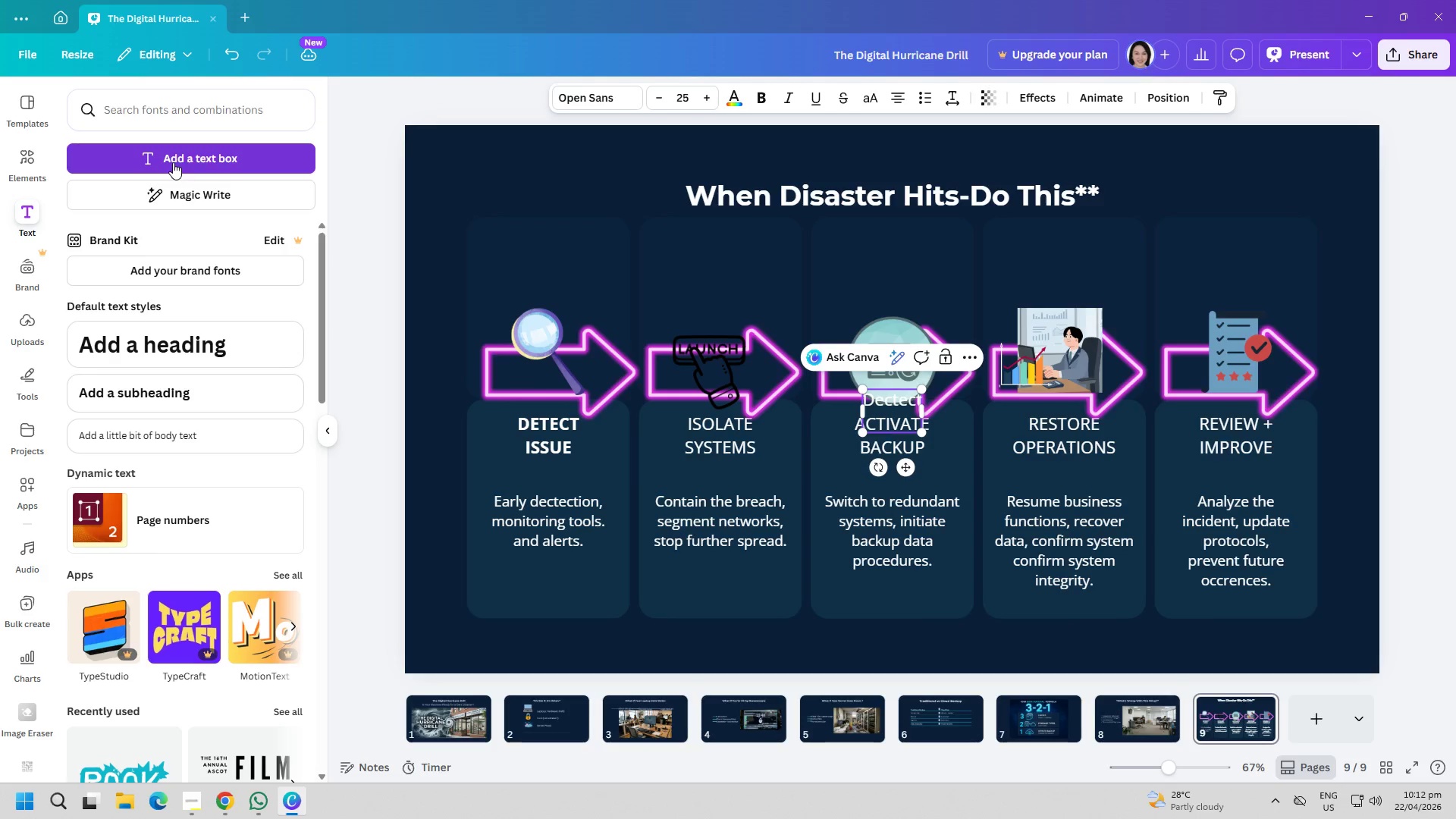 
key(I)
 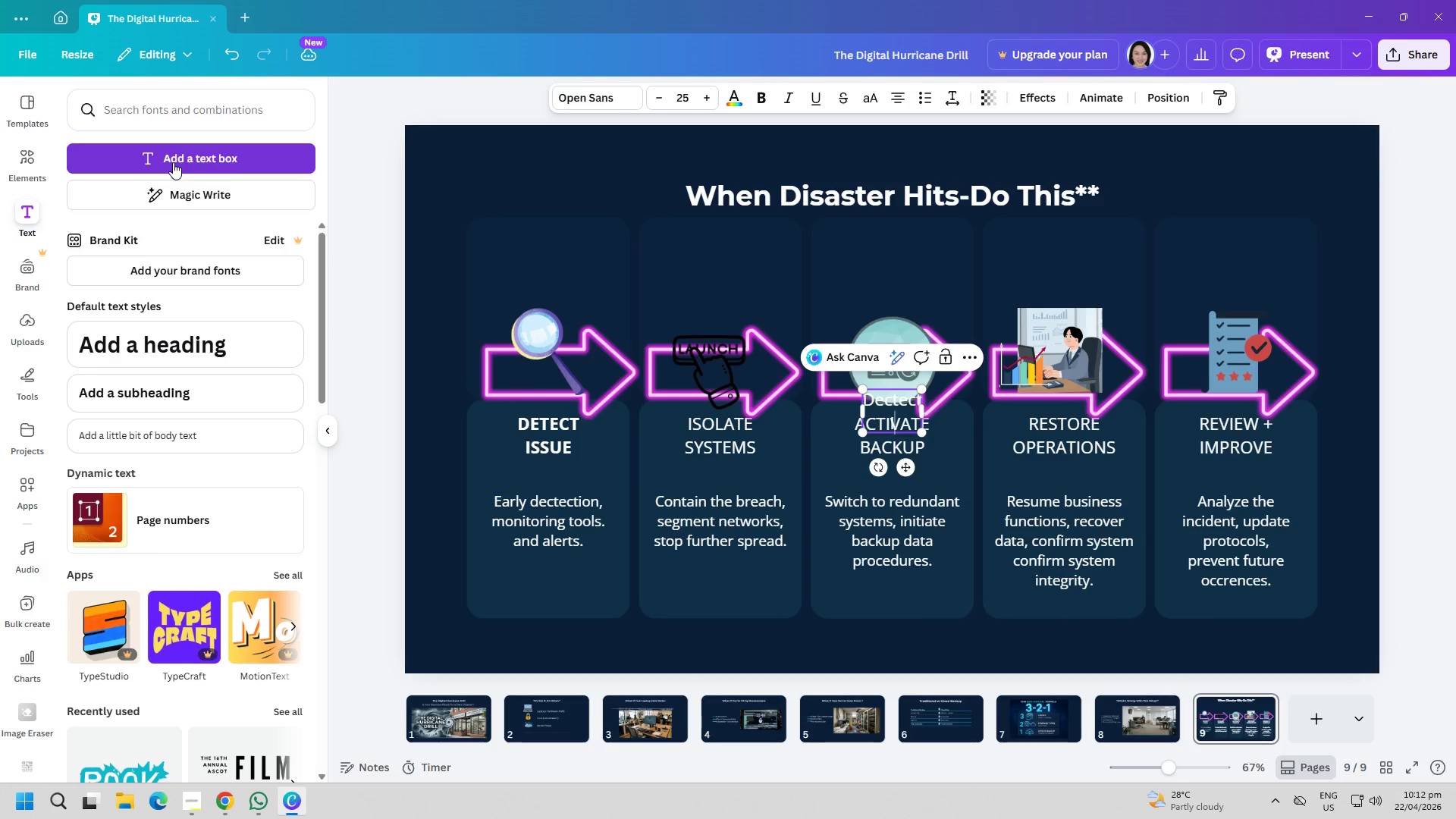 
key(CapsLock)
 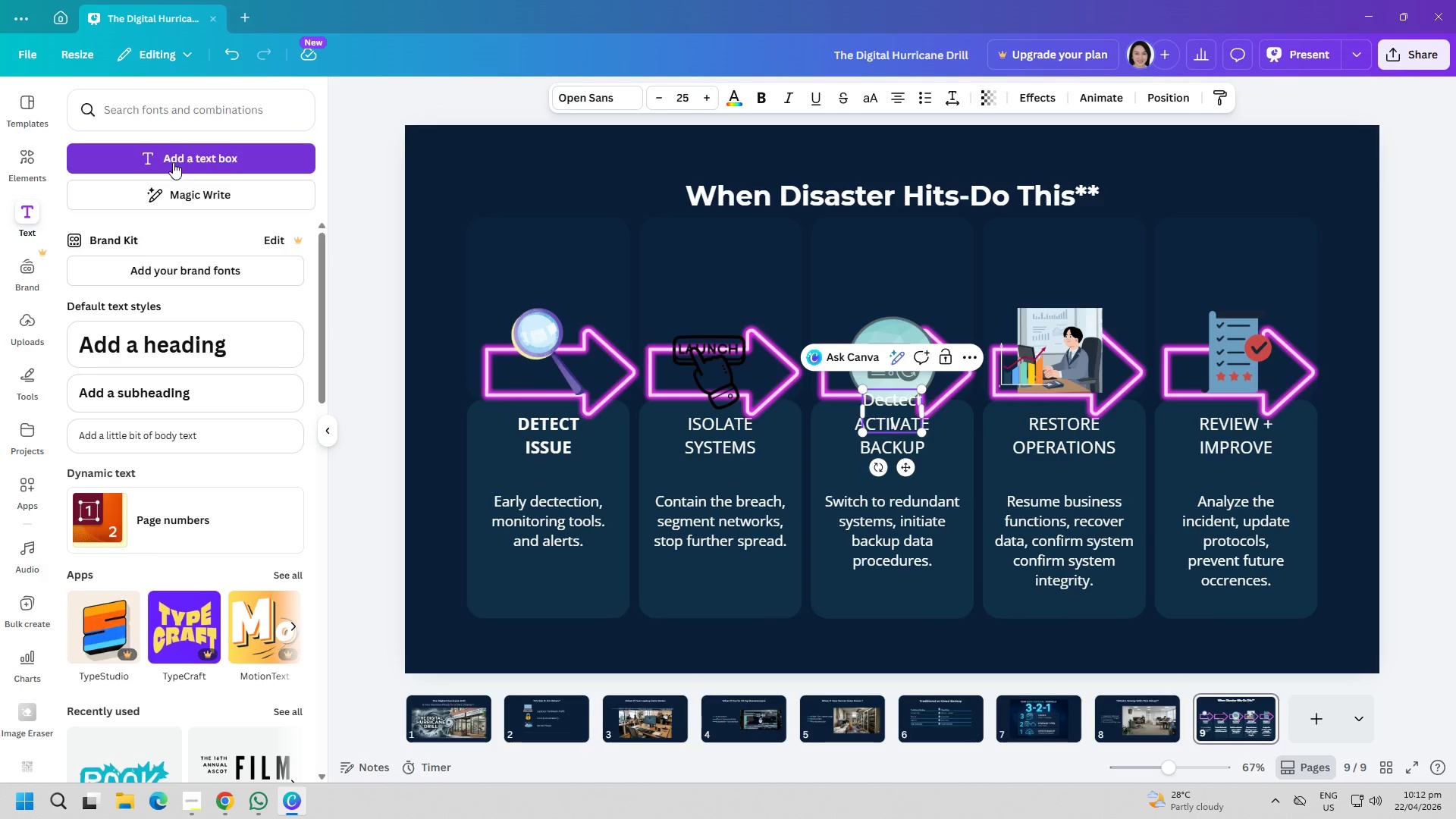 
key(Control+ControlLeft)
 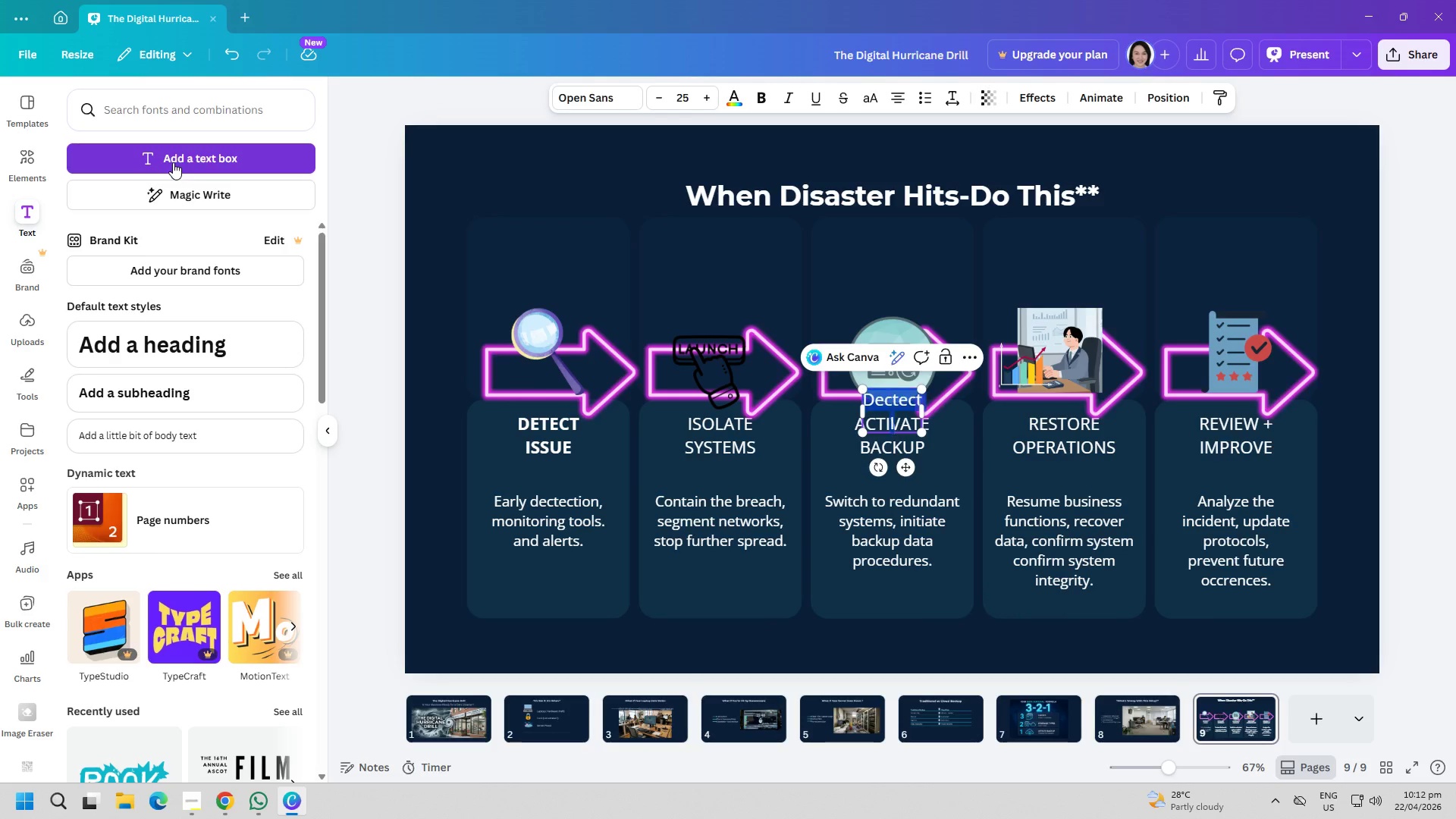 
key(Control+A)
 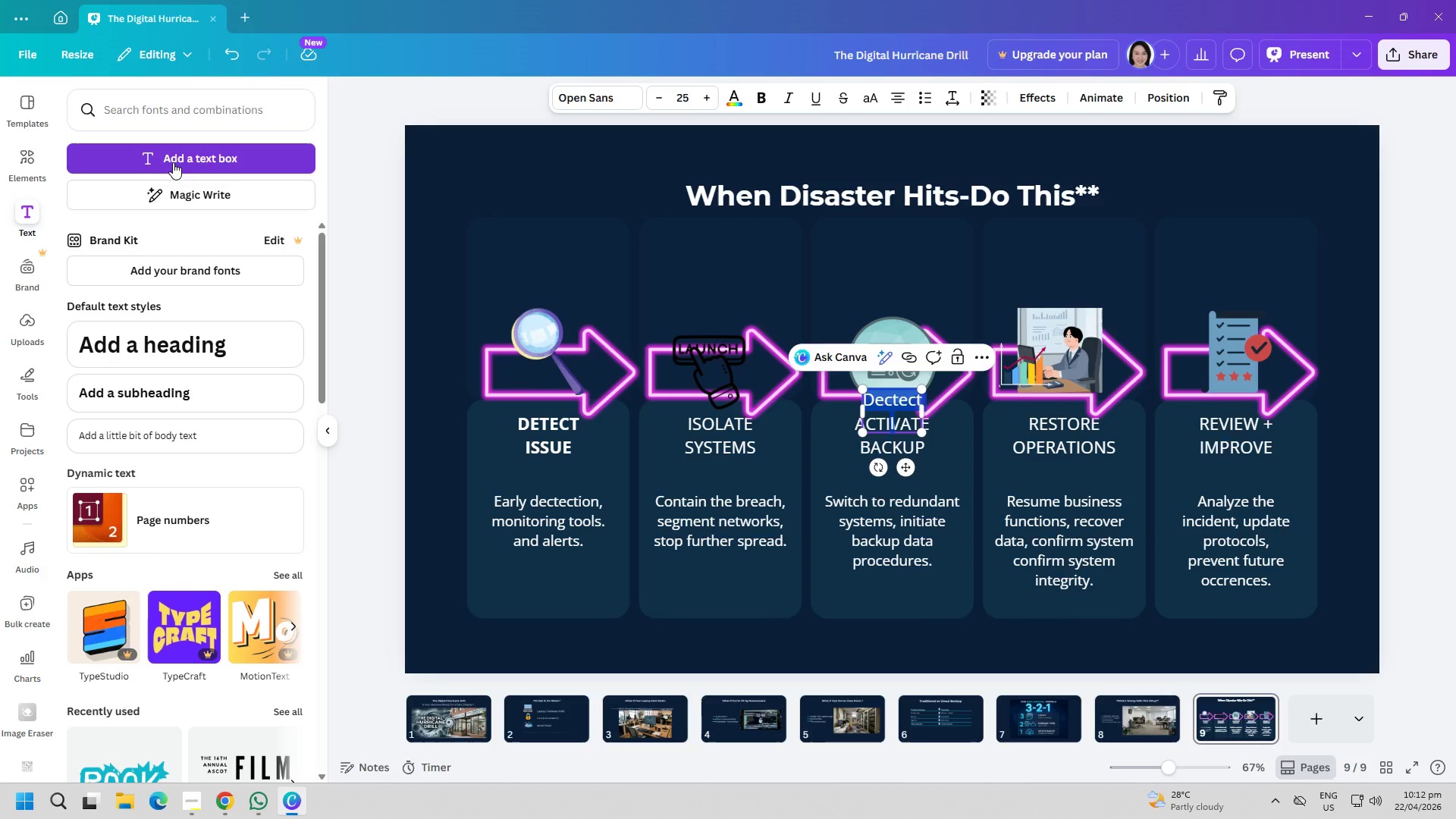 
key(Delete)
 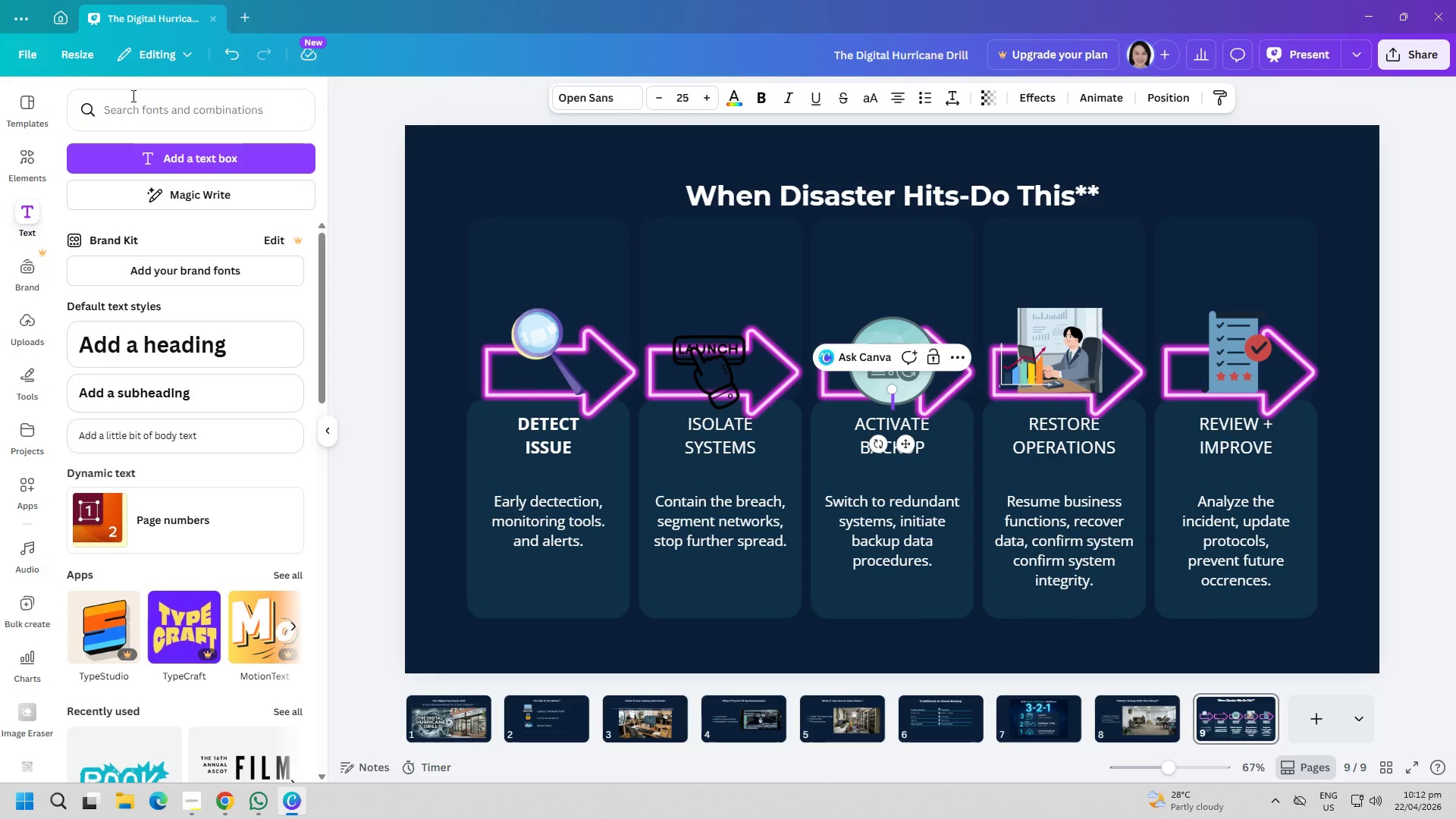 
left_click([219, 158])
 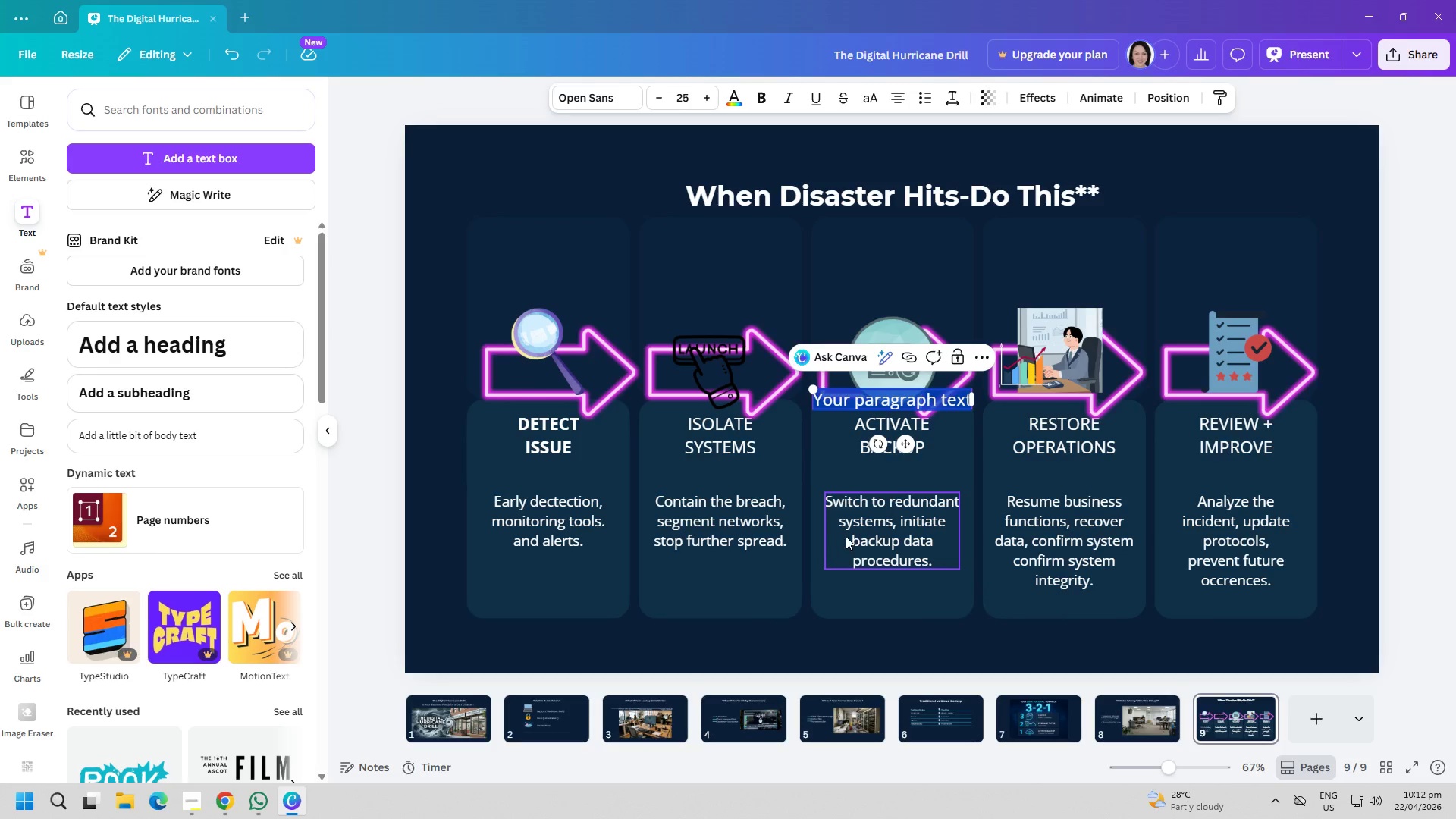 
left_click([892, 498])
 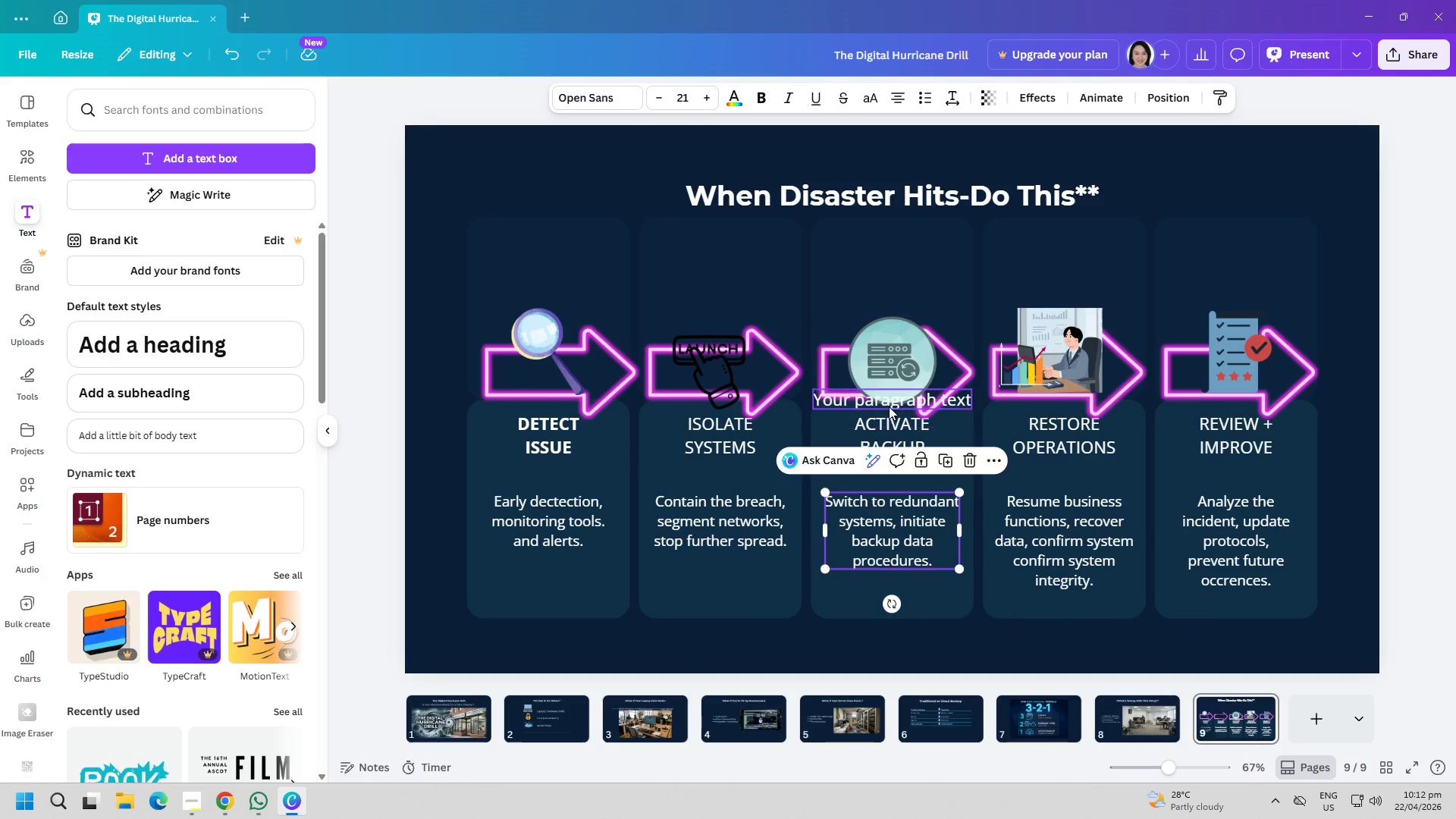 
left_click_drag(start_coordinate=[889, 400], to_coordinate=[551, 248])
 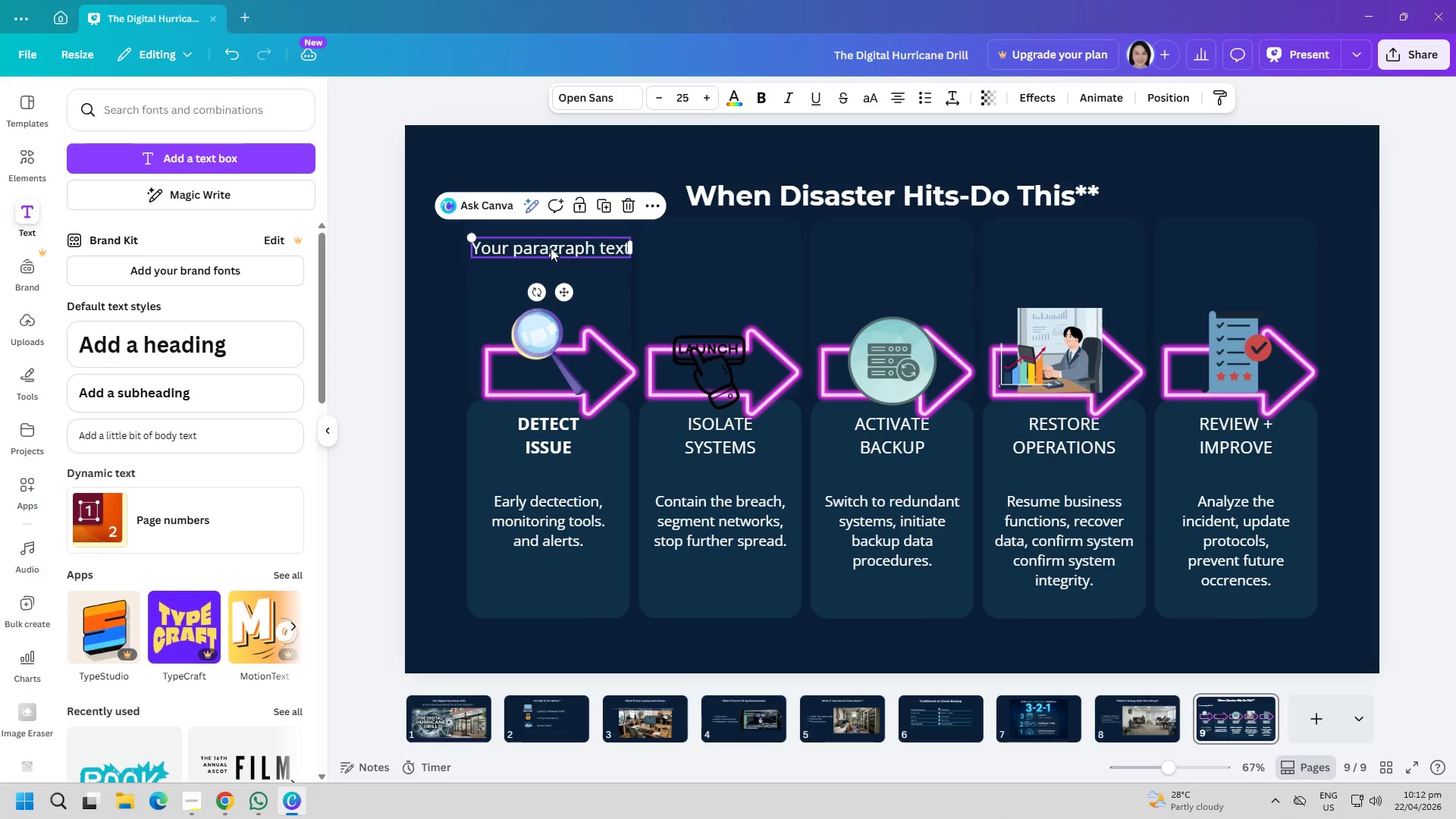 
double_click([551, 248])
 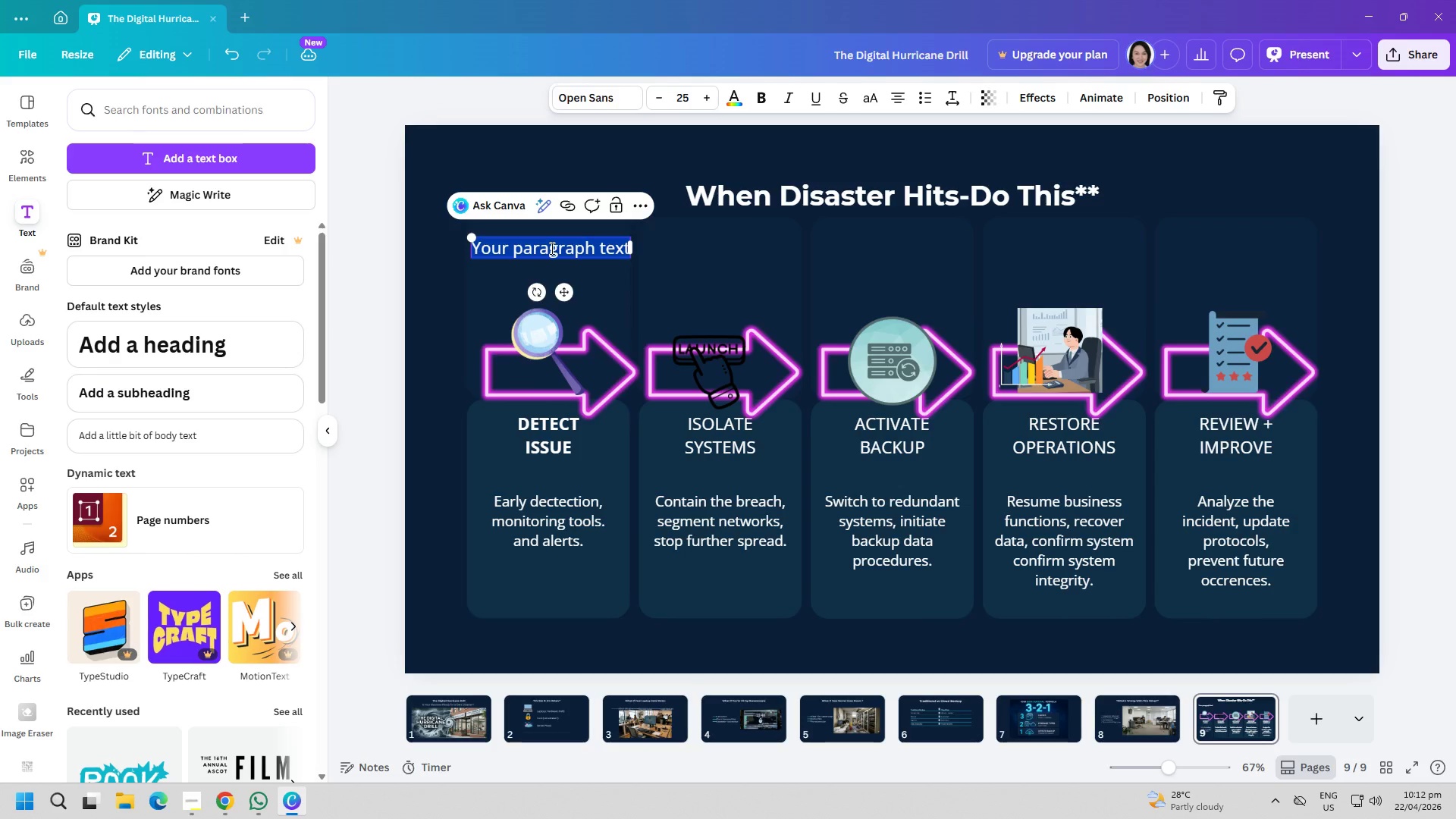 
type(DECTECT)
key(Backspace)
key(Backspace)
key(Backspace)
key(Backspace)
key(Backspace)
type(TECT)
 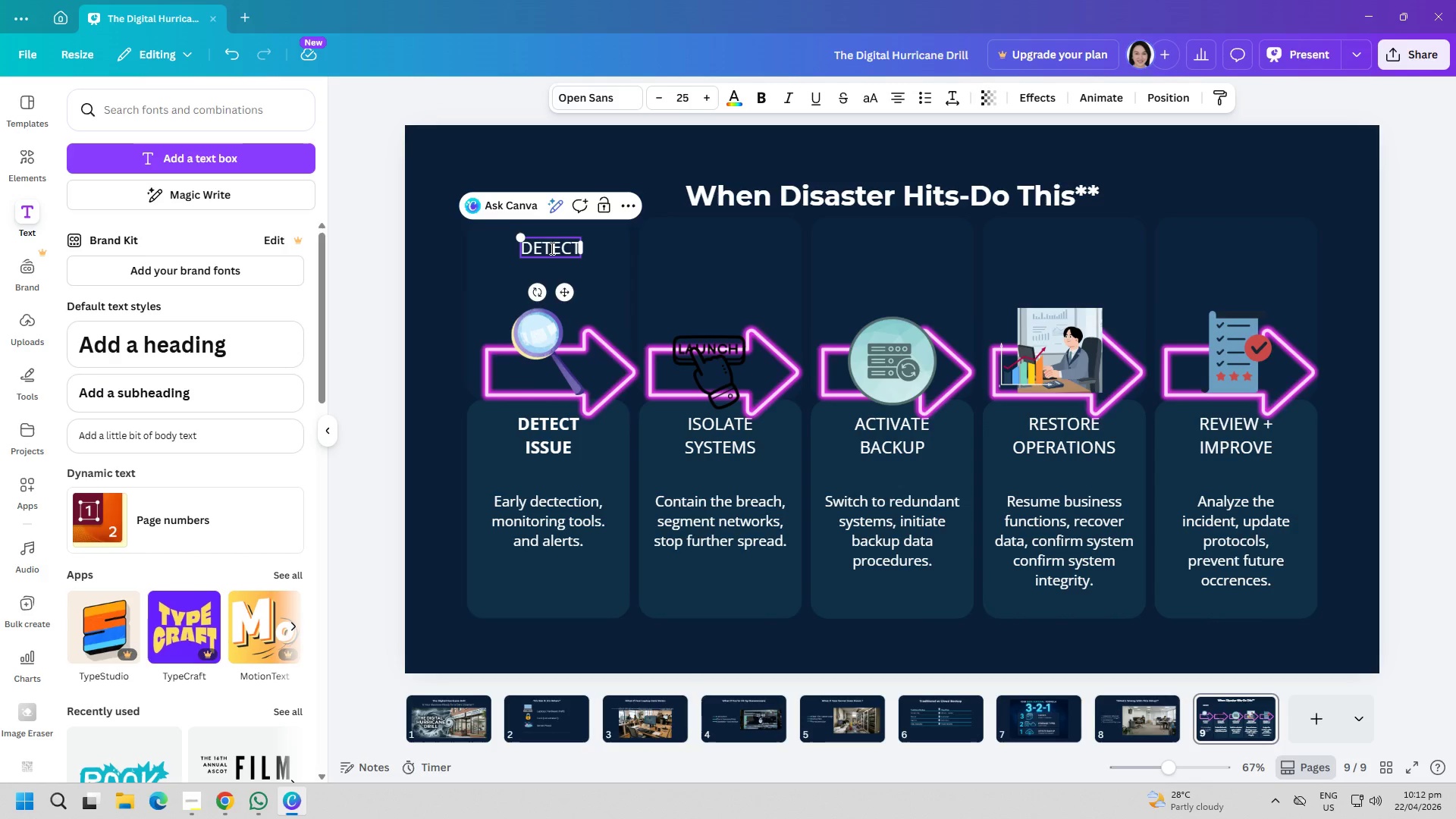 
key(Enter)
 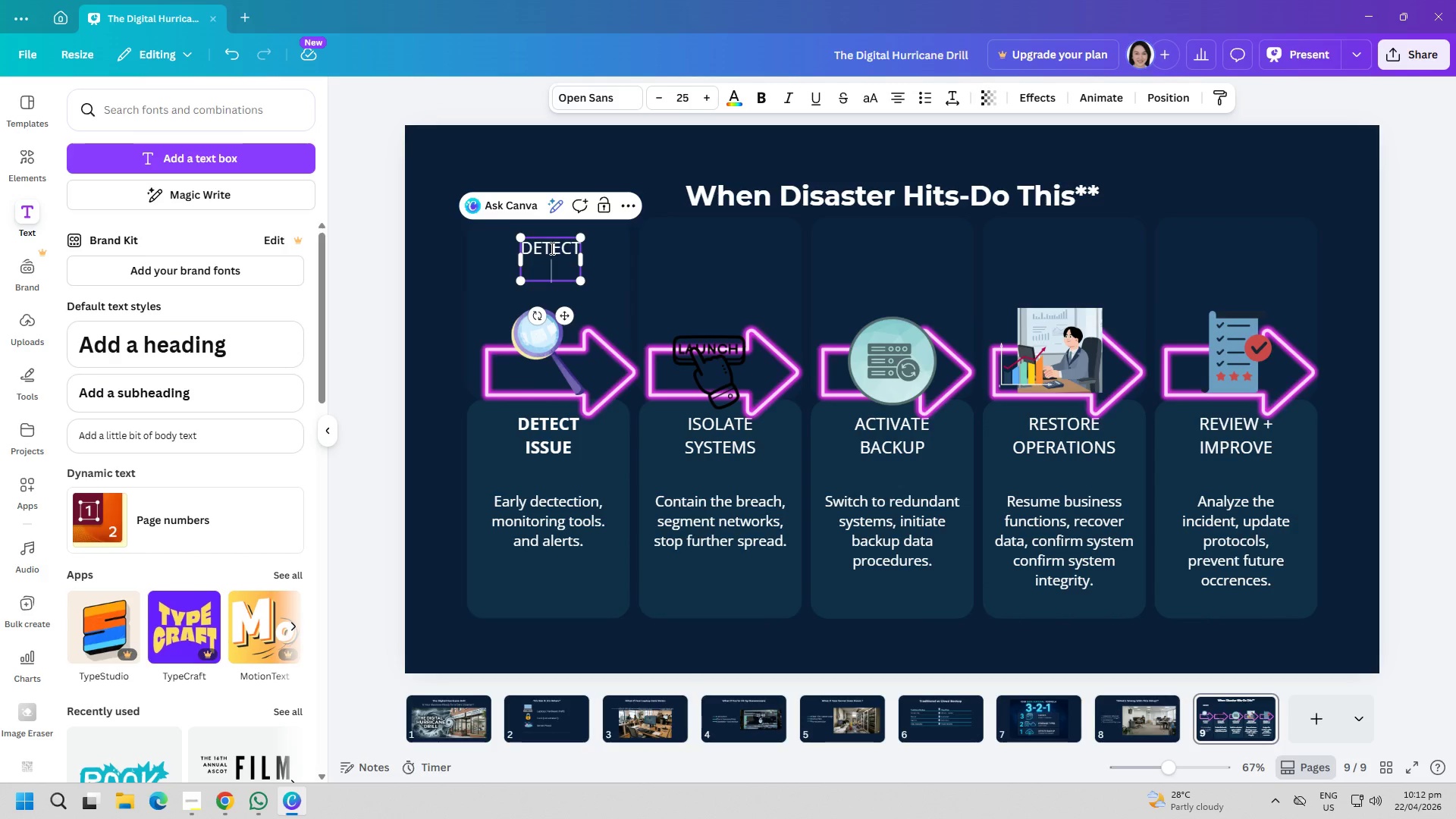 
type(ISSUE)
 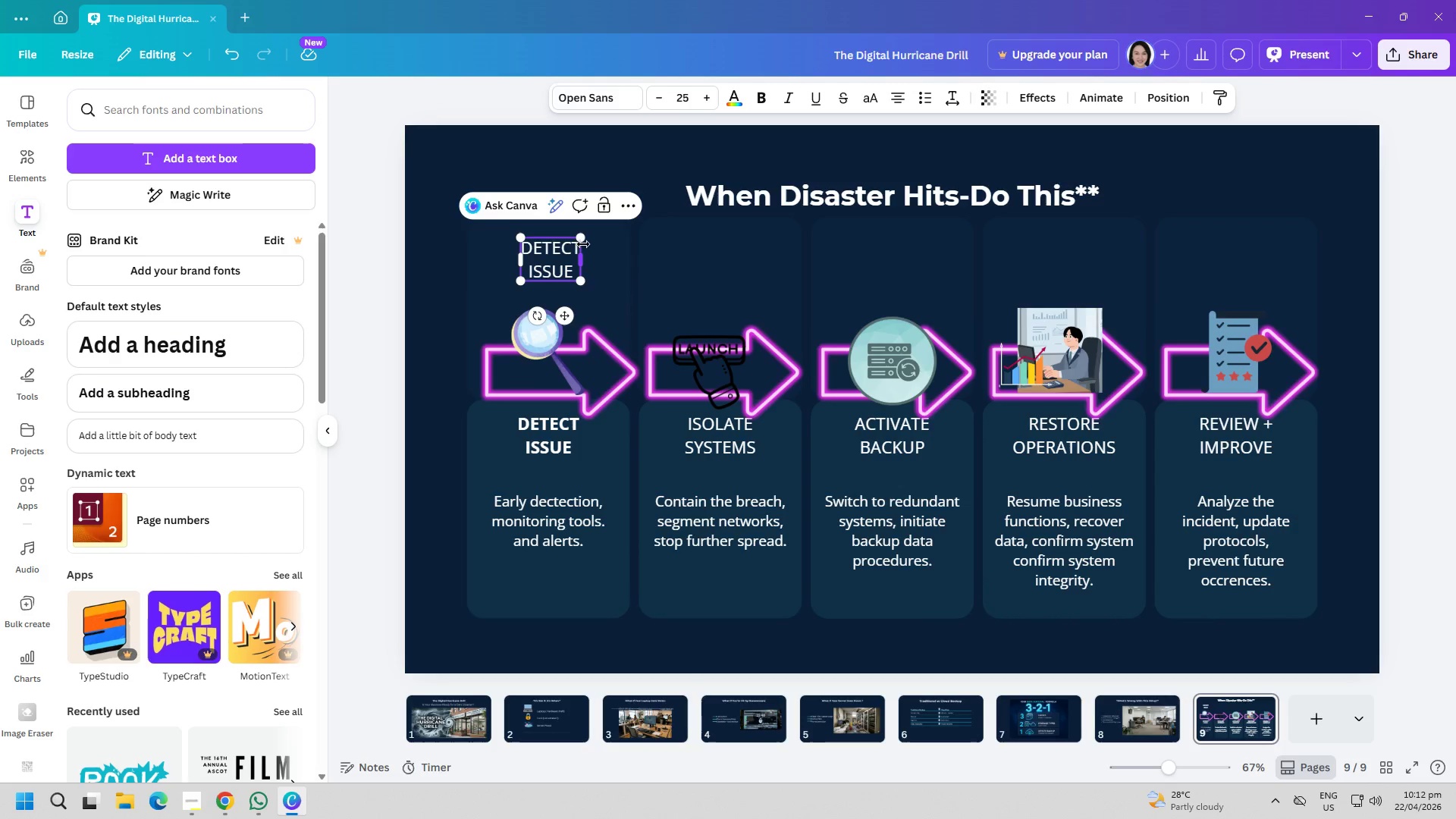 
key(Control+ControlLeft)
 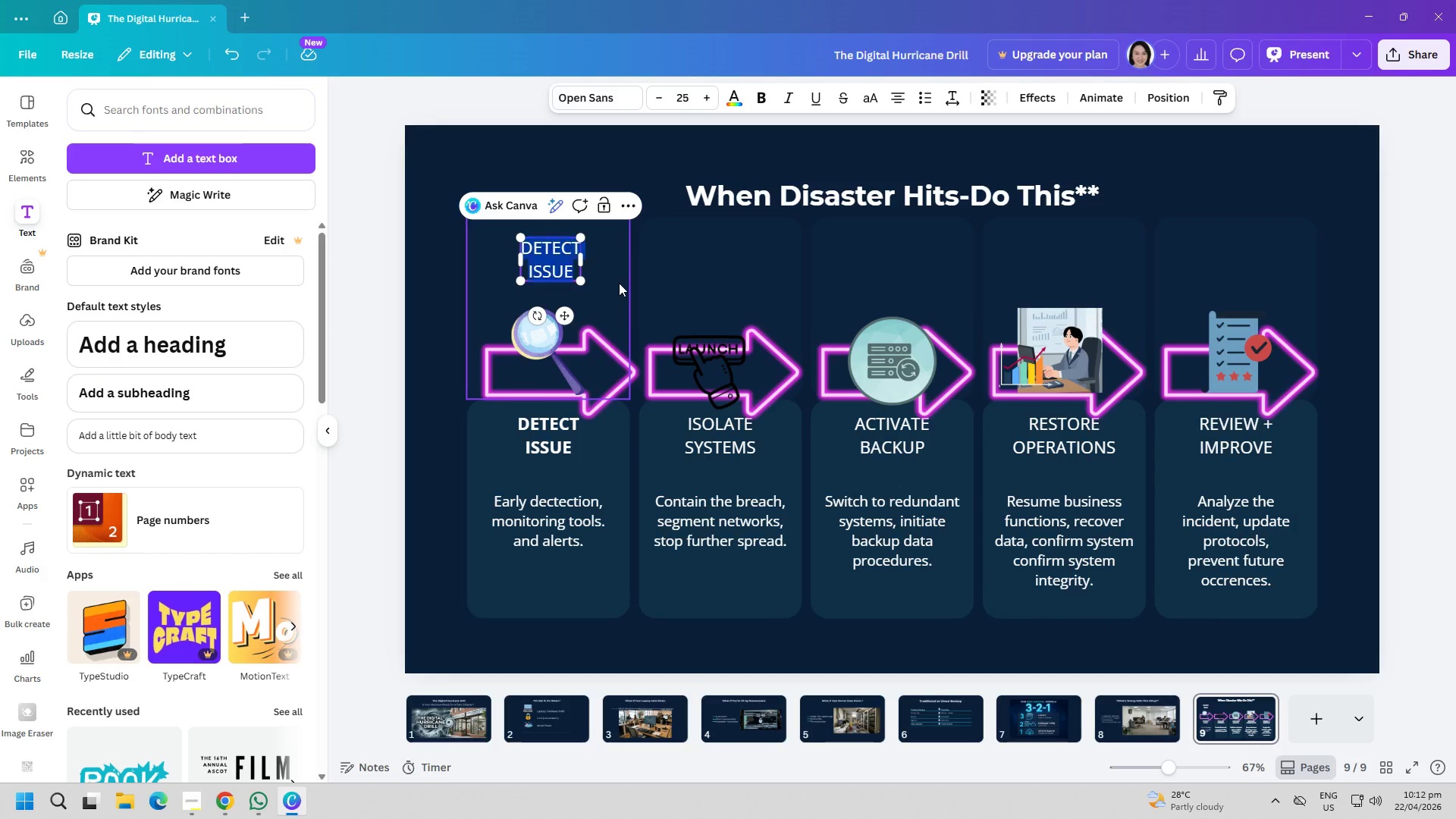 
key(Control+A)
 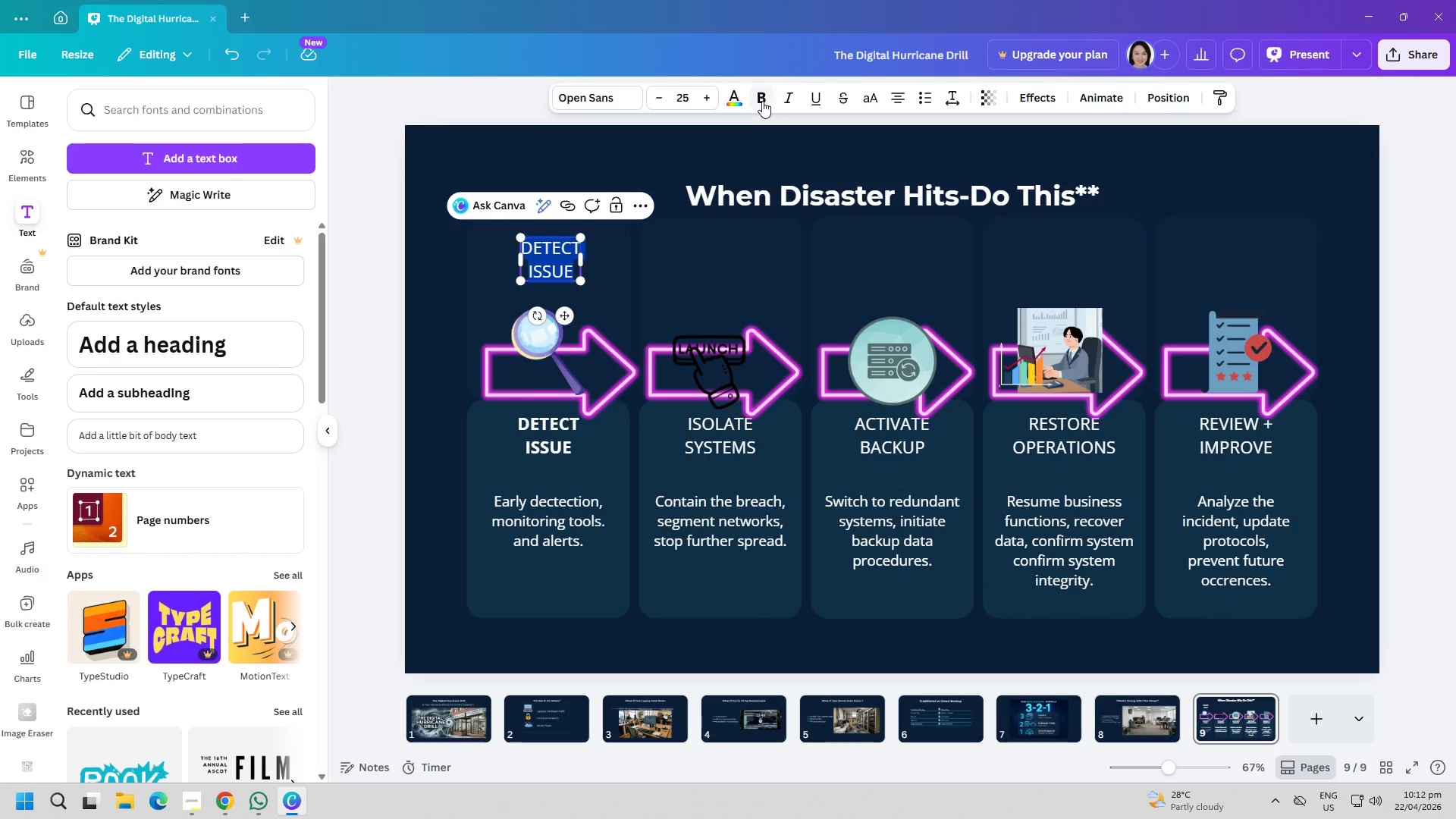 
double_click([467, 124])
 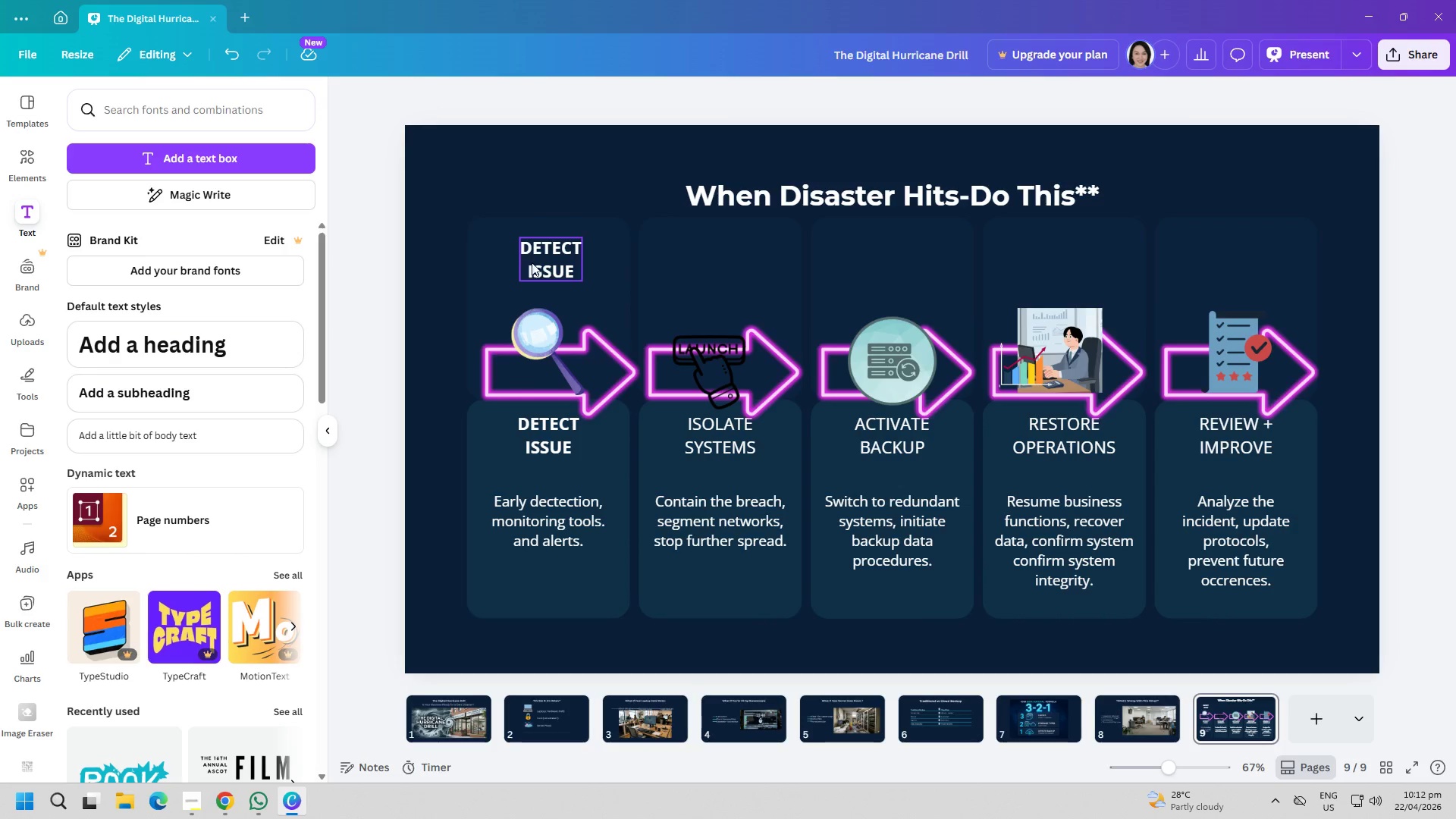 
left_click_drag(start_coordinate=[533, 262], to_coordinate=[530, 253])
 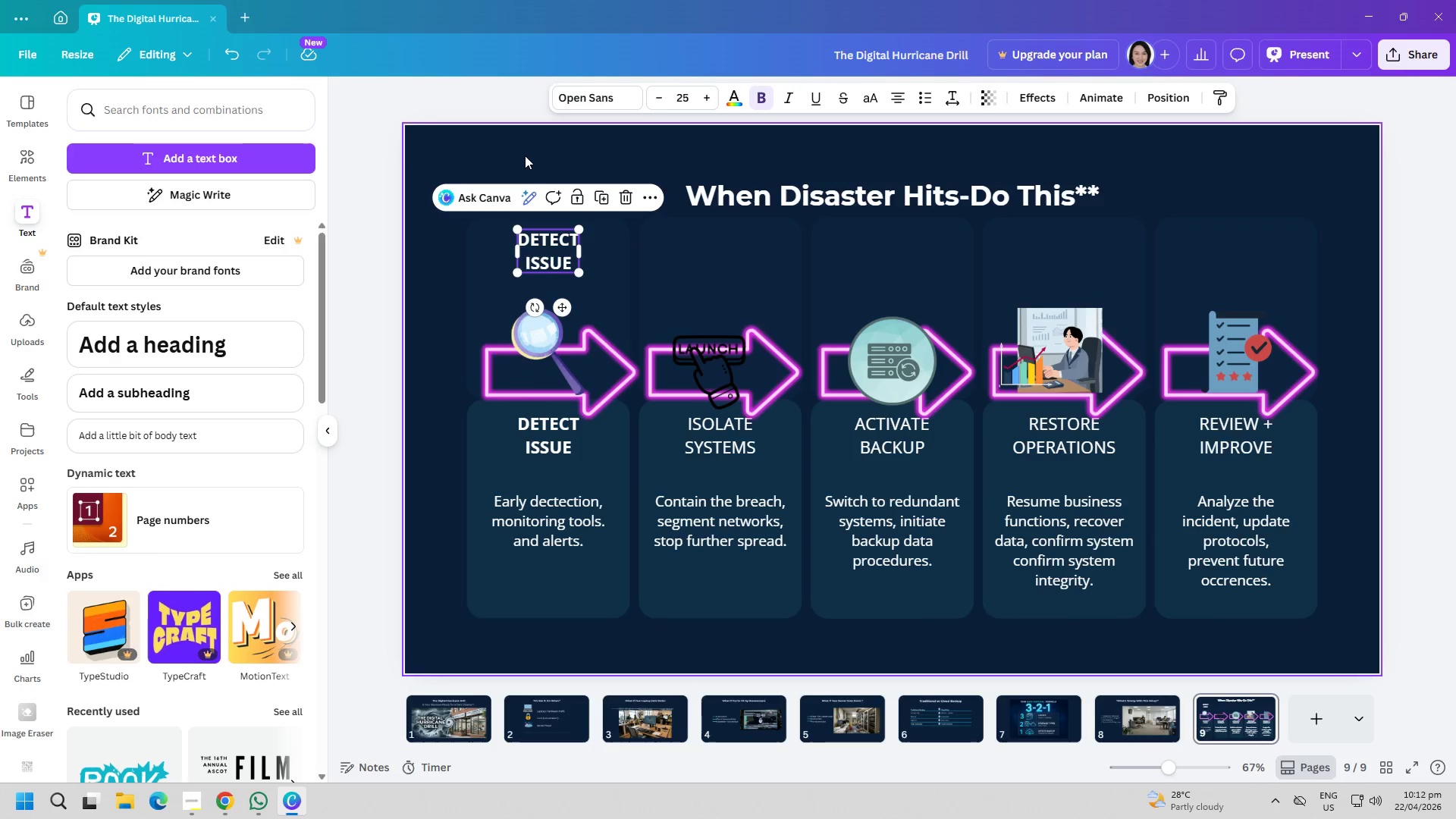 
left_click([525, 147])
 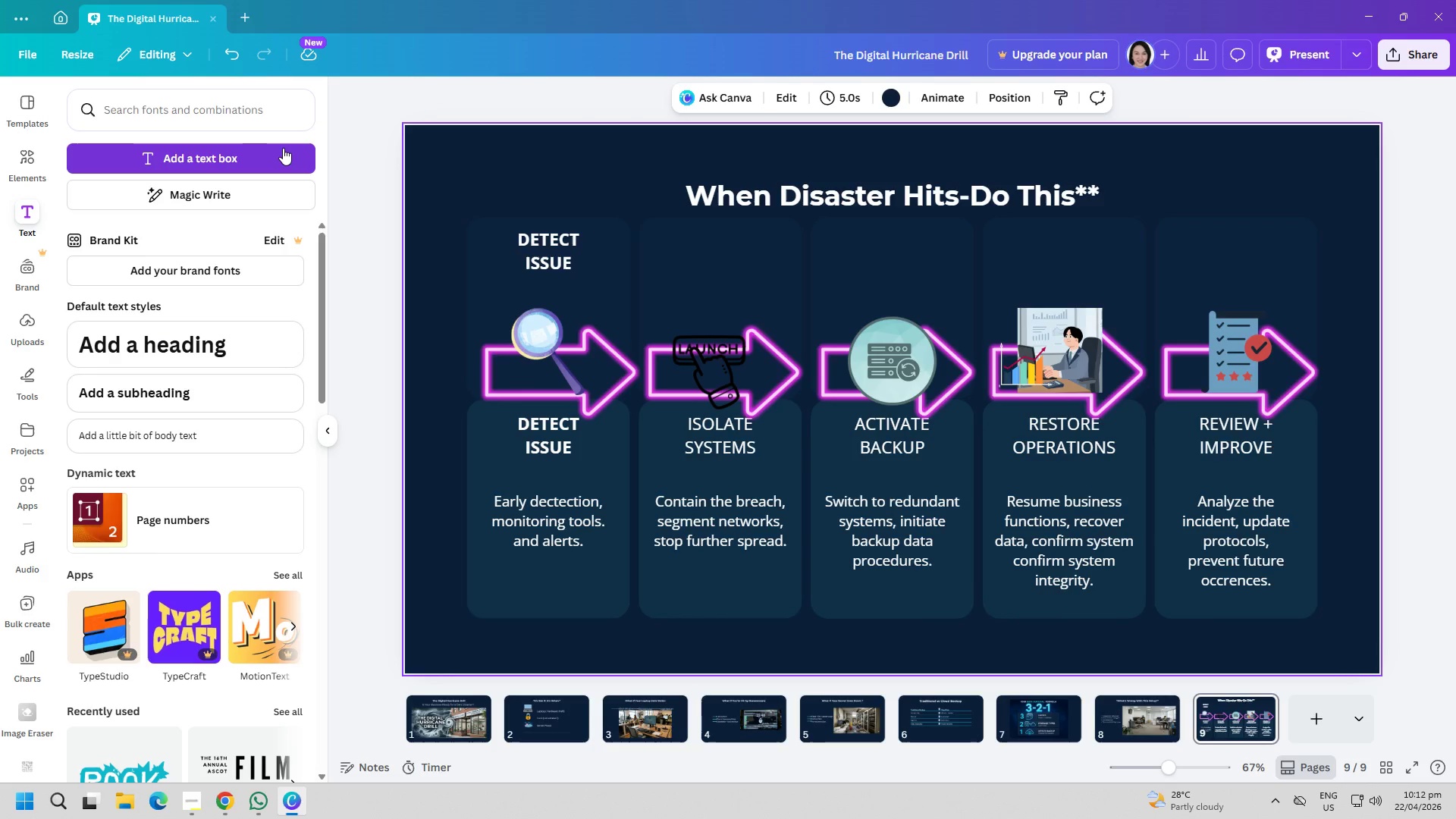 
left_click([283, 148])
 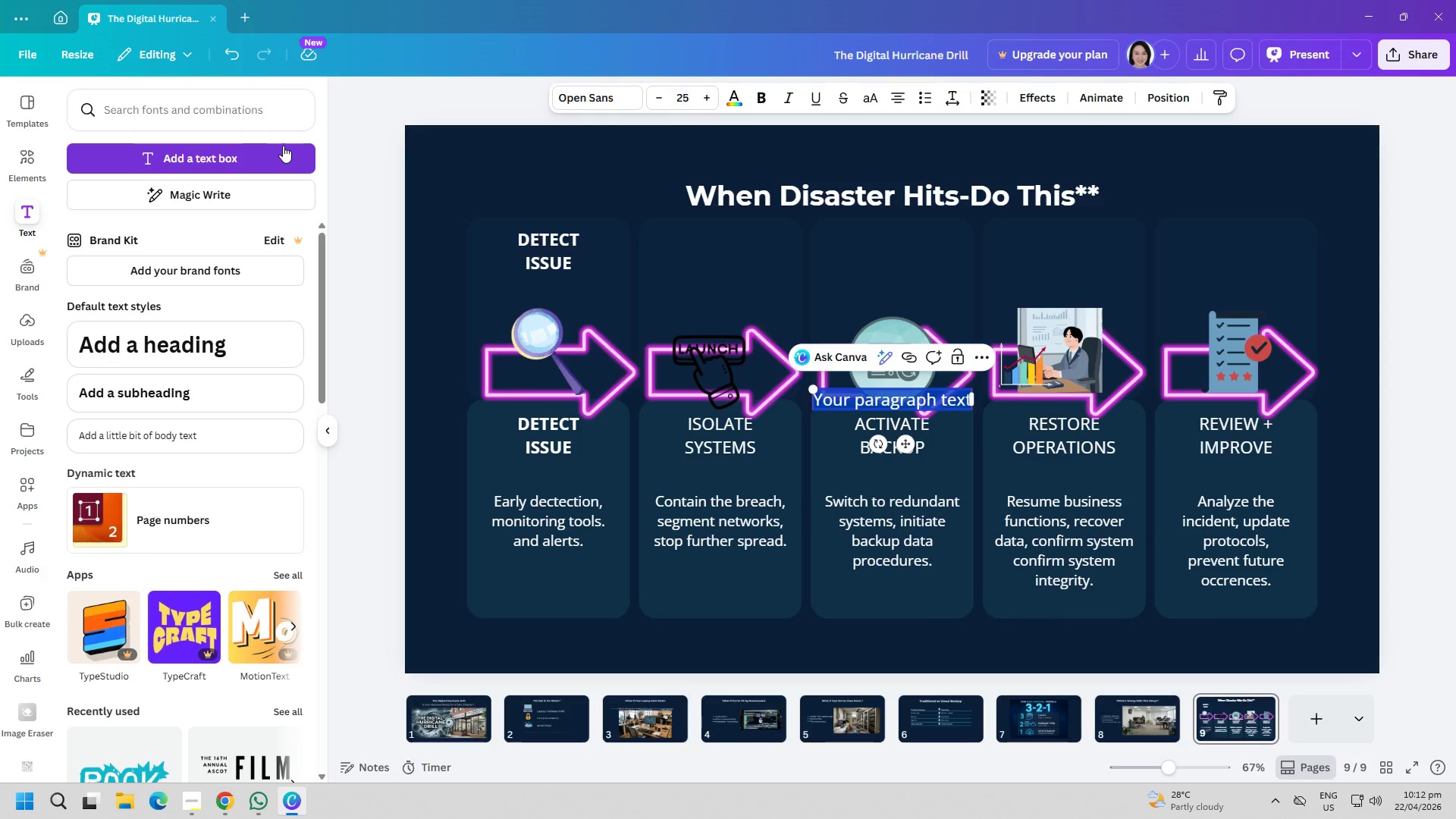 
type(ISOLATE )
key(Backspace)
 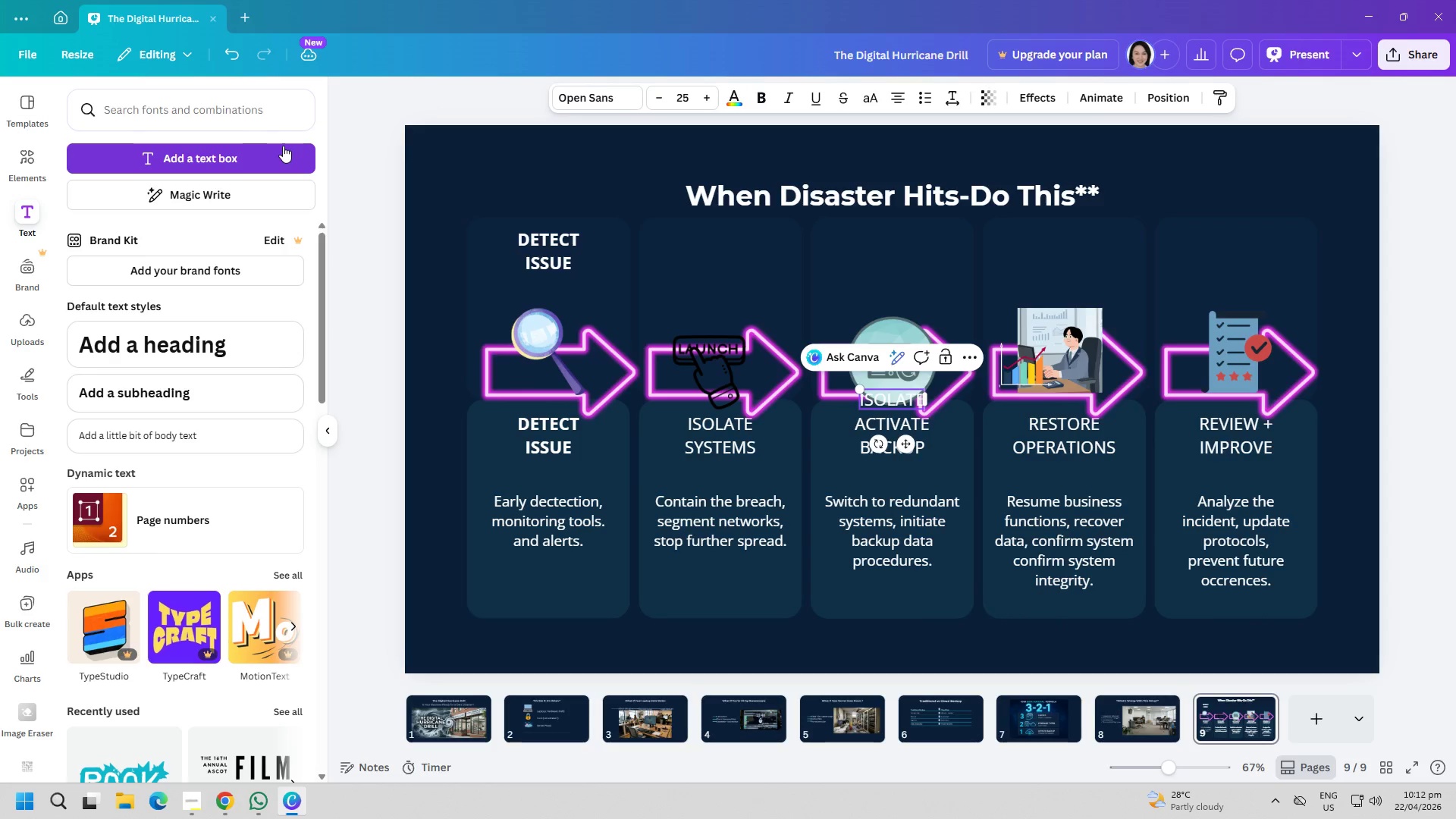 
key(Enter)
 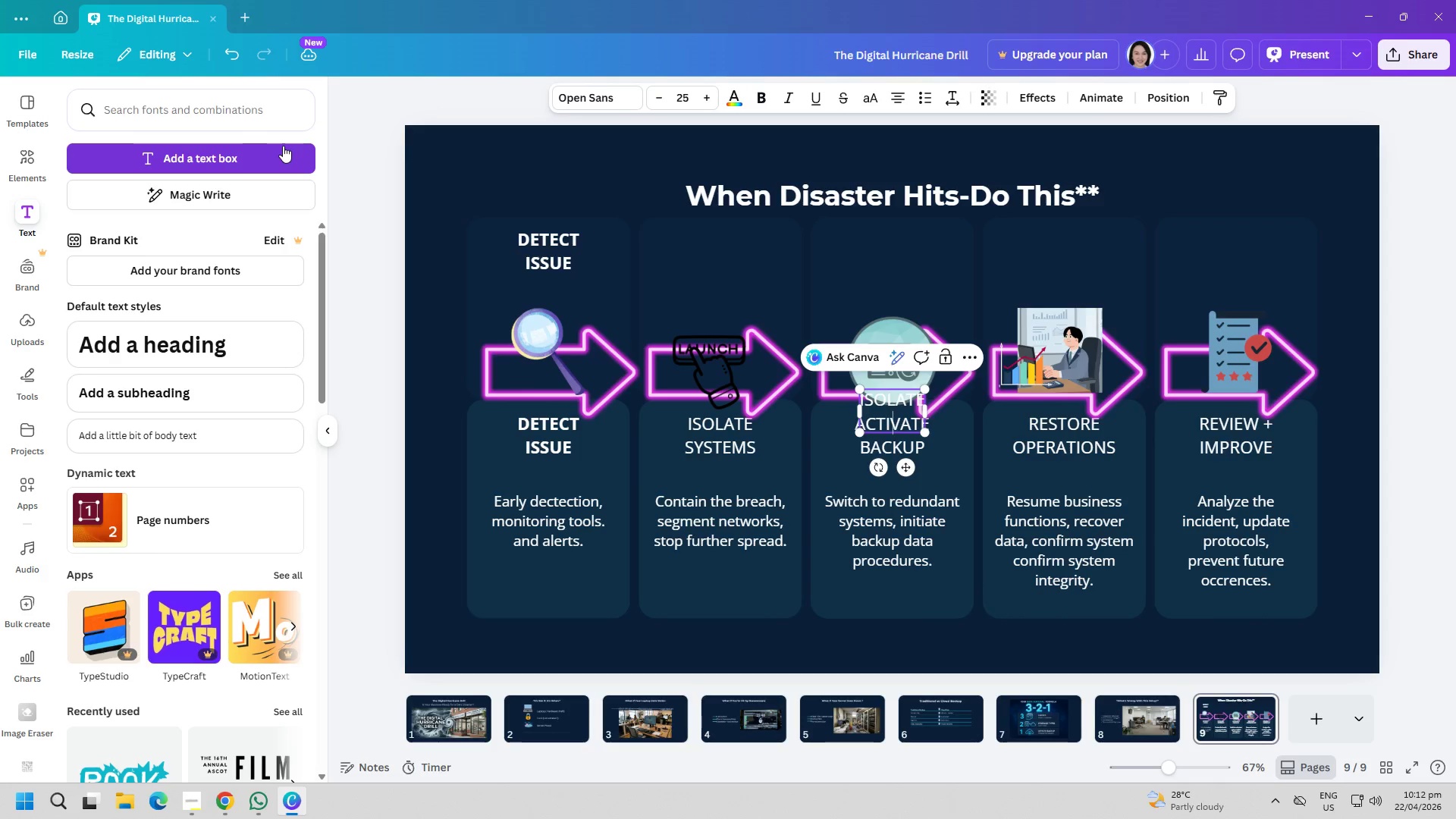 
type(SYSTEMS)
 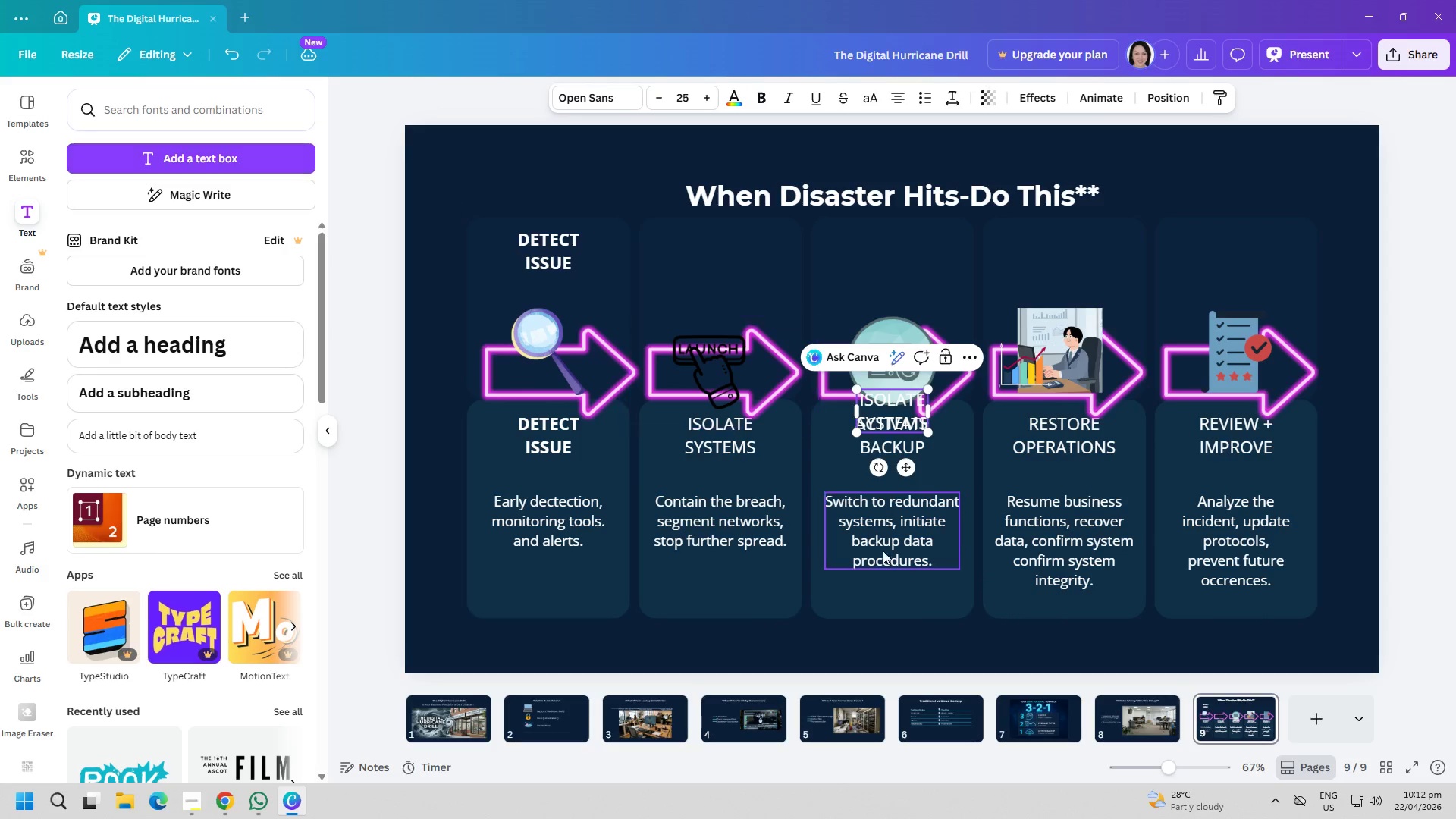 
key(Control+ControlLeft)
 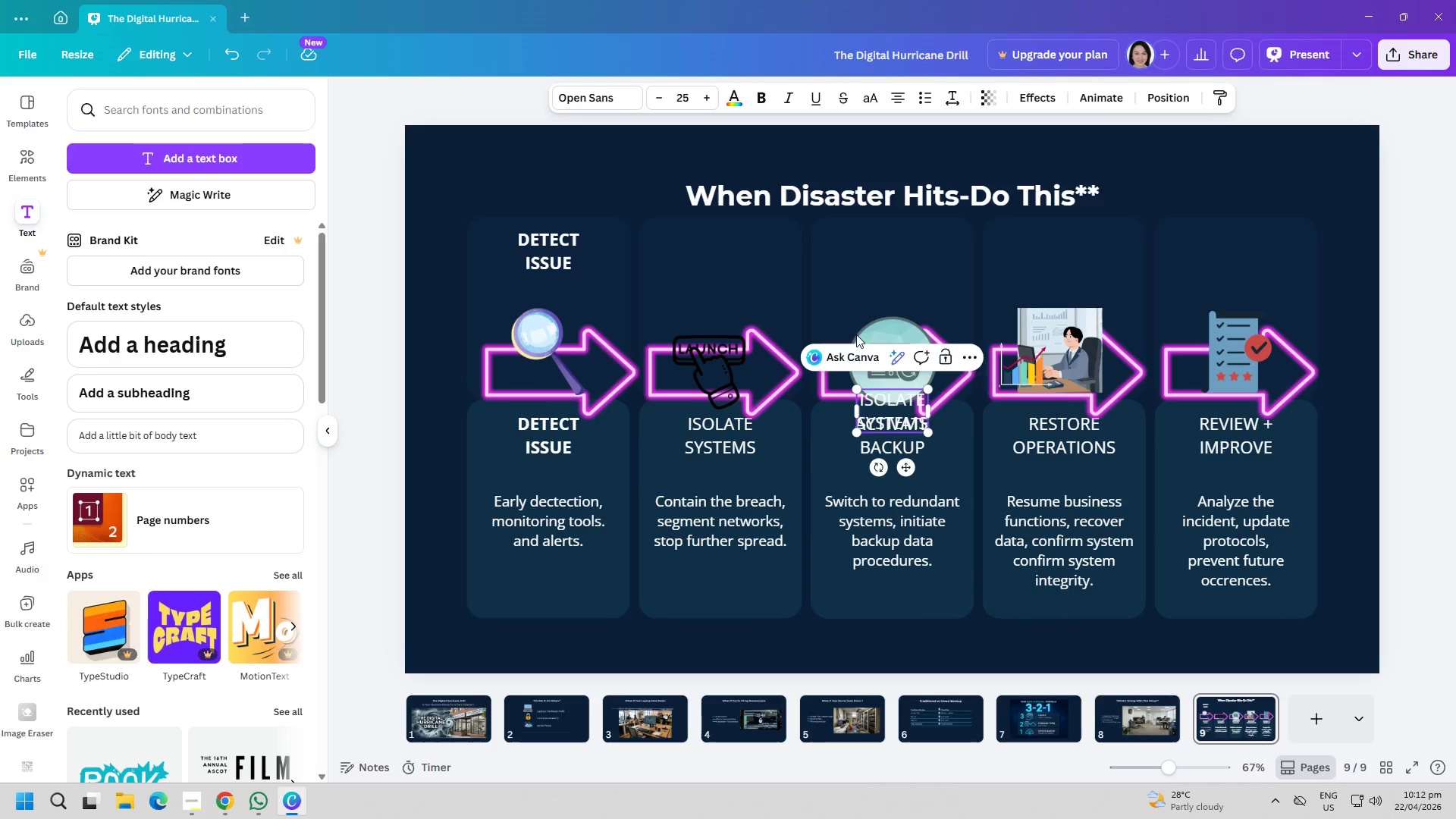 
key(Control+A)
 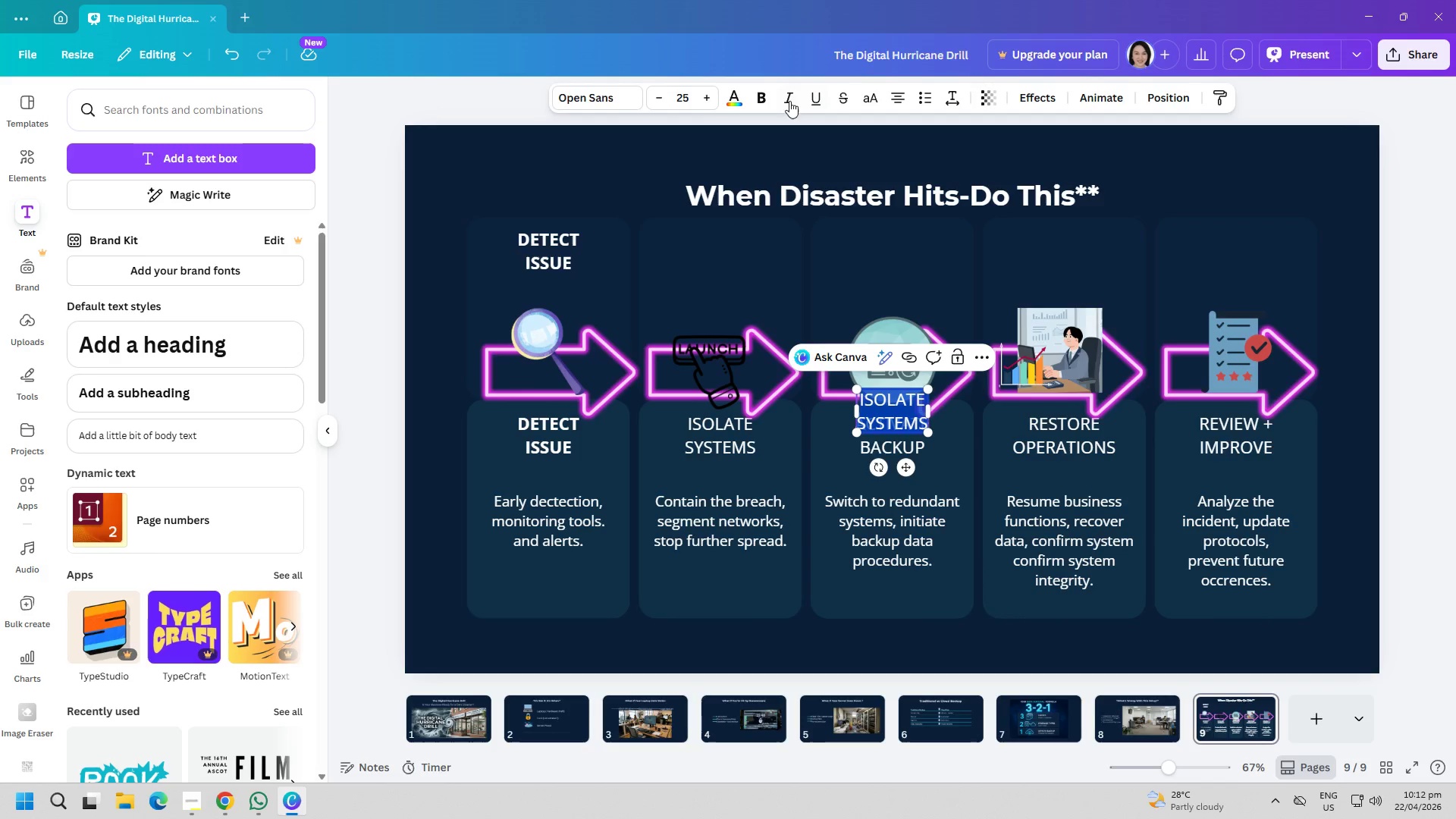 
left_click([762, 93])
 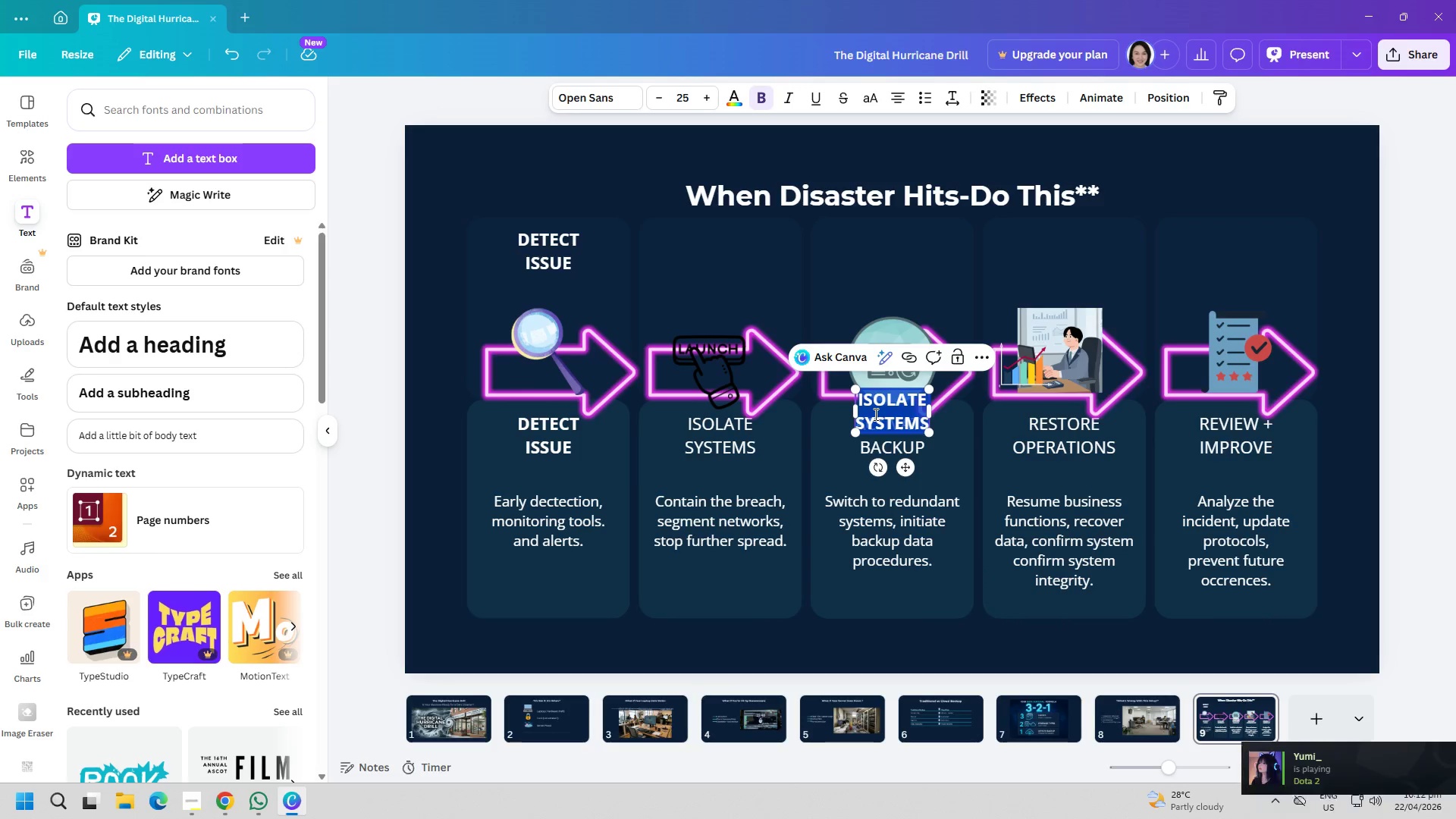 
left_click([866, 319])
 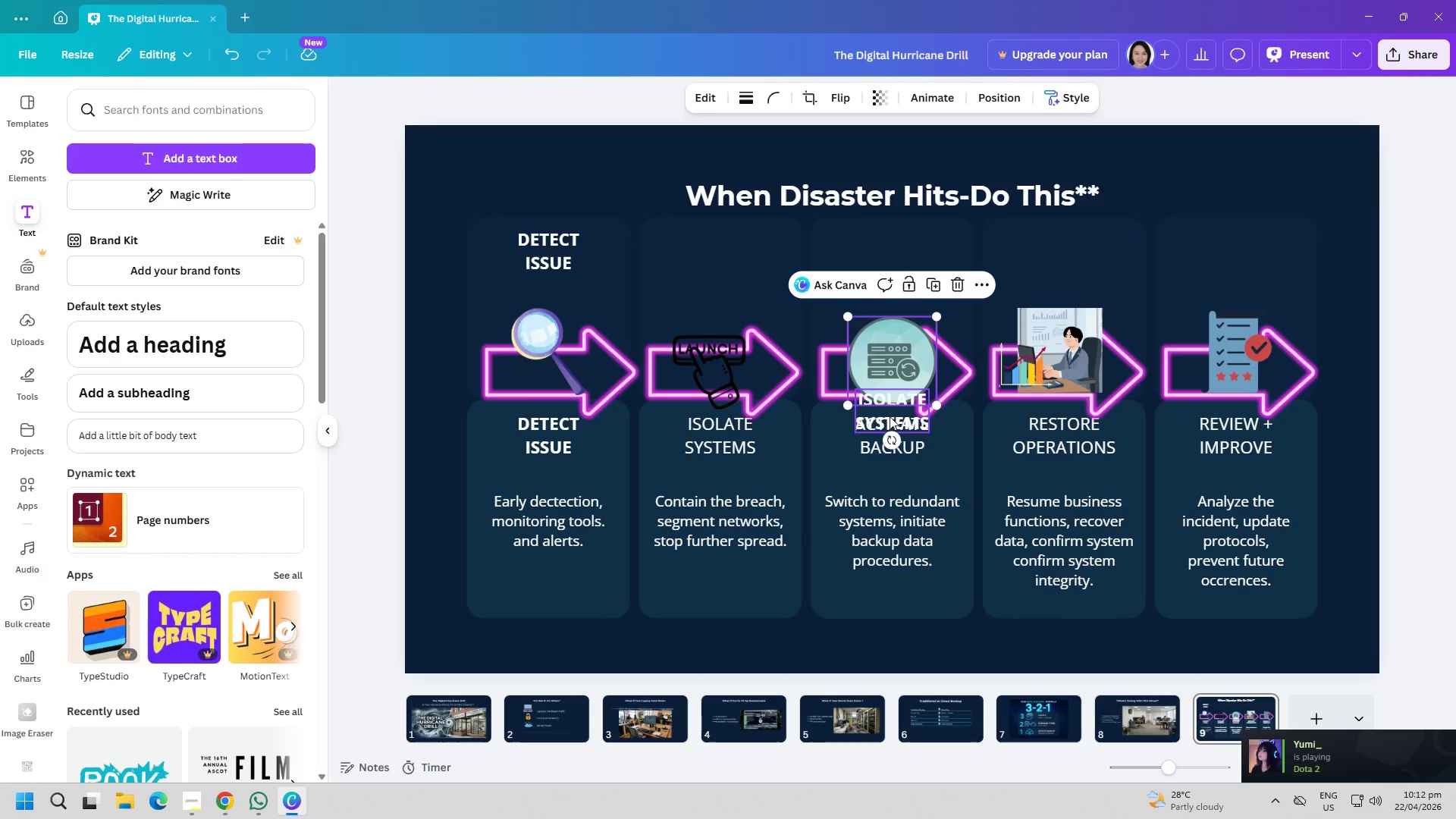 
left_click_drag(start_coordinate=[890, 416], to_coordinate=[712, 258])
 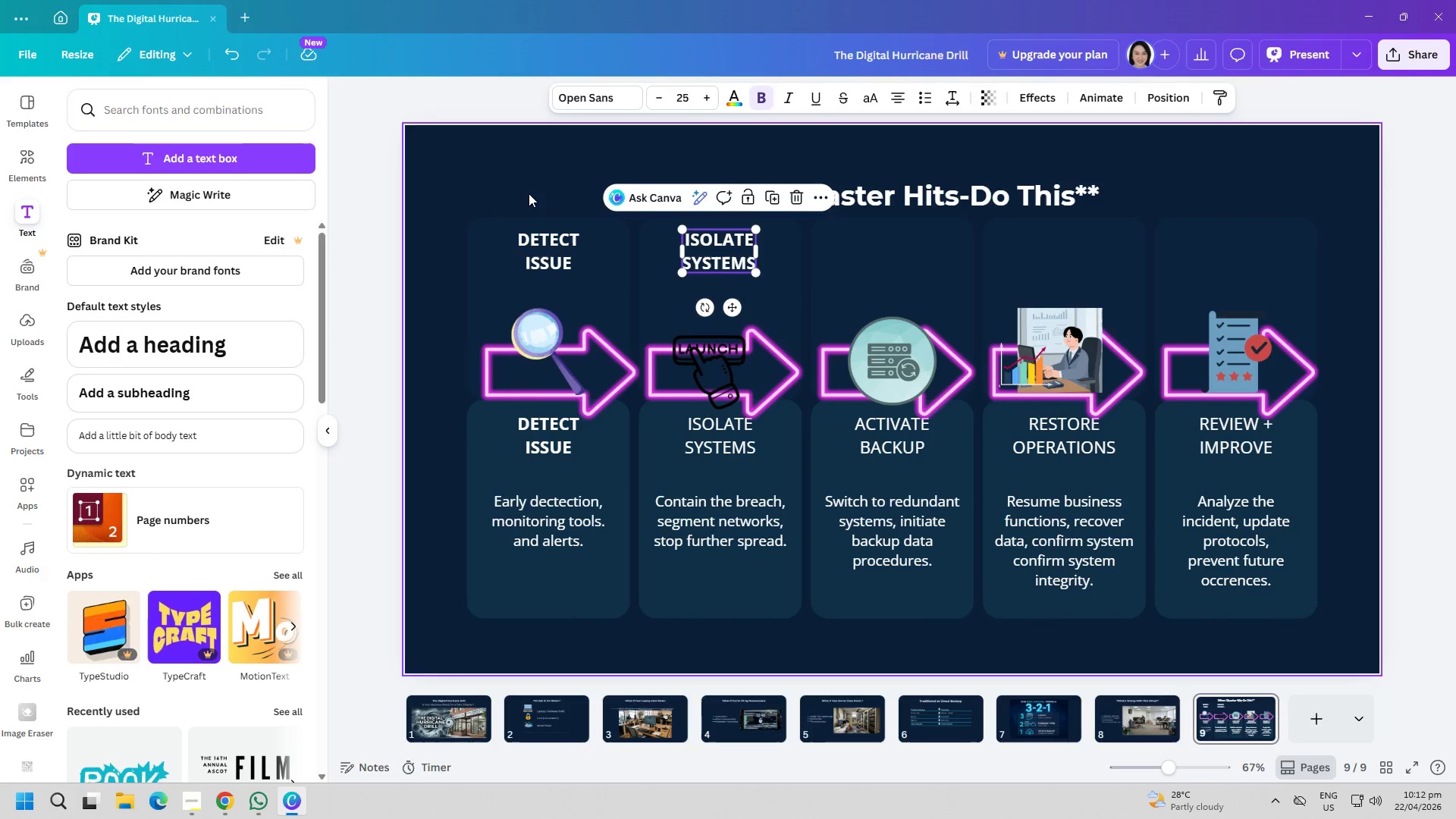 
left_click([526, 188])
 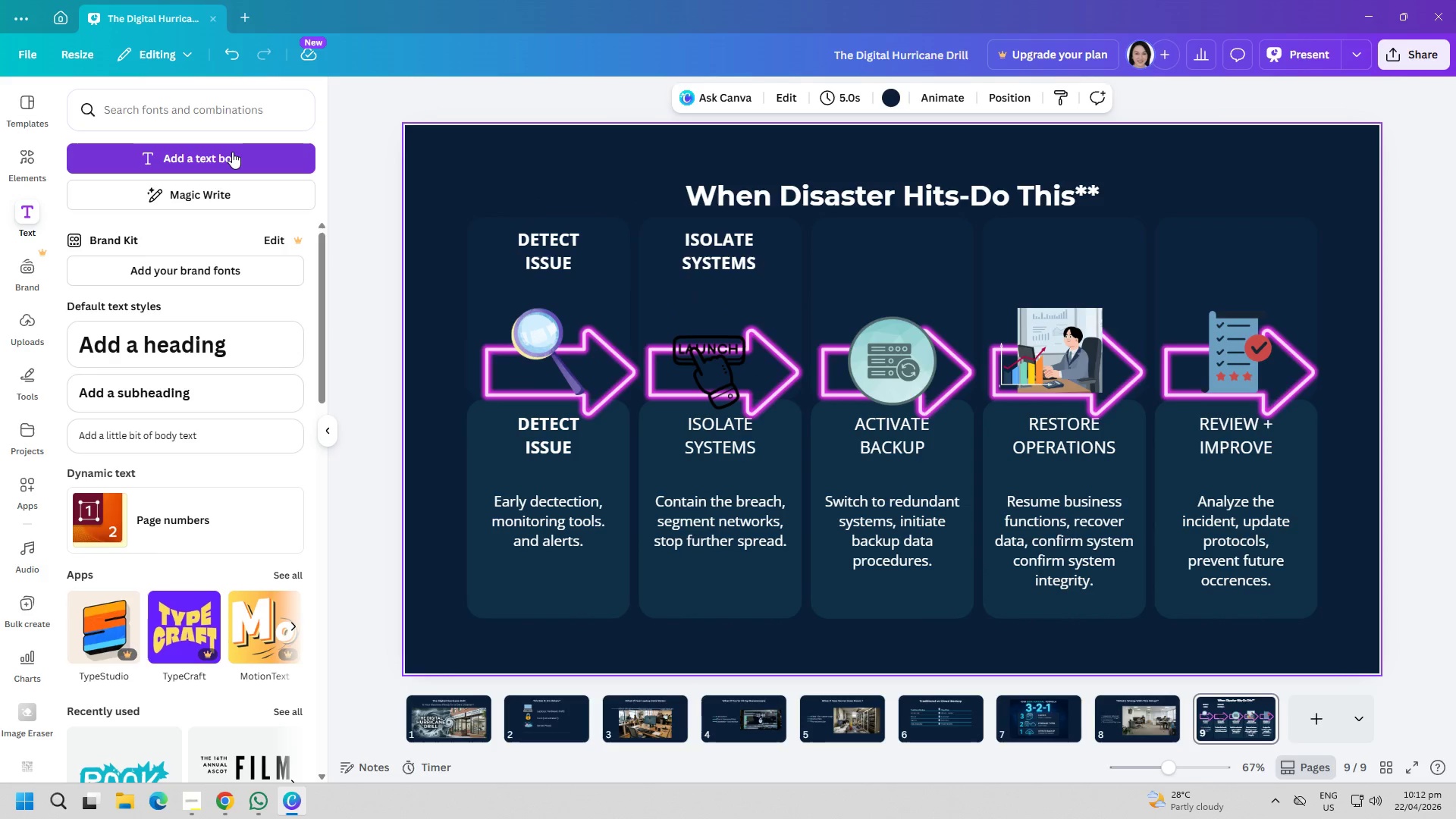 
left_click([232, 152])
 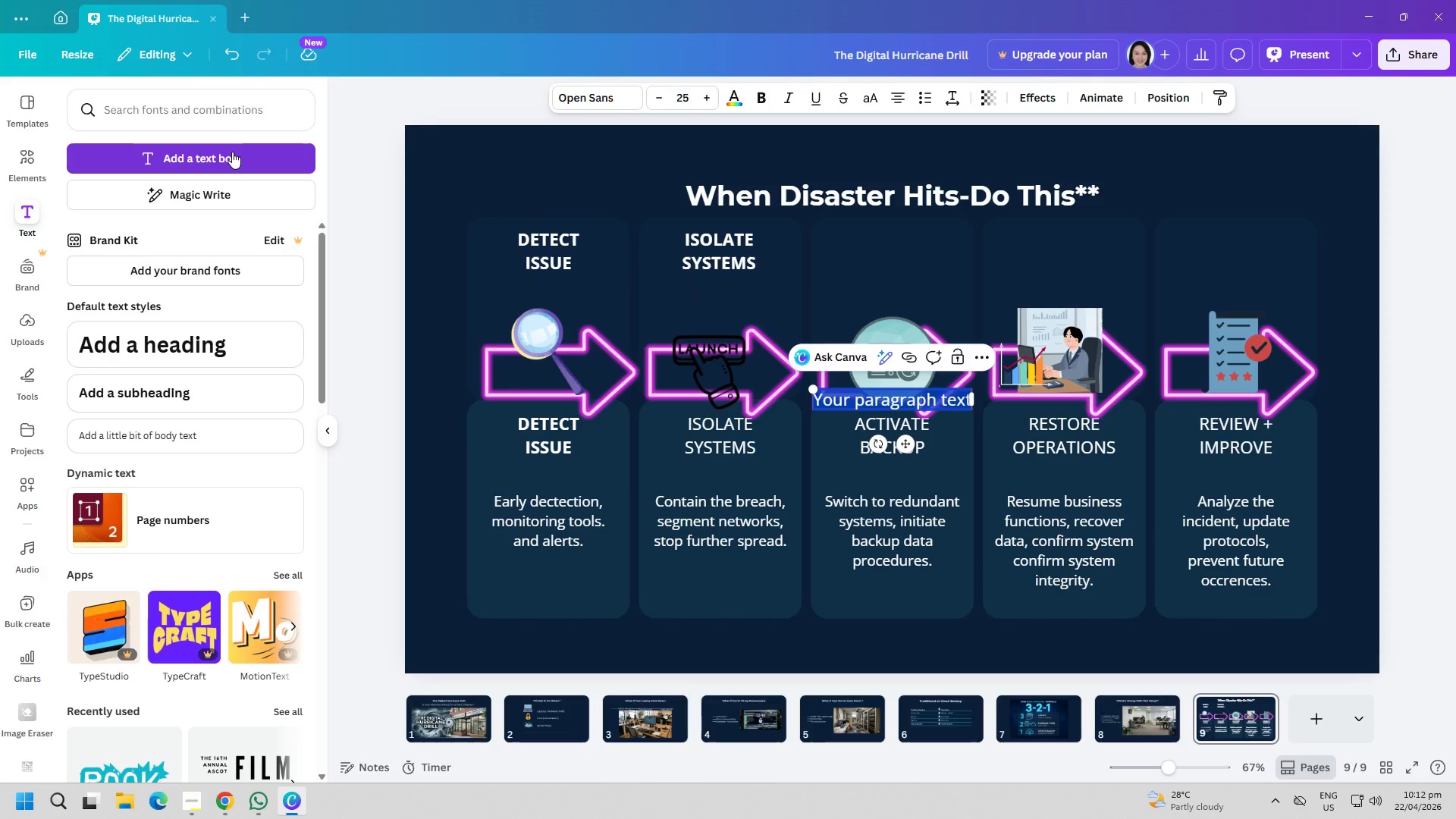 
type(ACTIVATE )
key(Backspace)
 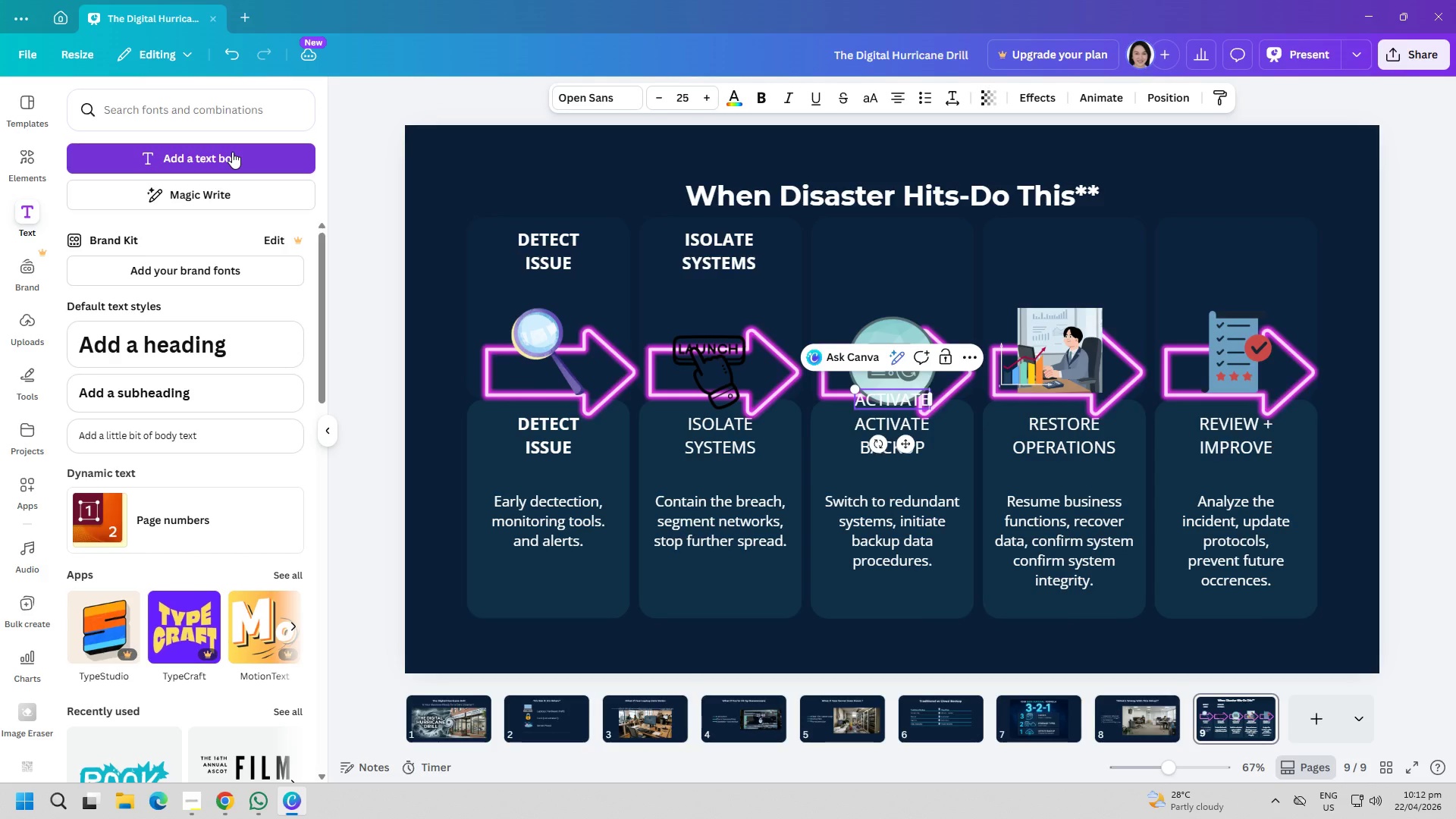 
key(Enter)
 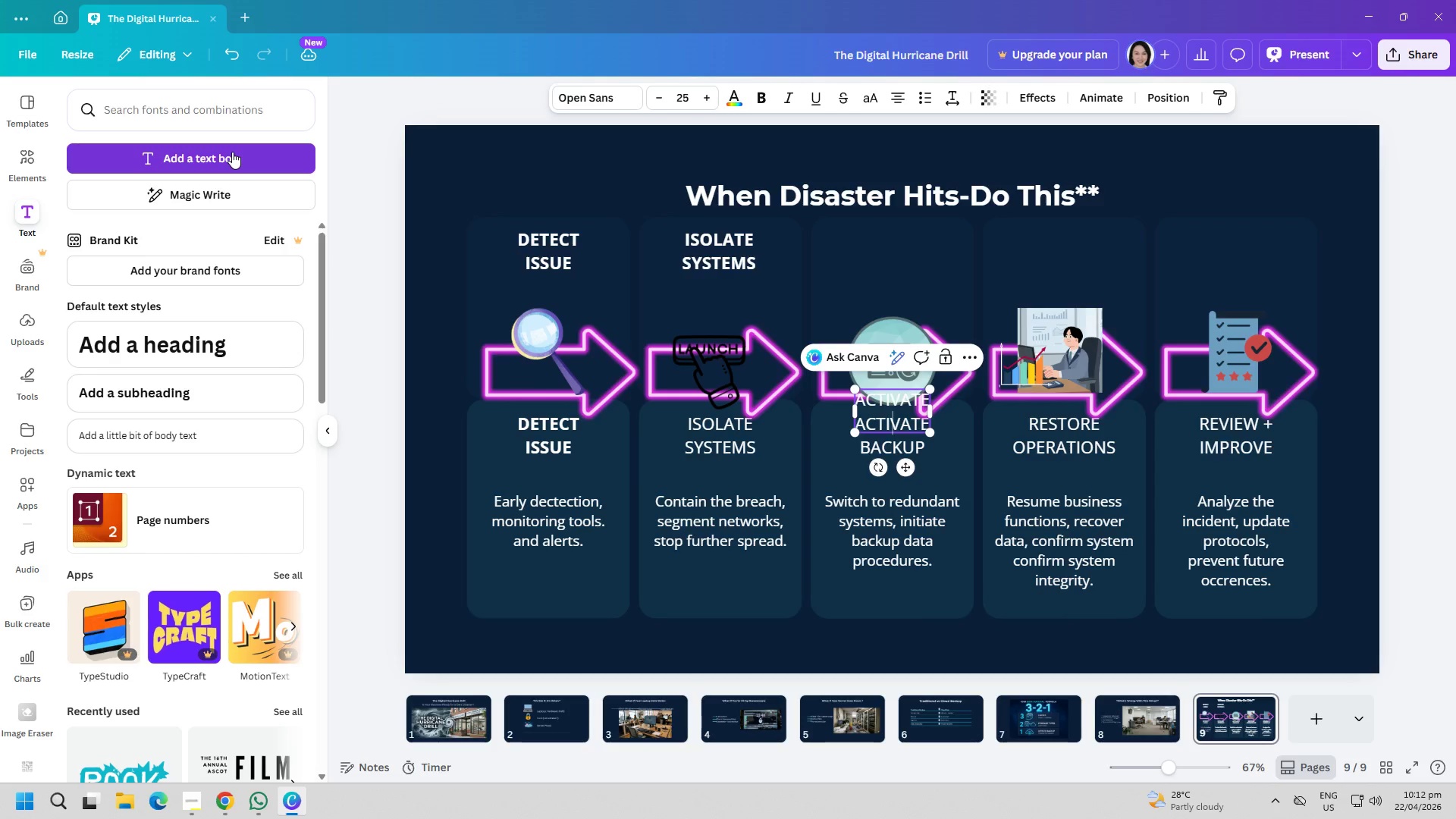 
type(BACKUP)
 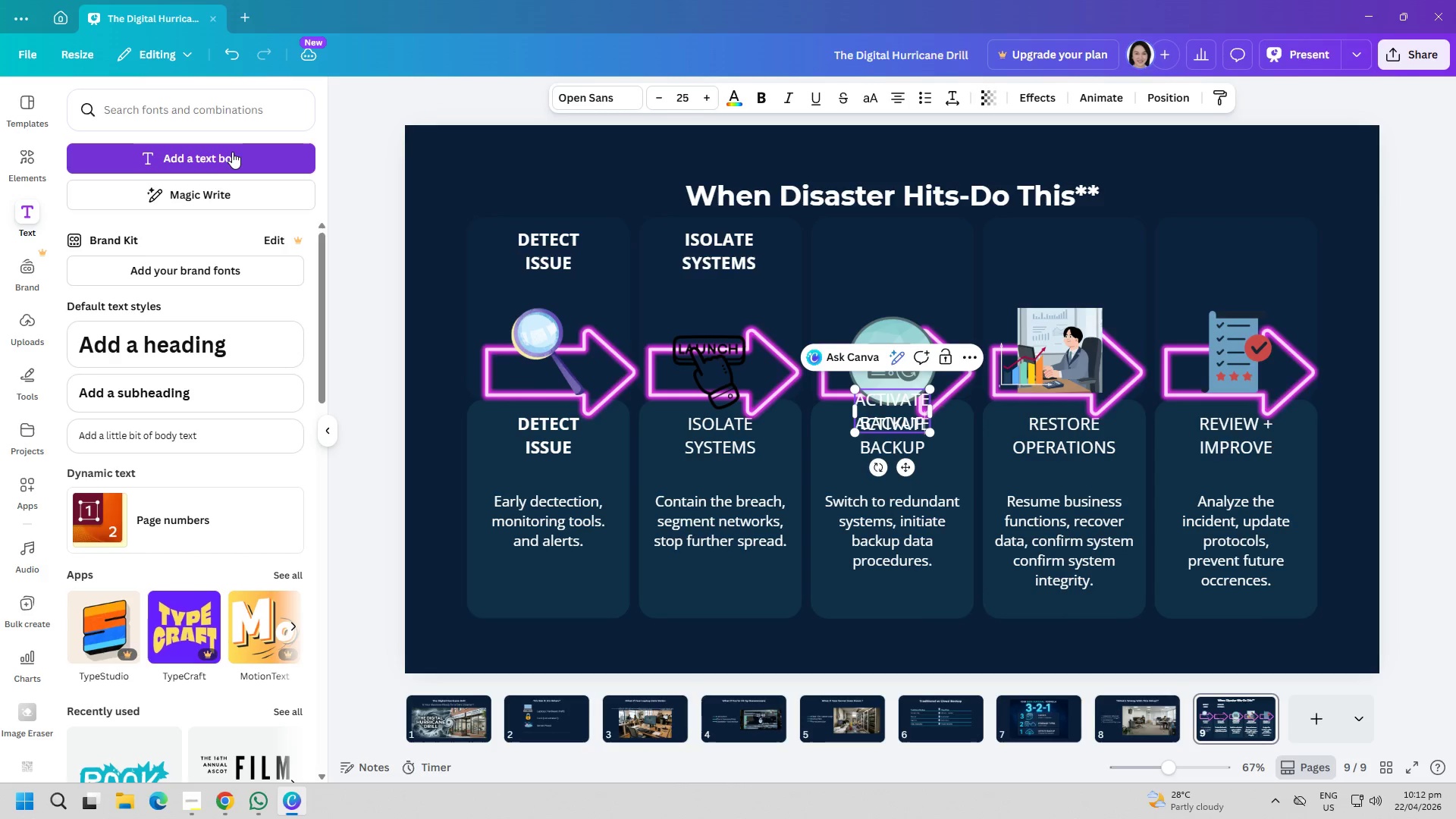 
key(Control+ControlLeft)
 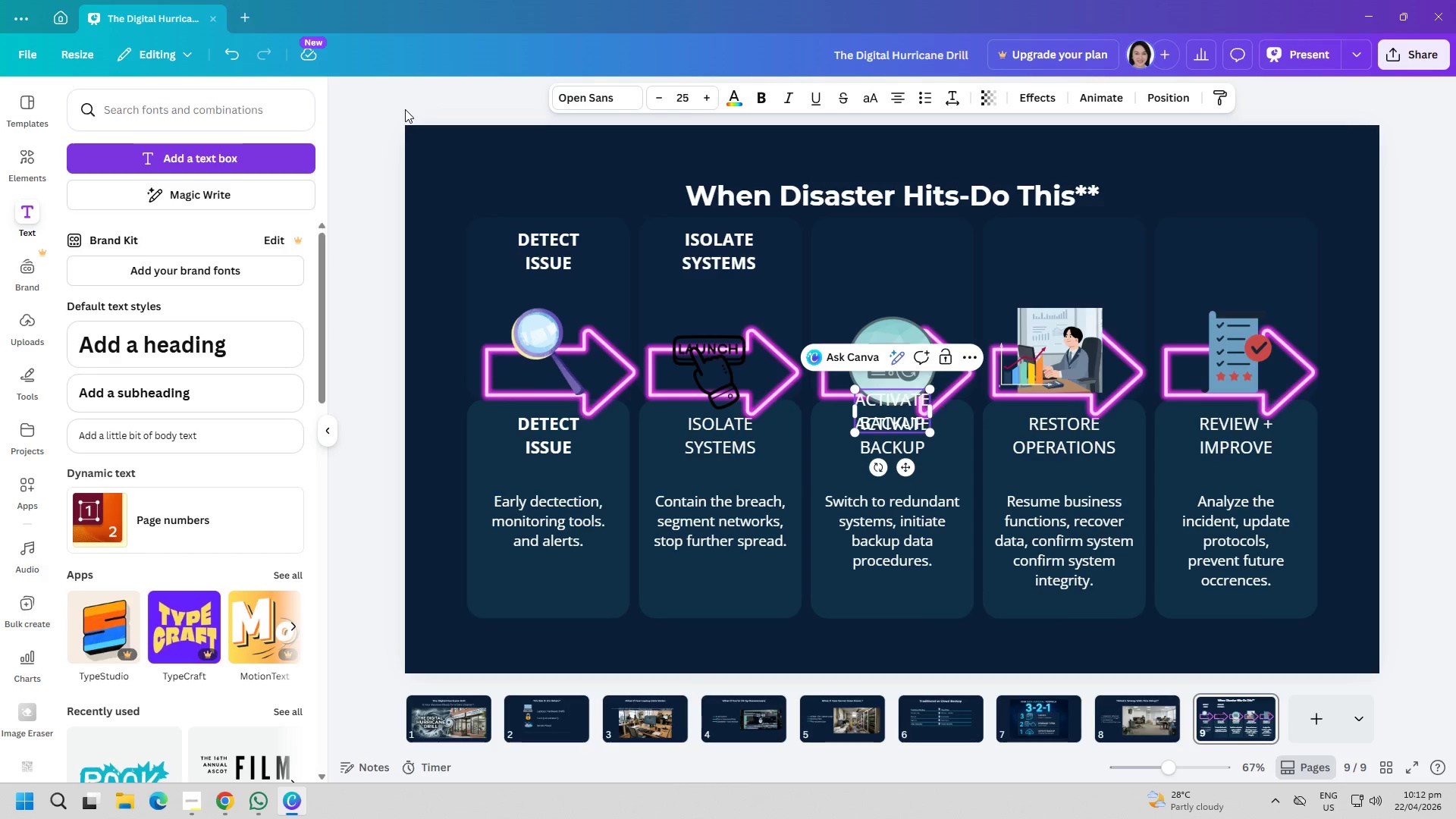 
key(Control+A)
 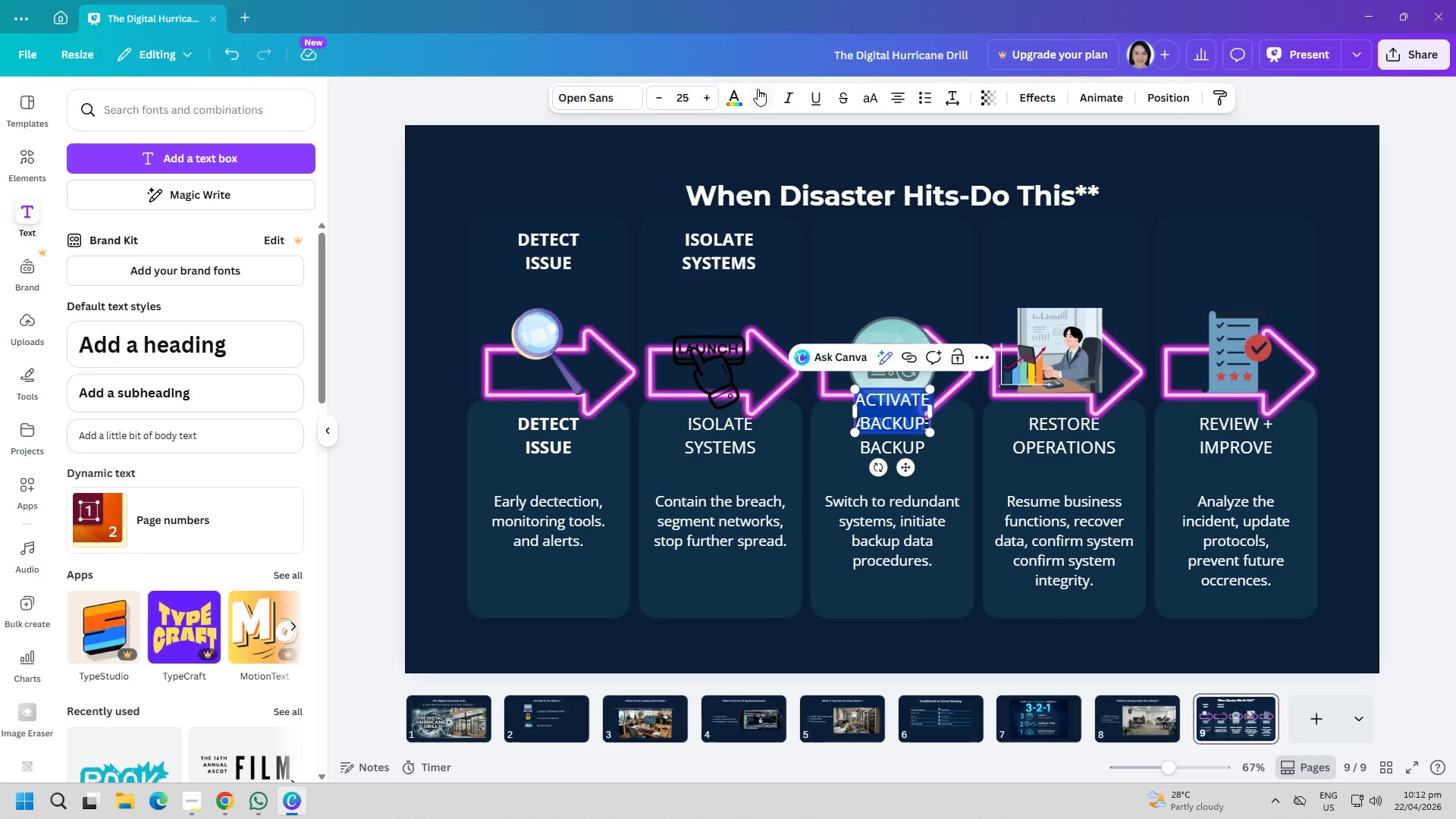 
left_click([762, 92])
 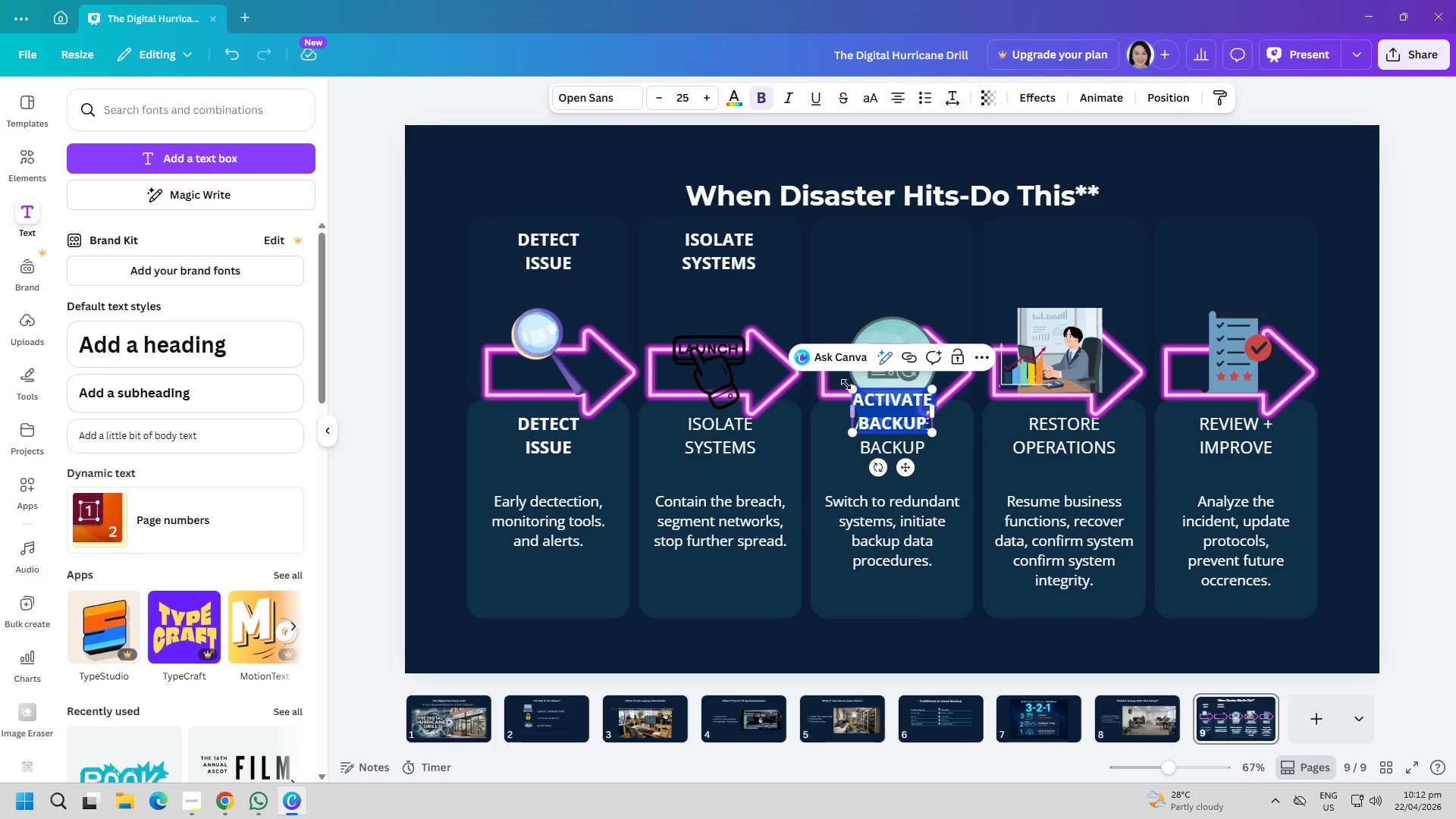 
left_click([839, 278])
 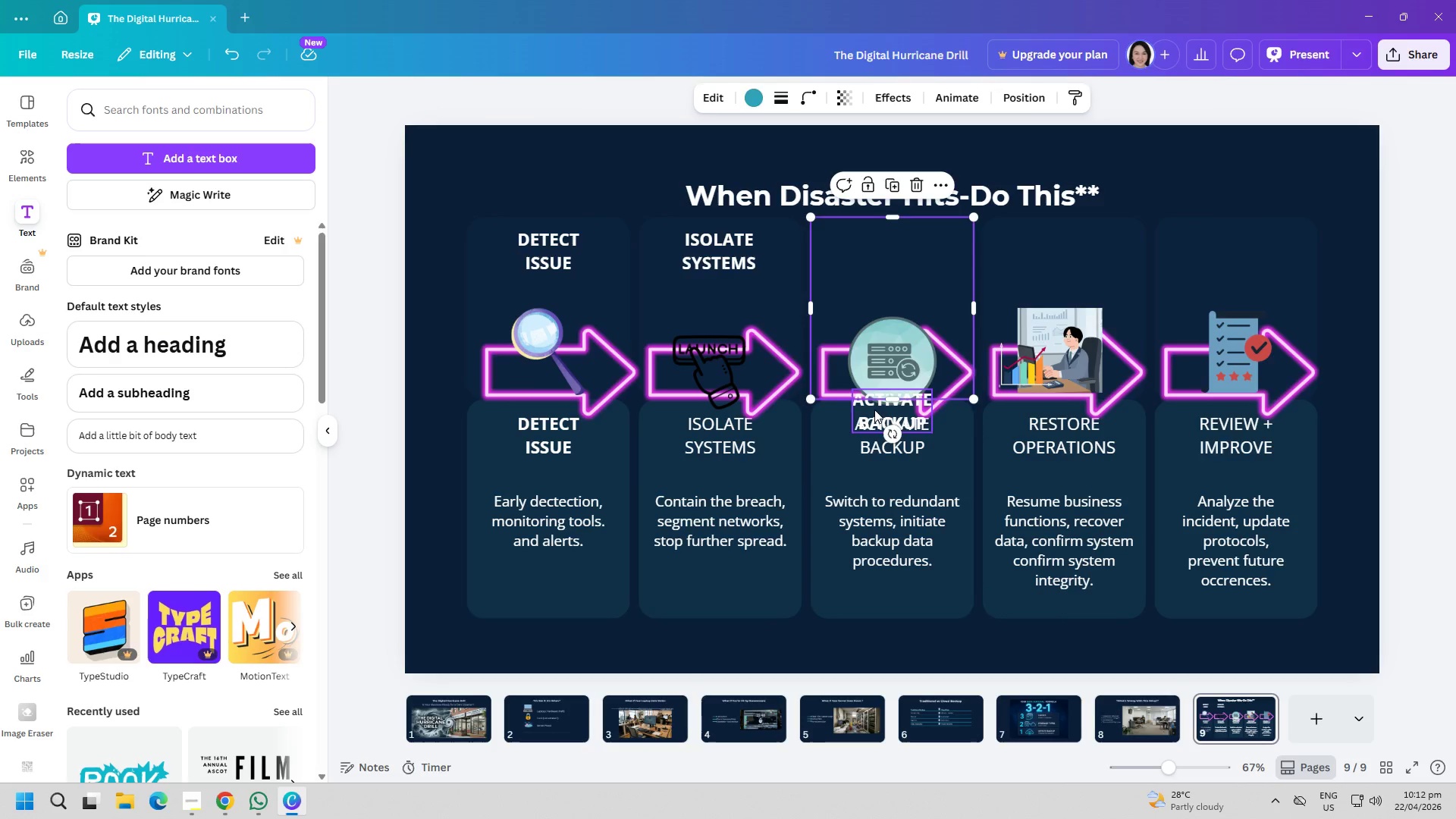 
left_click_drag(start_coordinate=[874, 410], to_coordinate=[869, 251])
 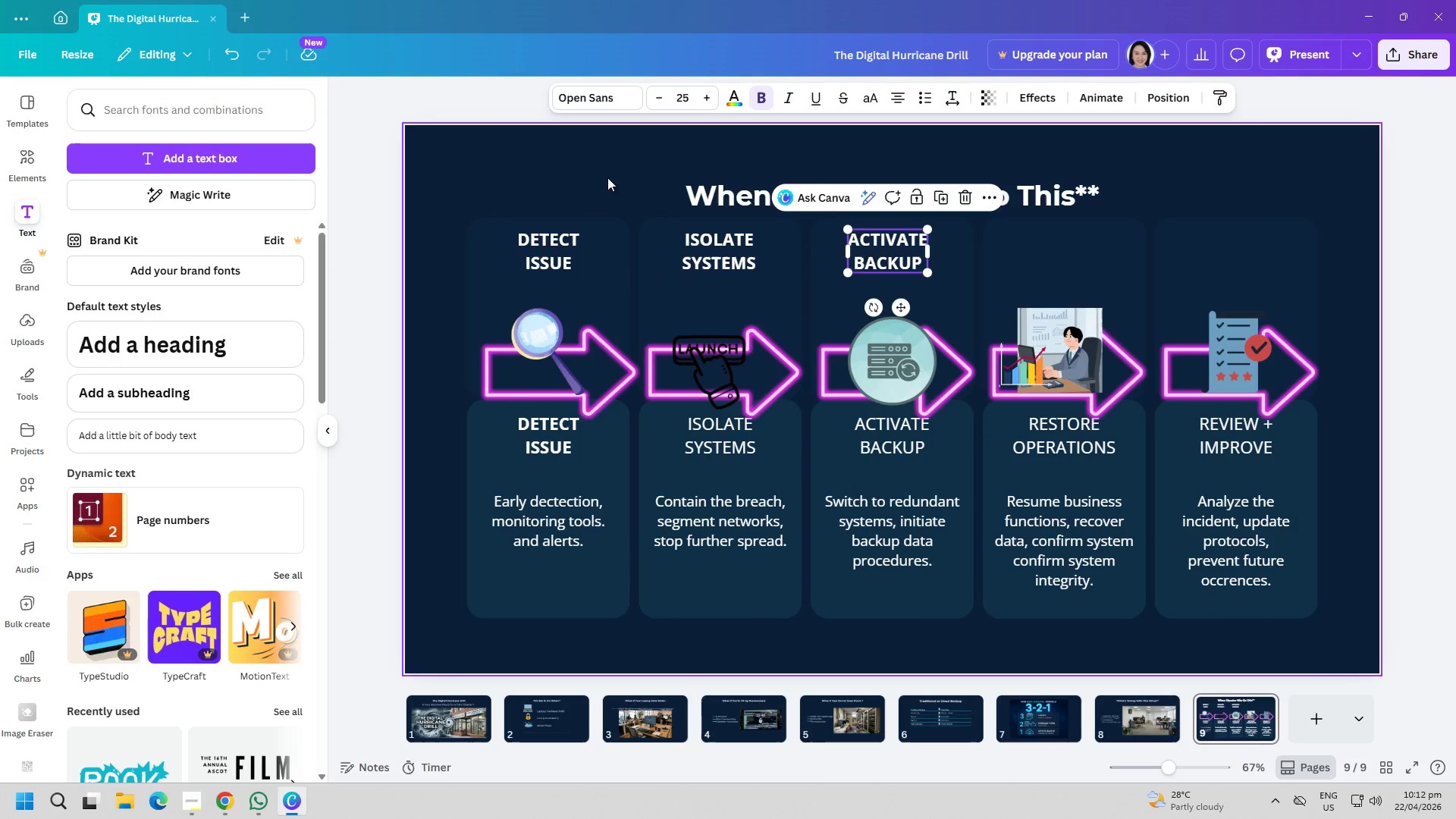 
left_click([595, 173])
 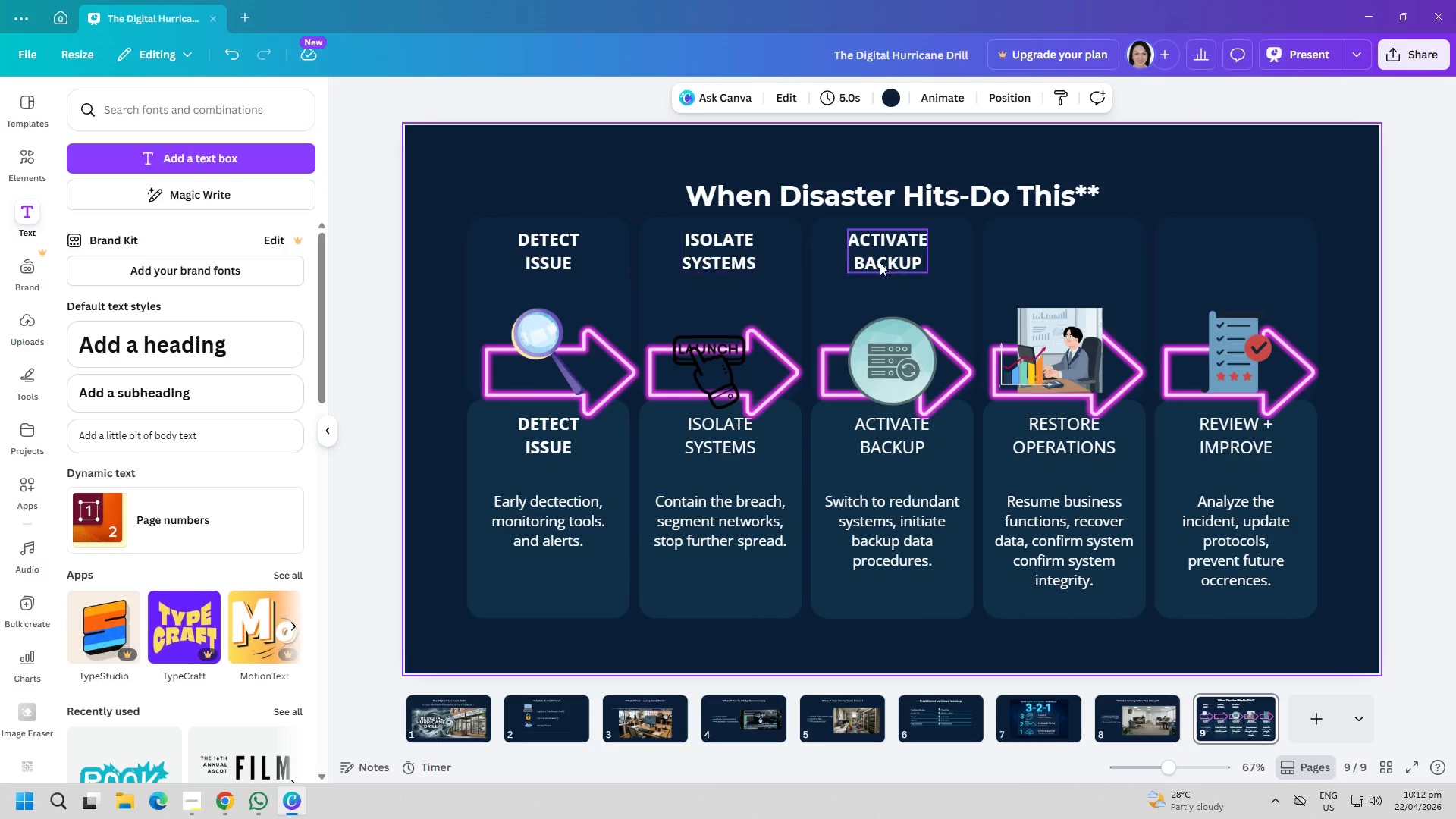 
left_click([885, 259])
 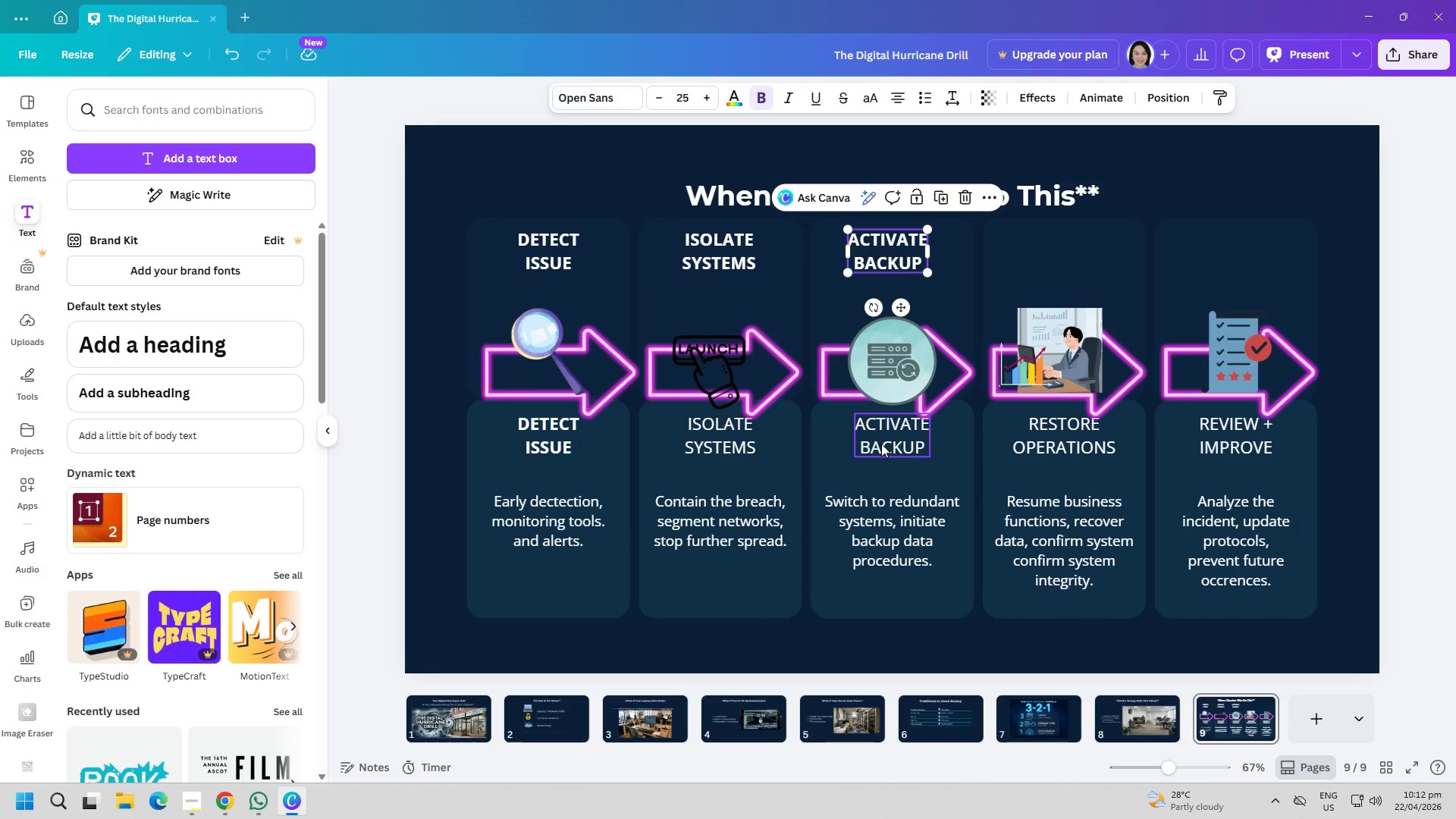 
left_click([883, 442])
 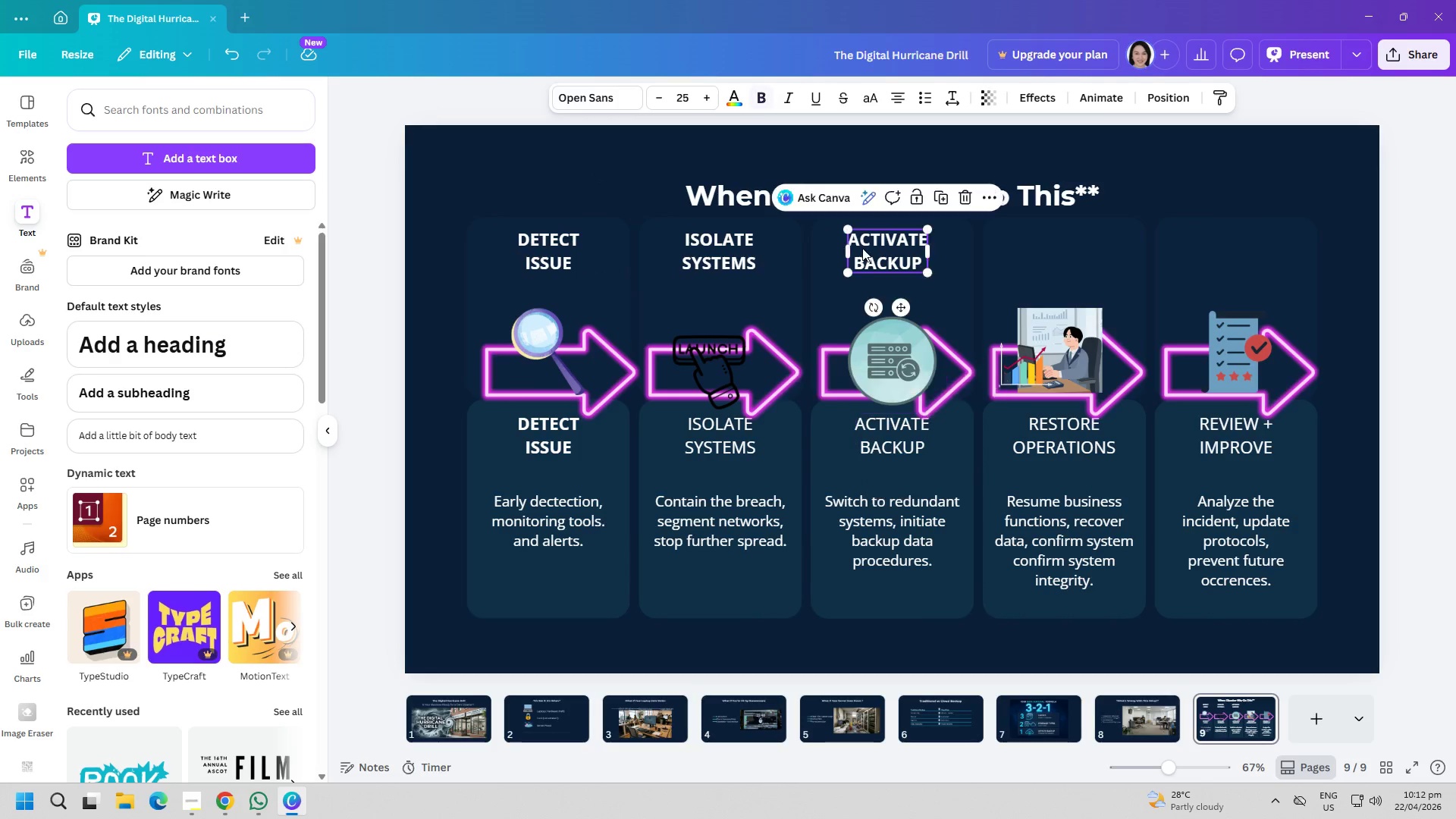 
double_click([725, 251])
 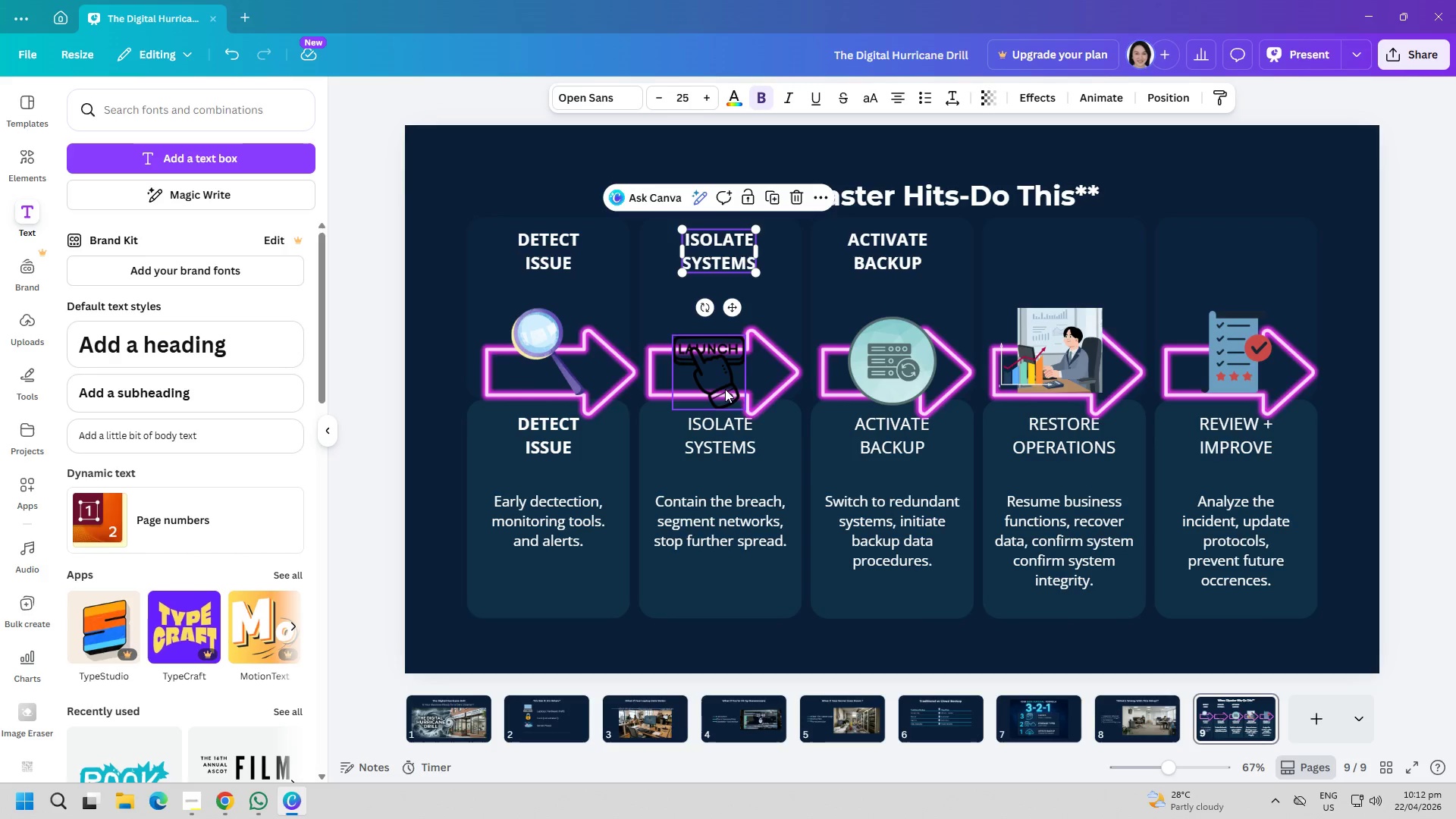 
left_click([725, 426])
 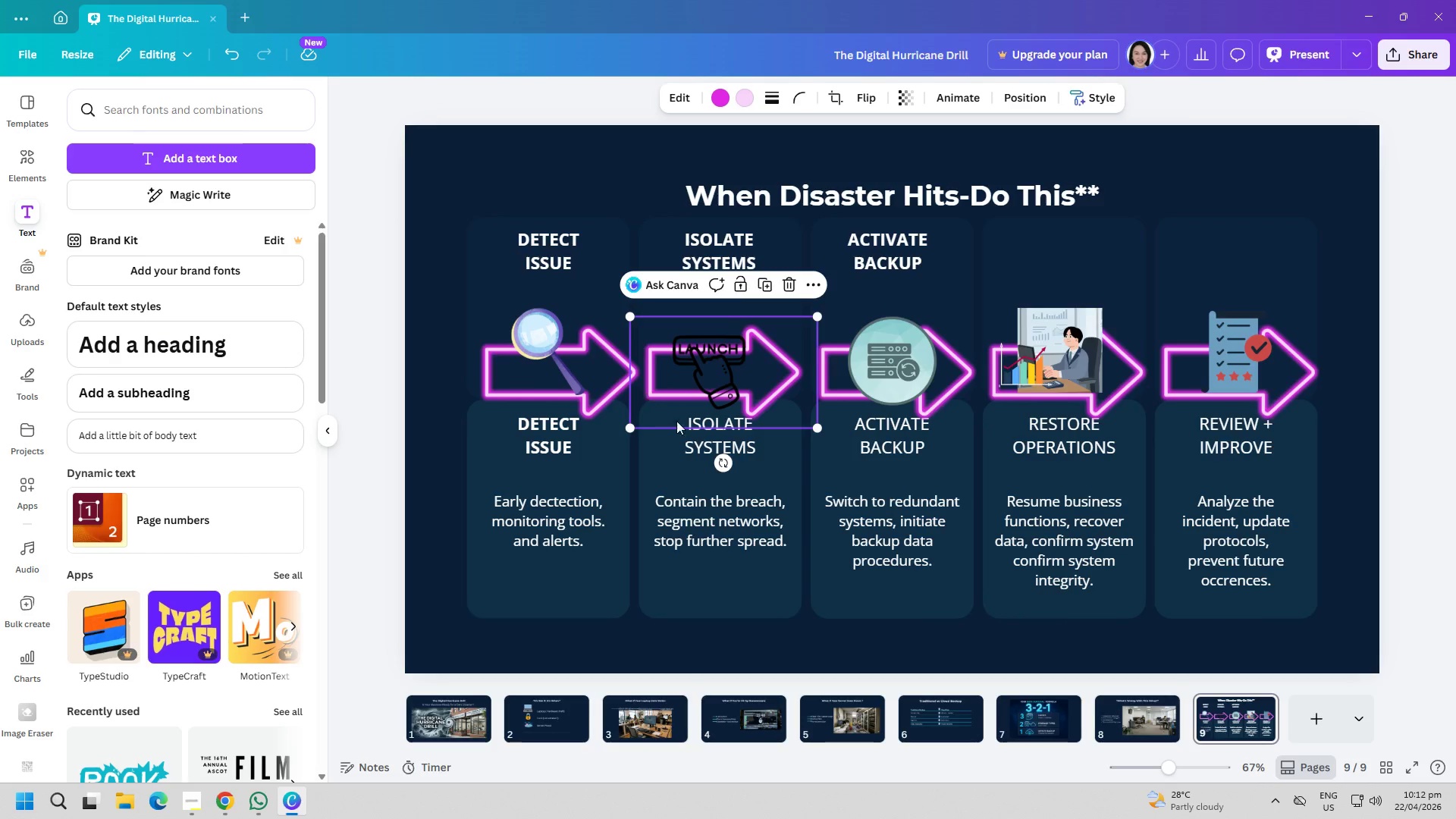 
left_click([701, 450])
 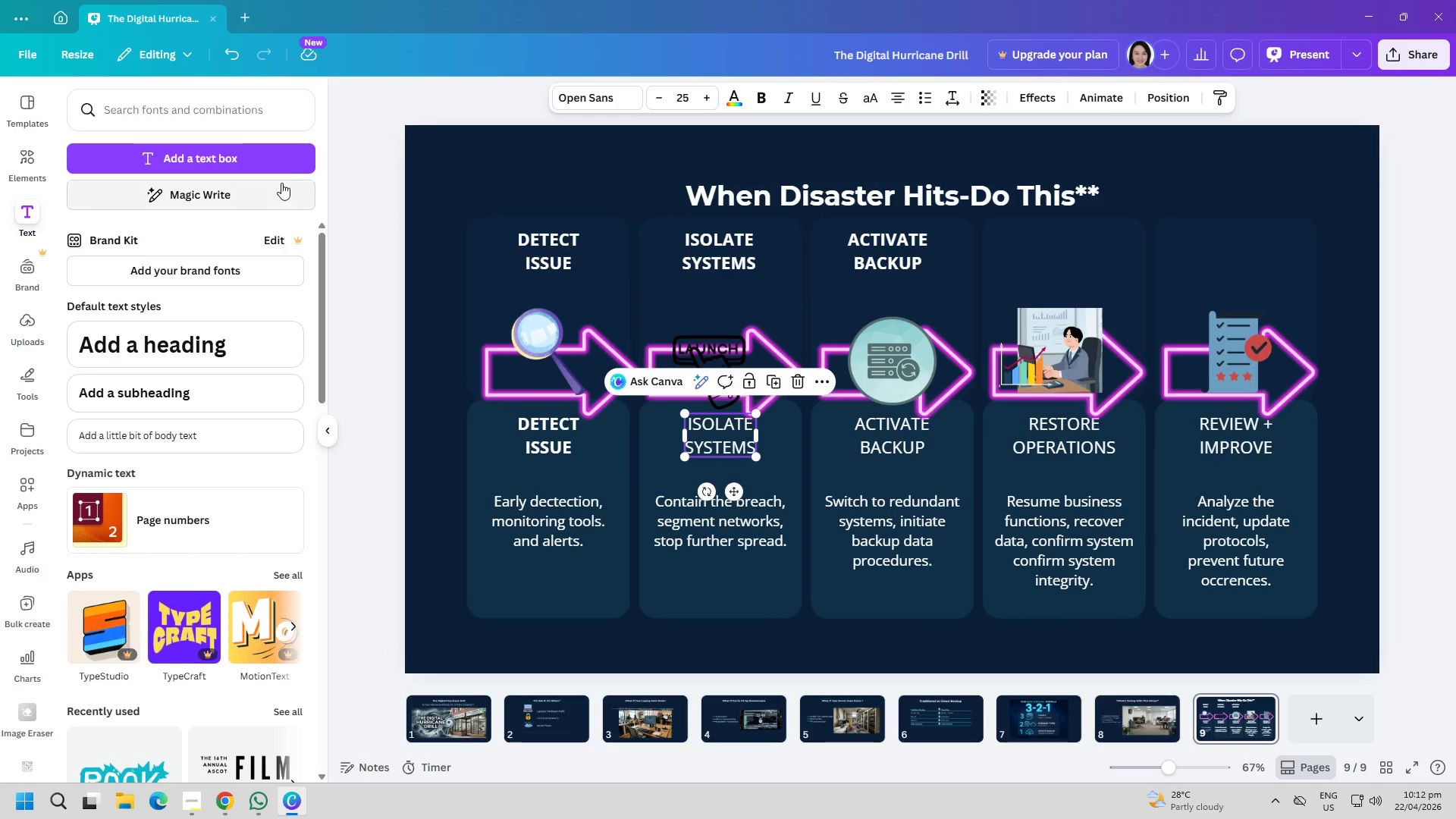 
left_click([281, 168])
 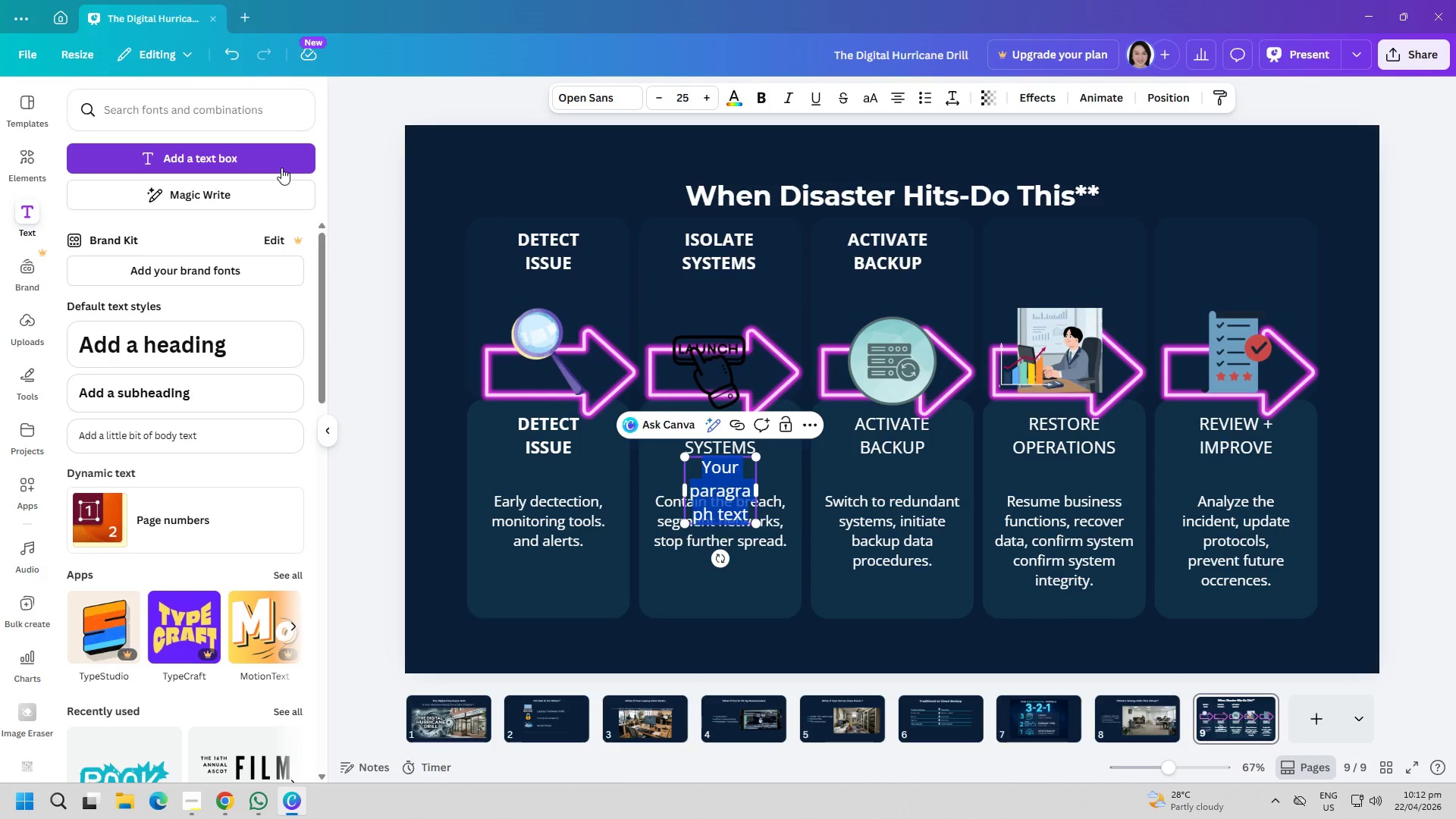 
type(RESTORE)
 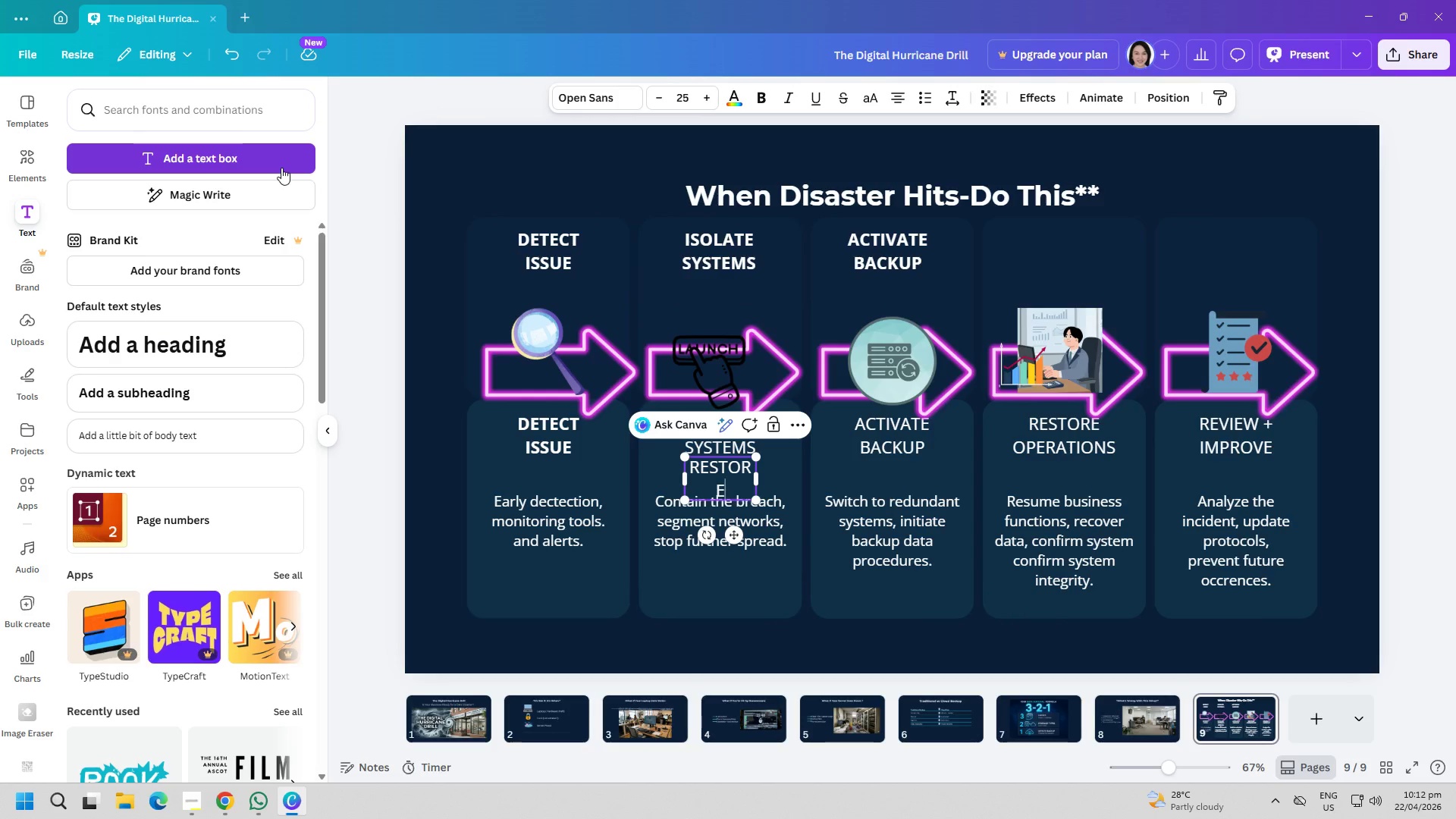 
key(Enter)
 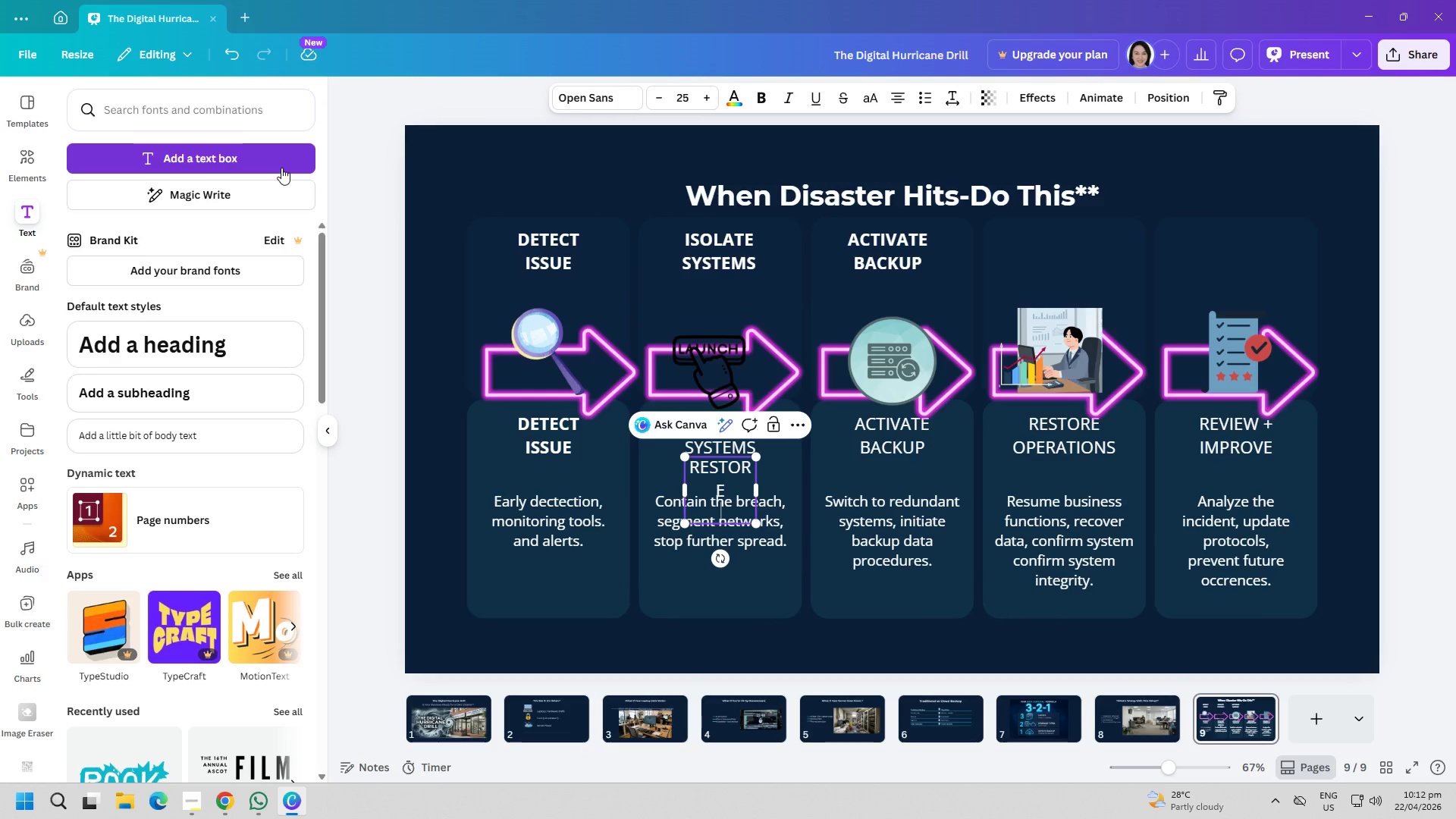 
type(OPERATIONS)
 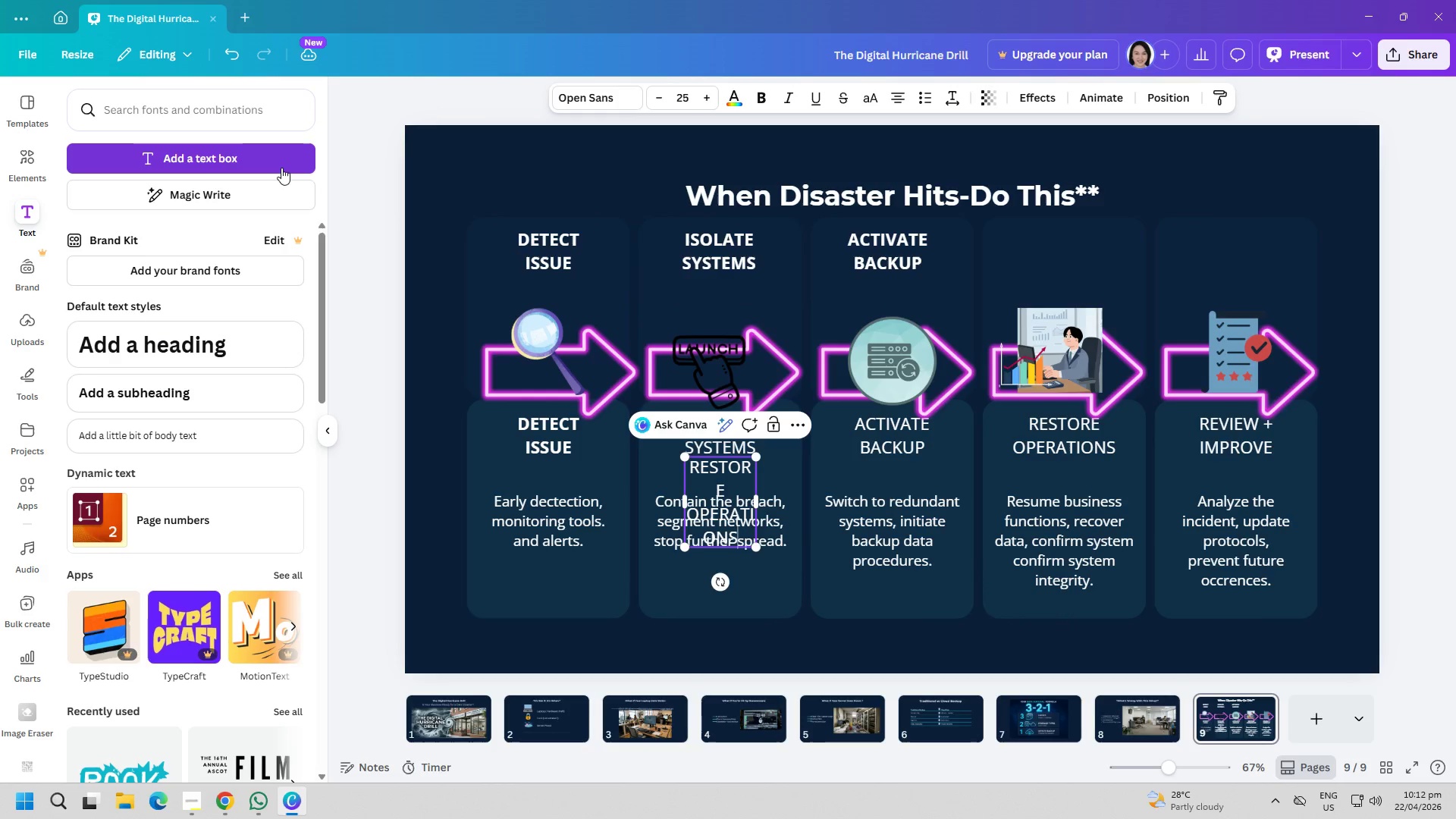 
key(Control+ControlLeft)
 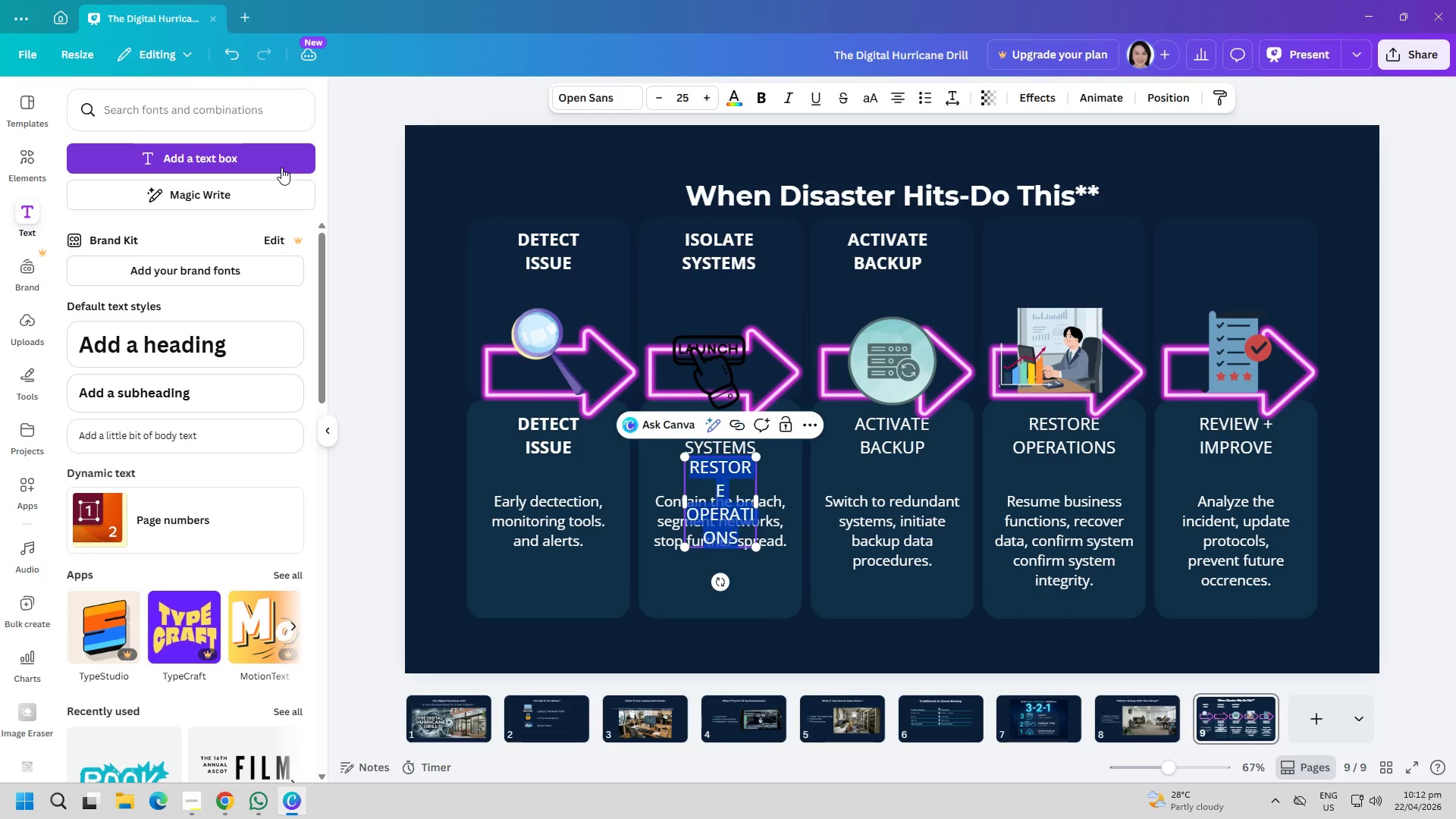 
key(Control+A)
 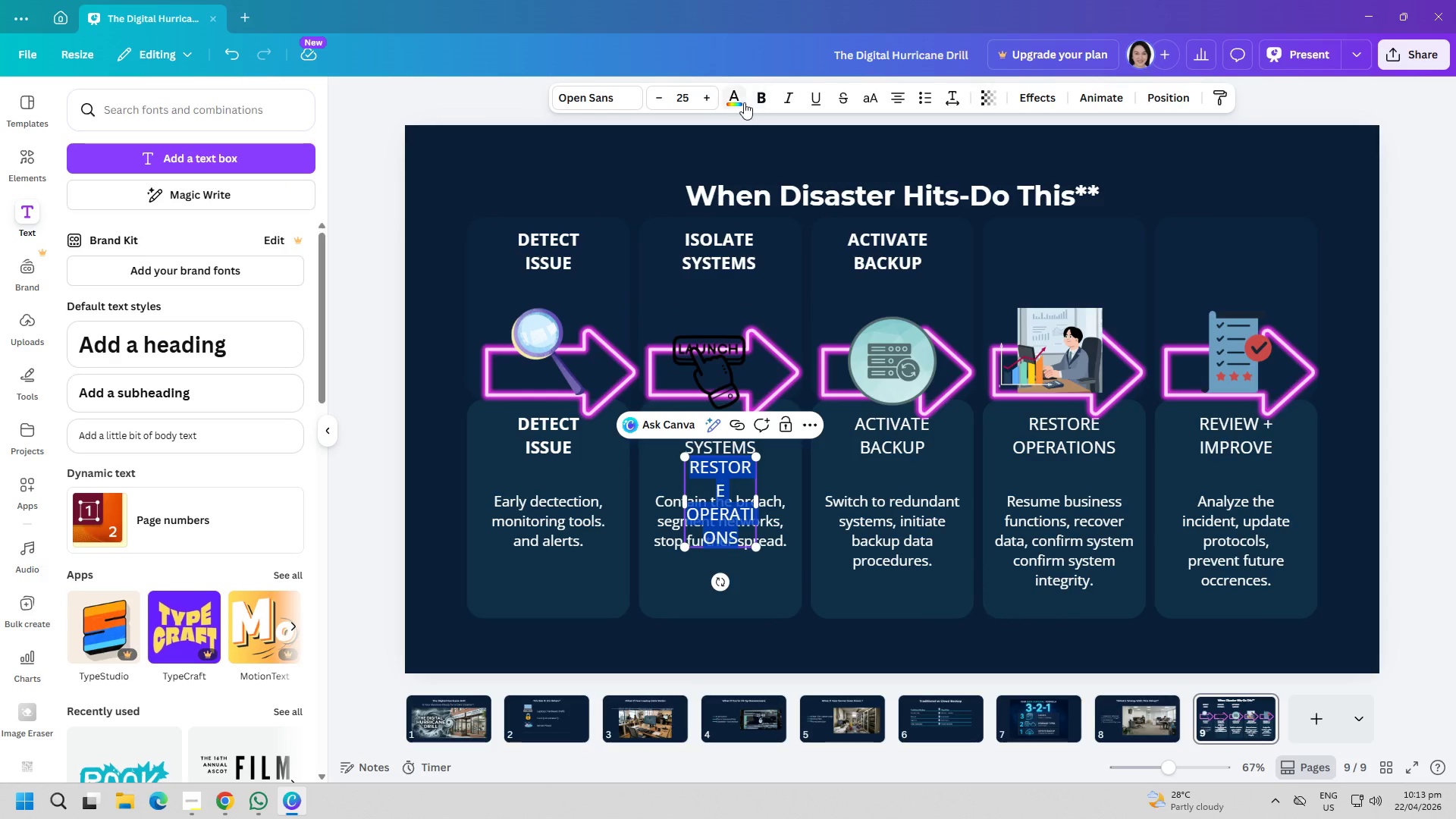 
left_click([753, 102])
 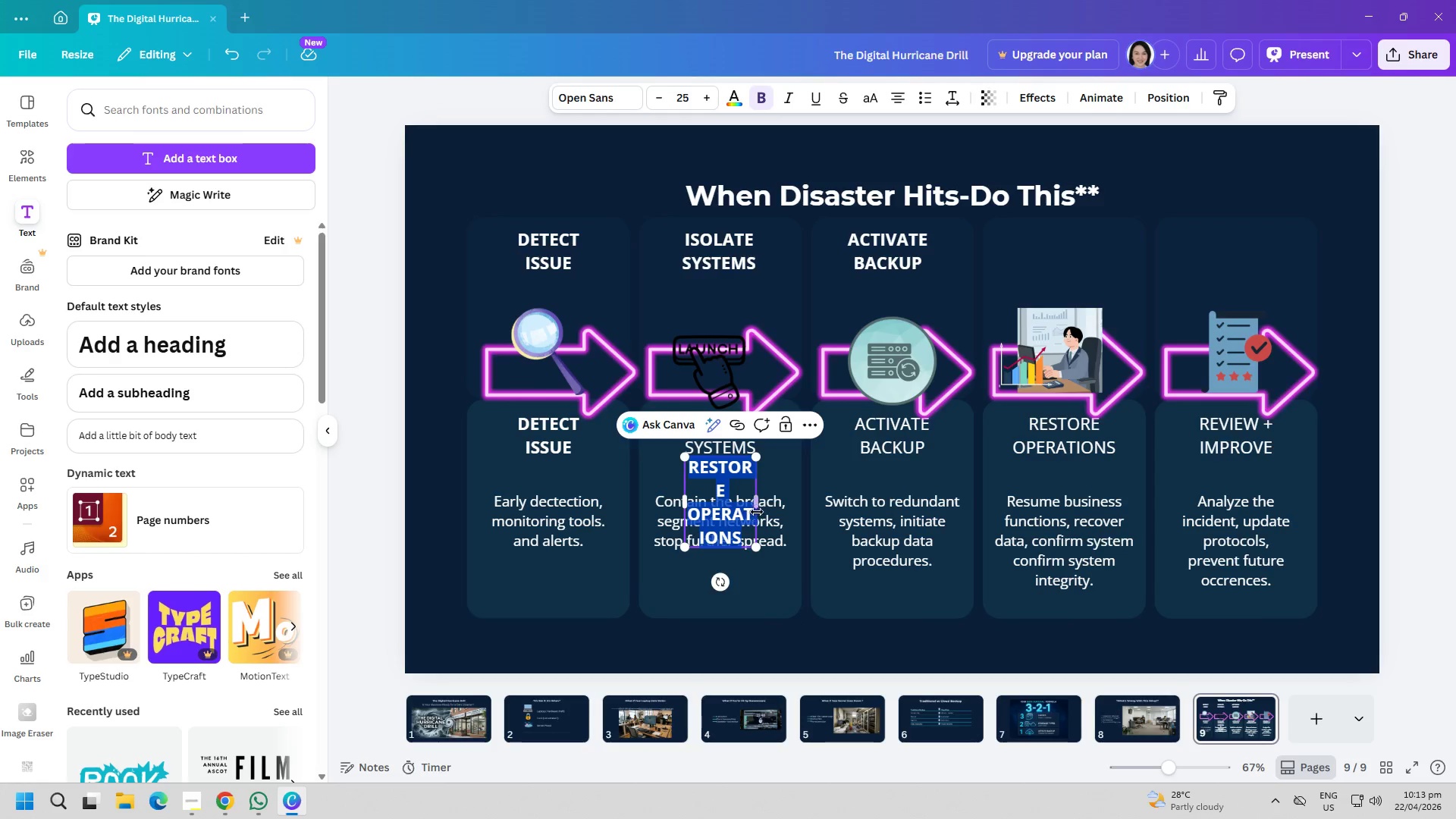 
left_click_drag(start_coordinate=[762, 500], to_coordinate=[814, 497])
 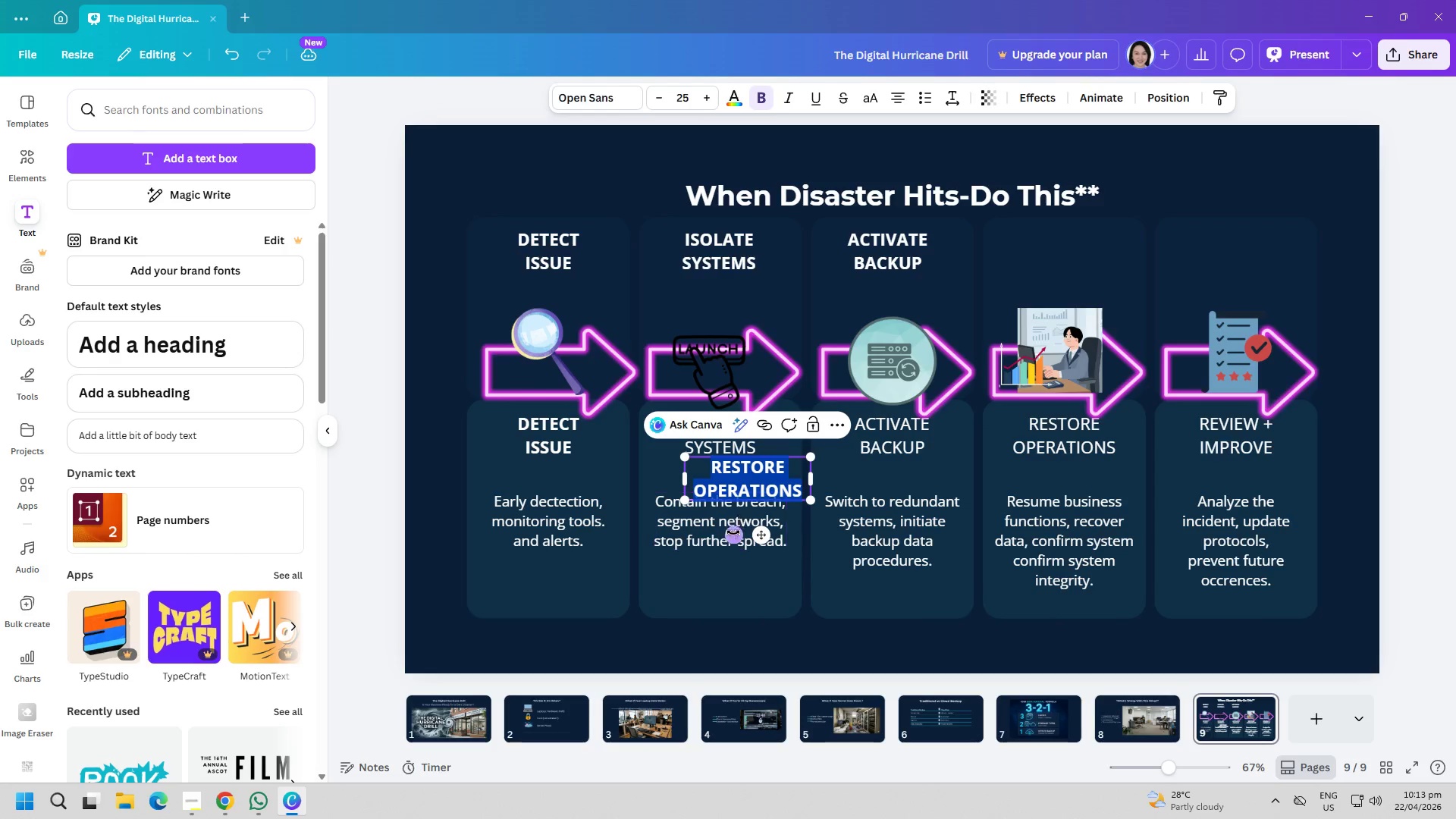 
triple_click([746, 482])
 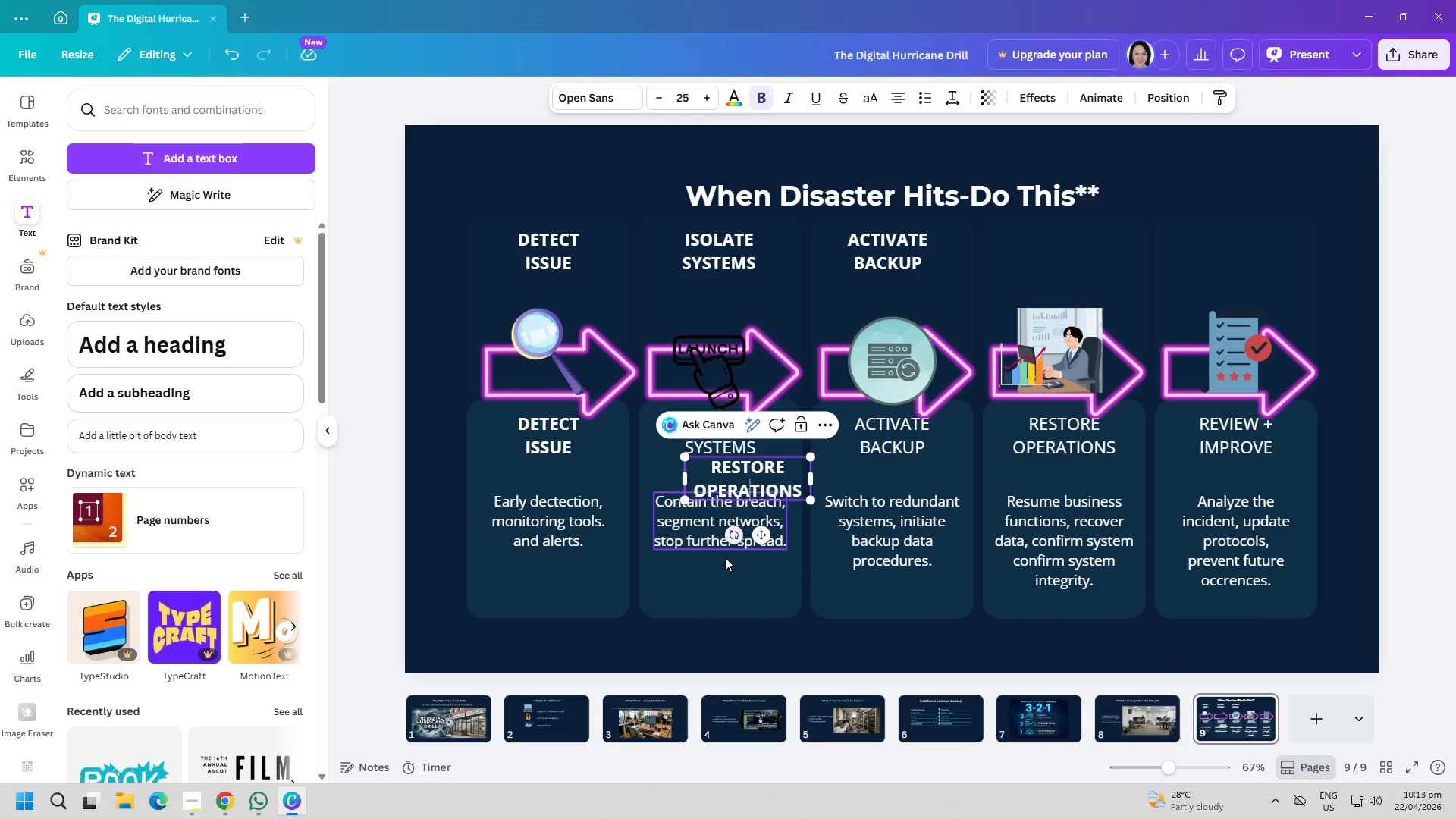 
triple_click([723, 566])
 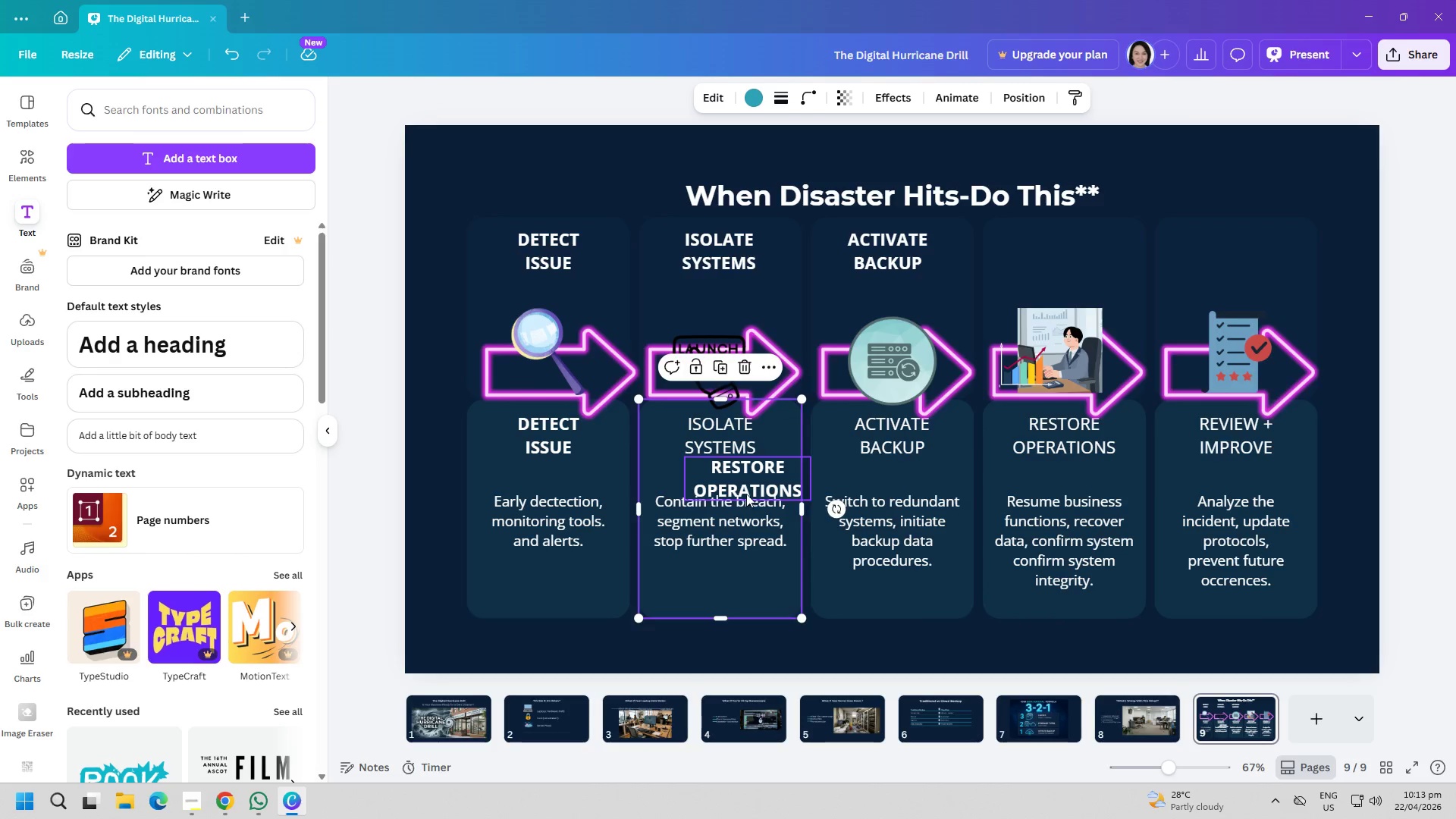 
left_click_drag(start_coordinate=[746, 491], to_coordinate=[1097, 280])
 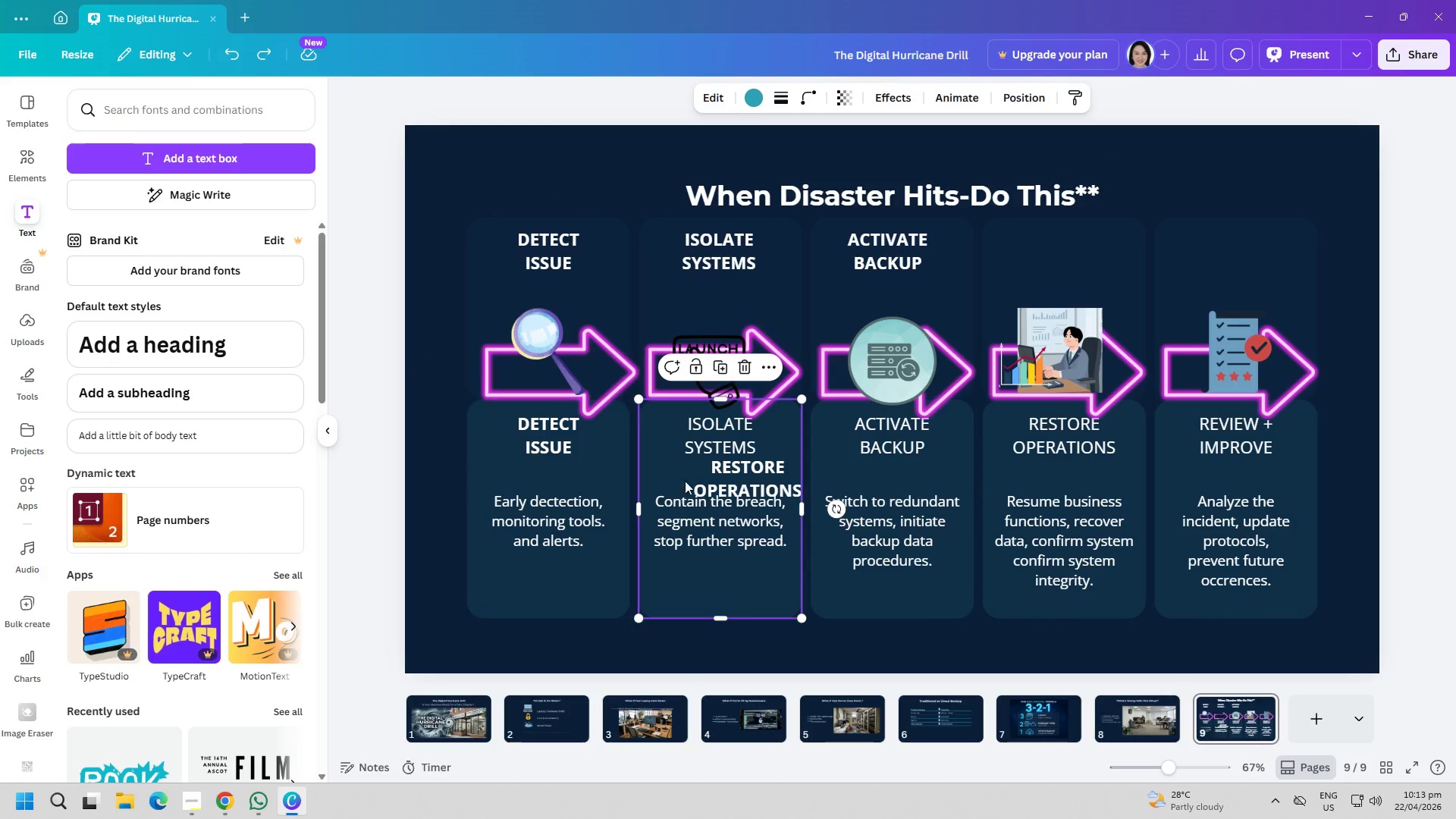 
left_click_drag(start_coordinate=[728, 485], to_coordinate=[1051, 280])
 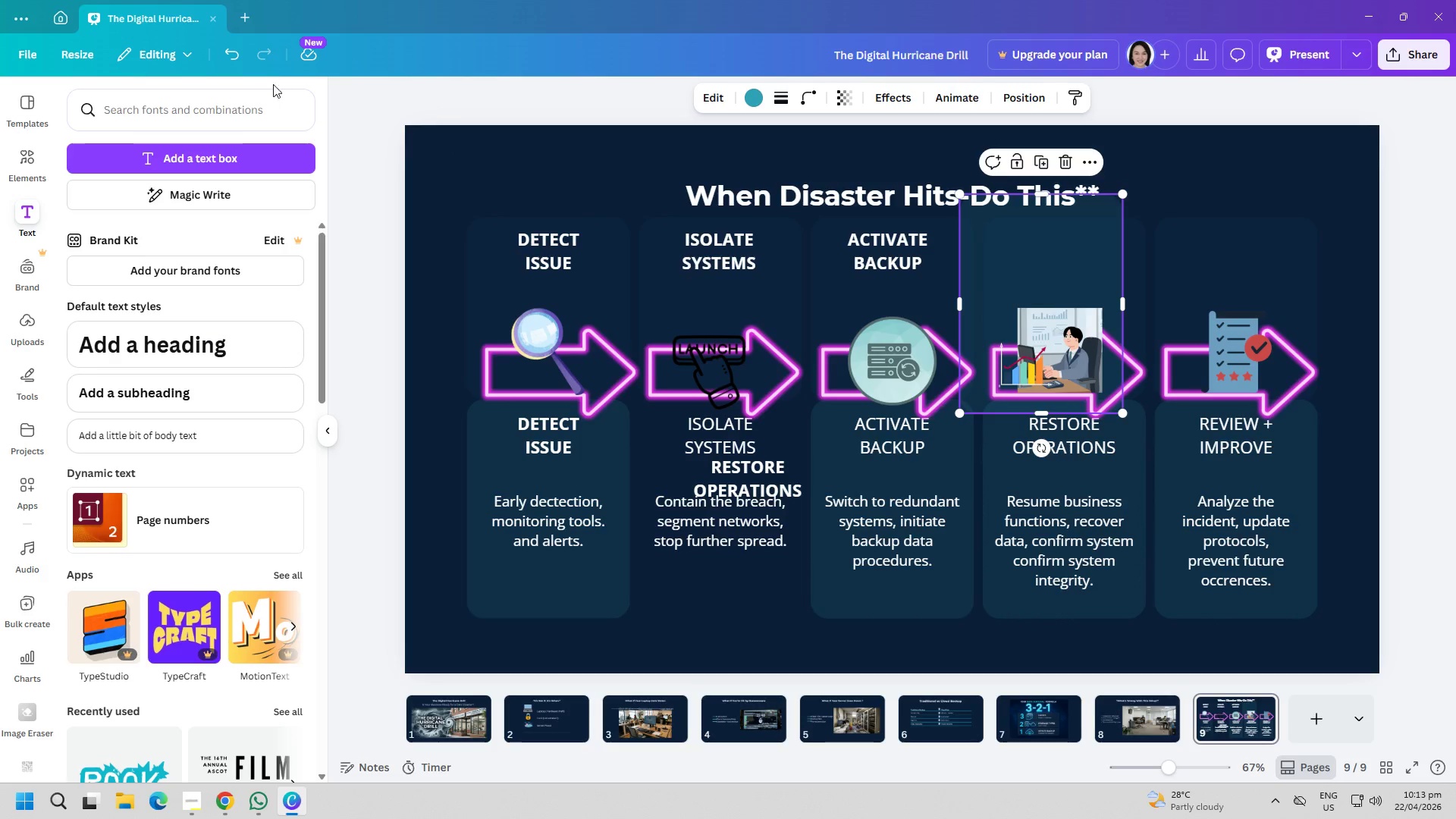 
left_click([240, 58])
 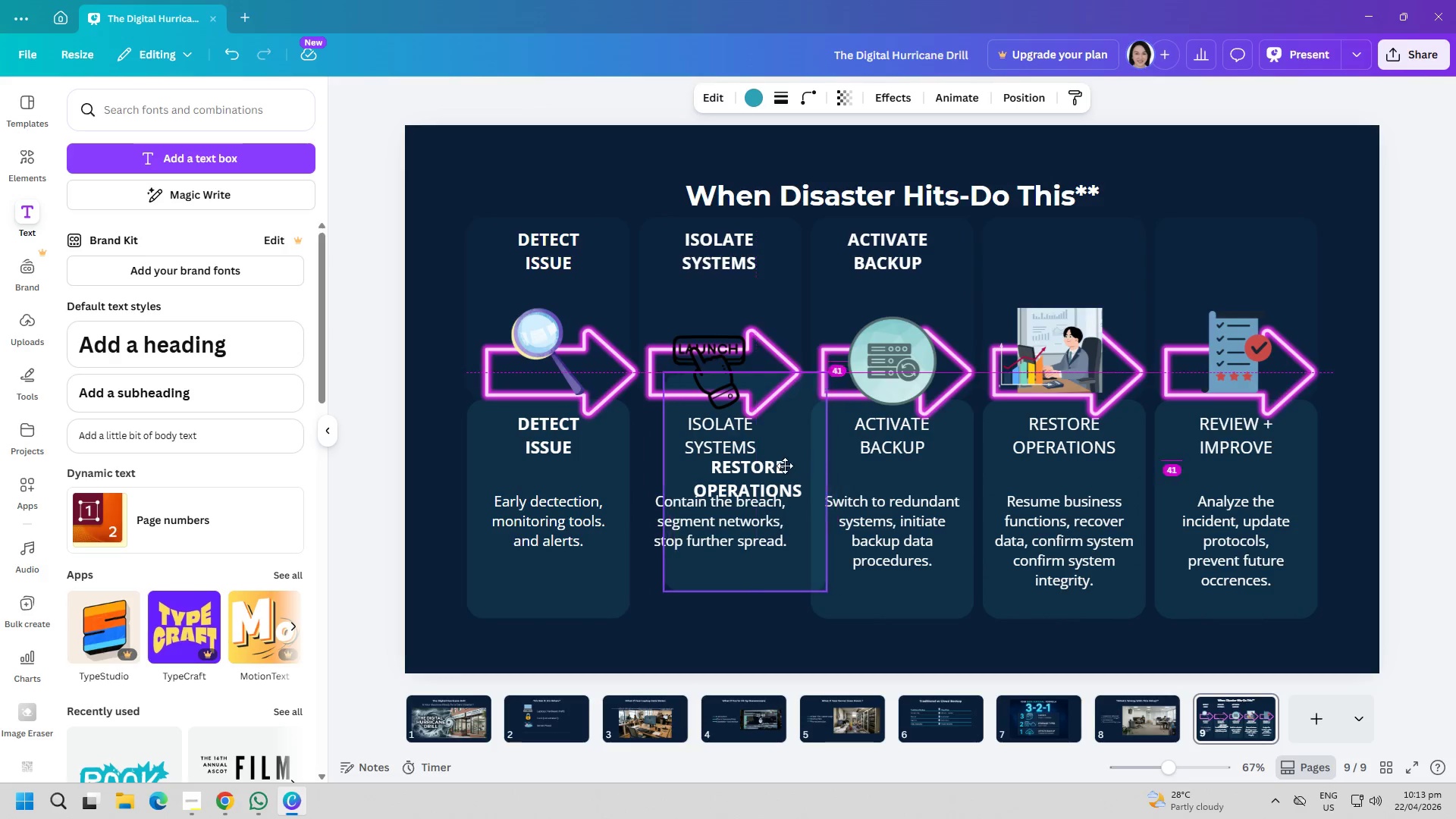 
left_click_drag(start_coordinate=[758, 485], to_coordinate=[968, 624])
 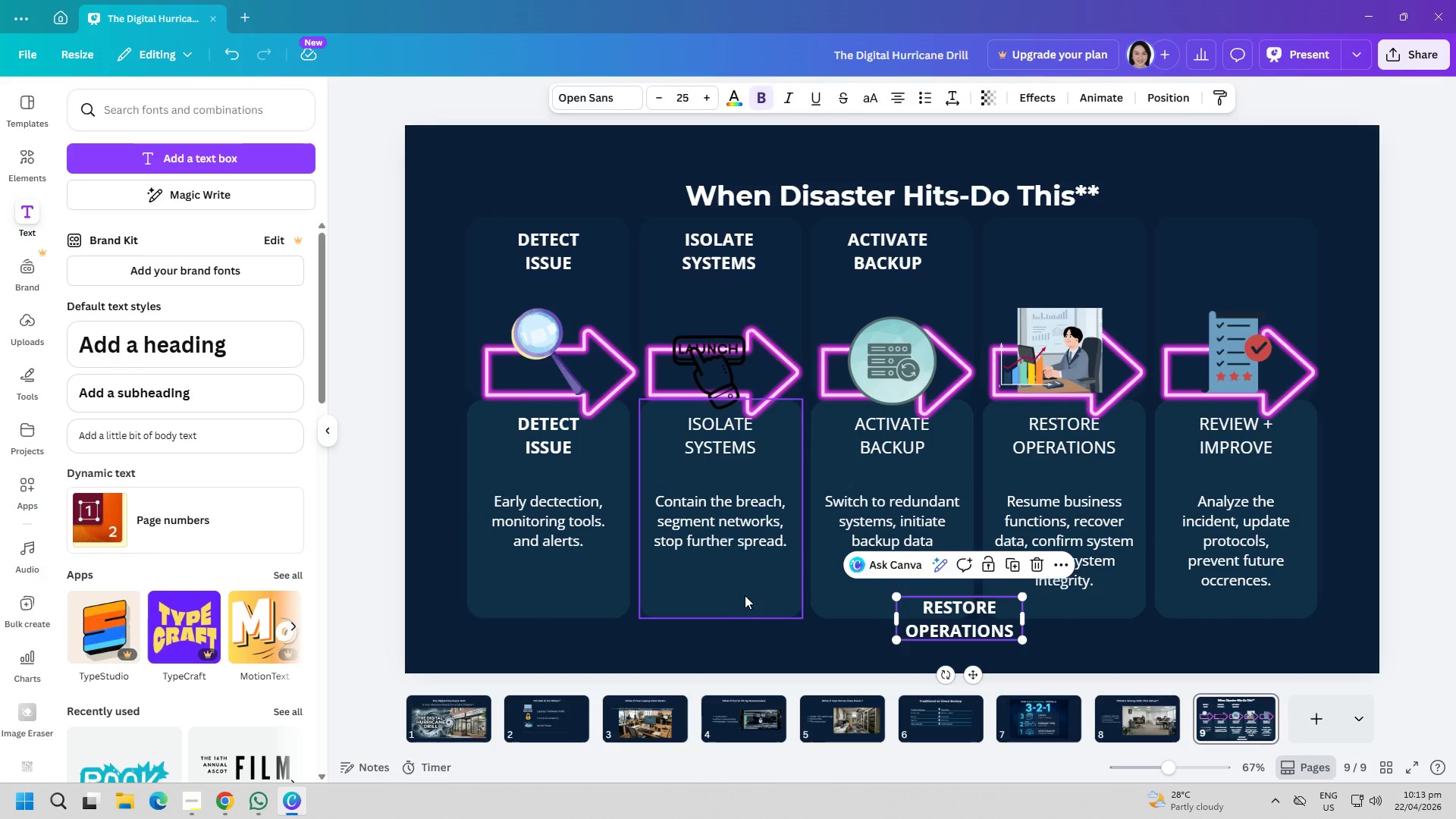 
left_click_drag(start_coordinate=[745, 594], to_coordinate=[745, 598])
 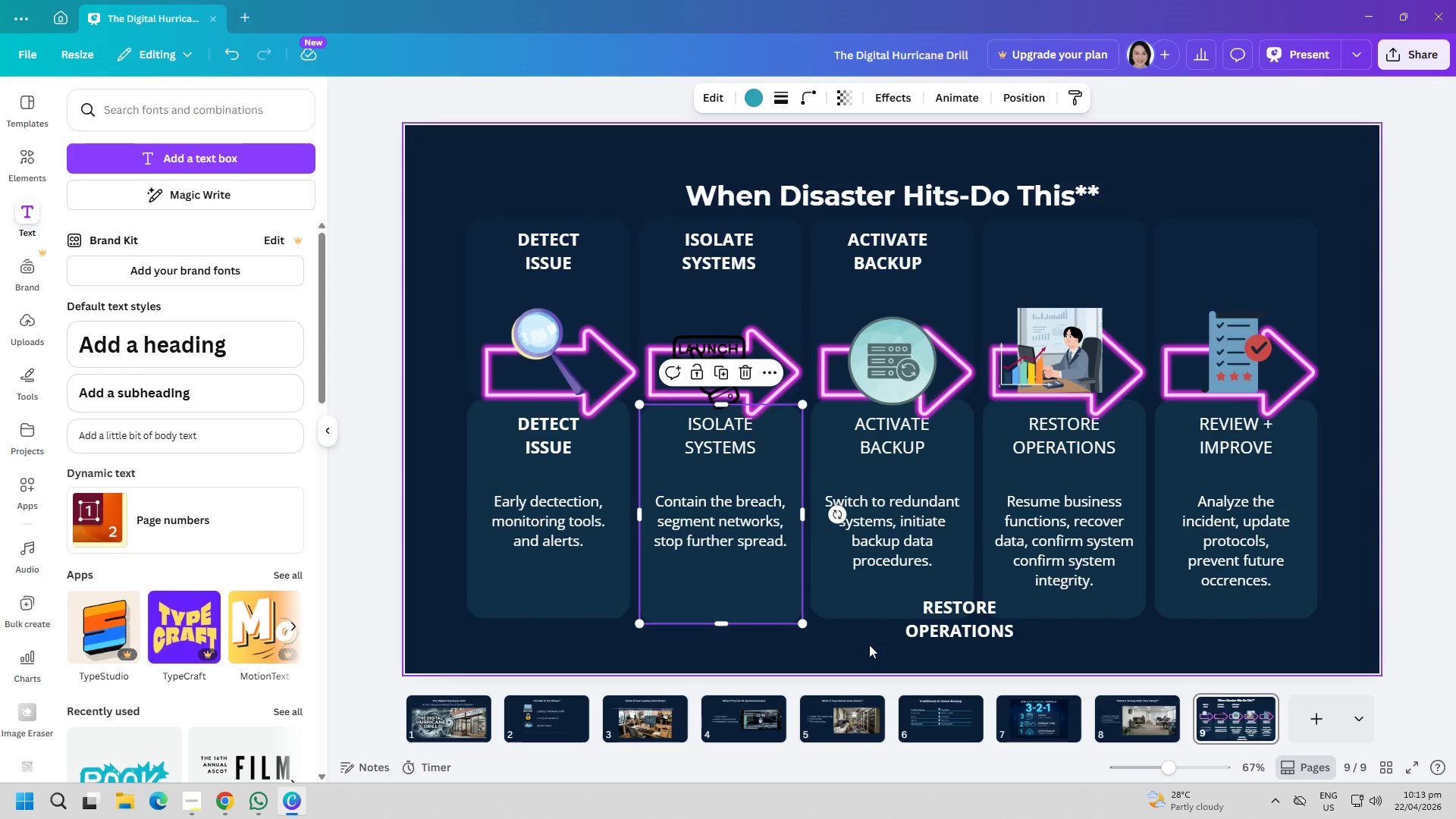 
left_click([869, 645])
 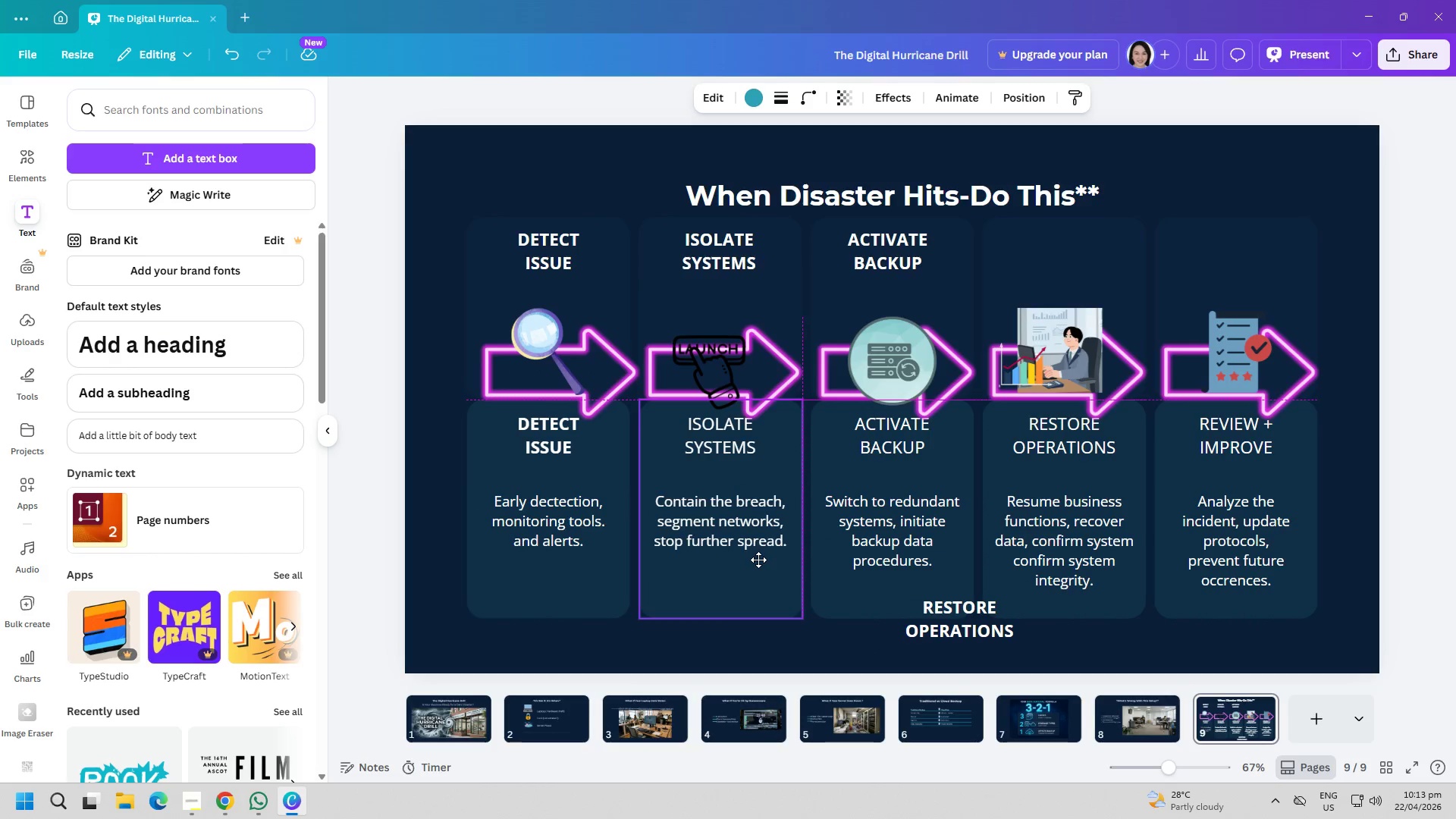 
wait(7.5)
 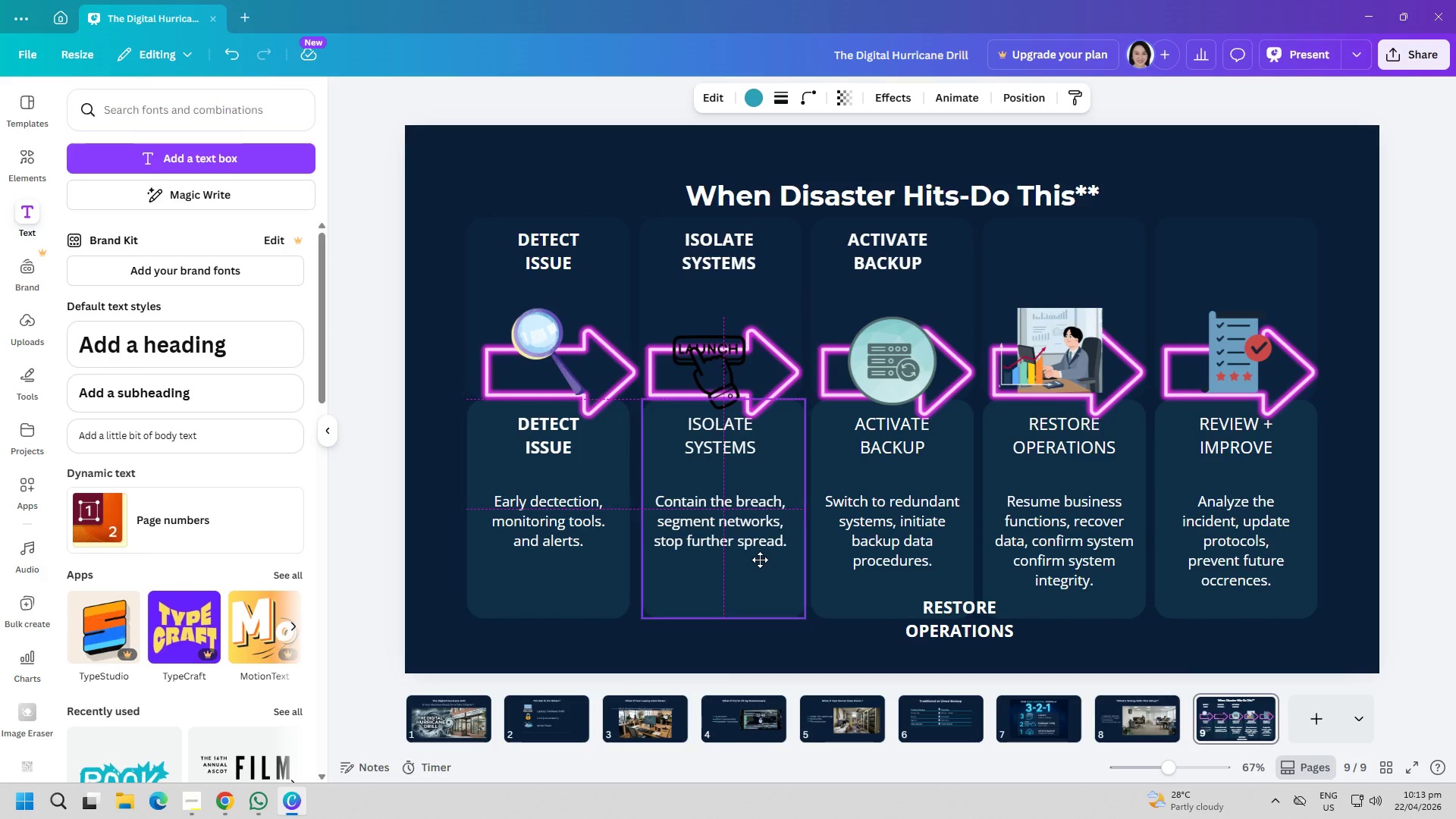 
double_click([232, 60])
 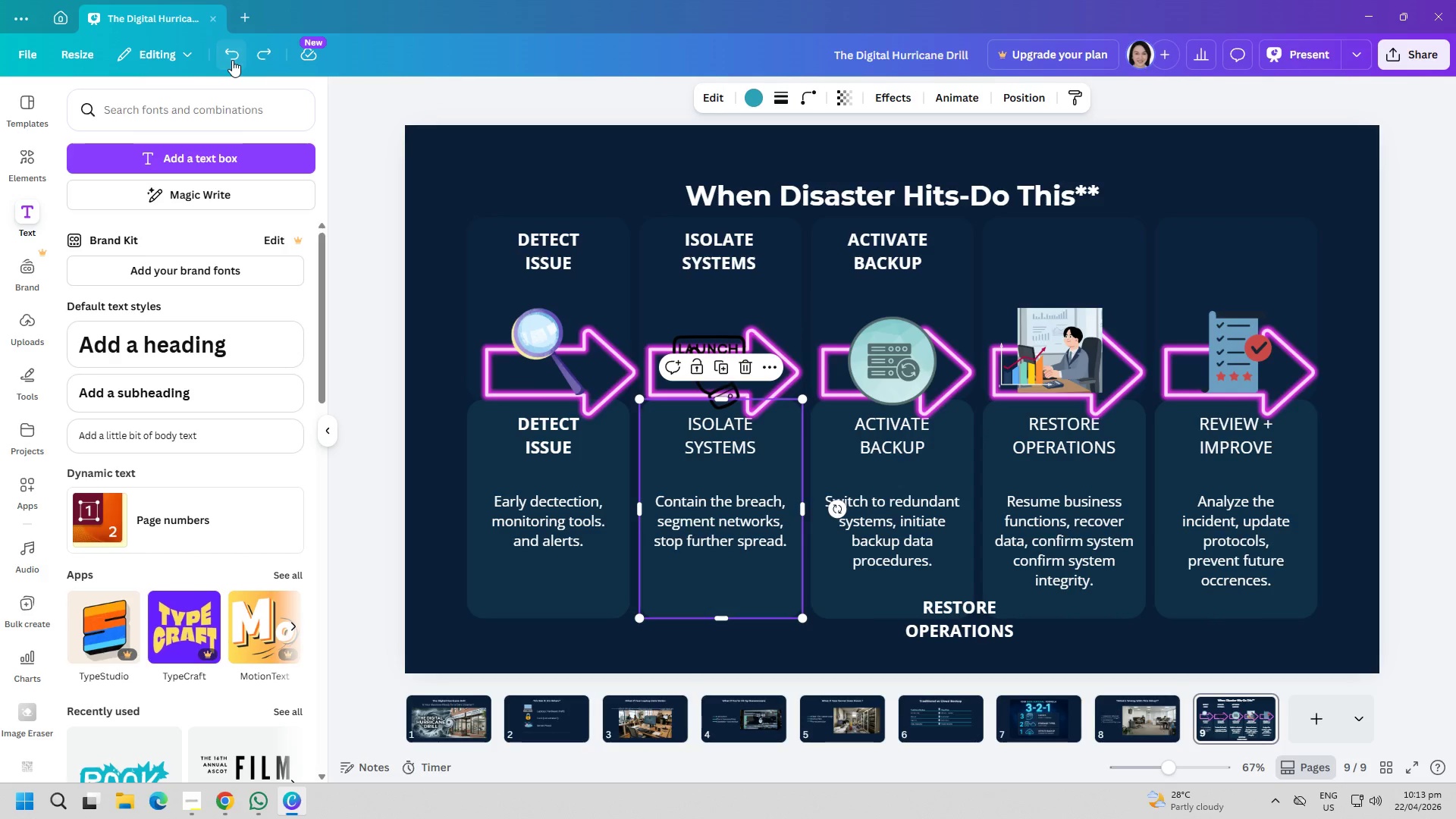 
triple_click([232, 60])
 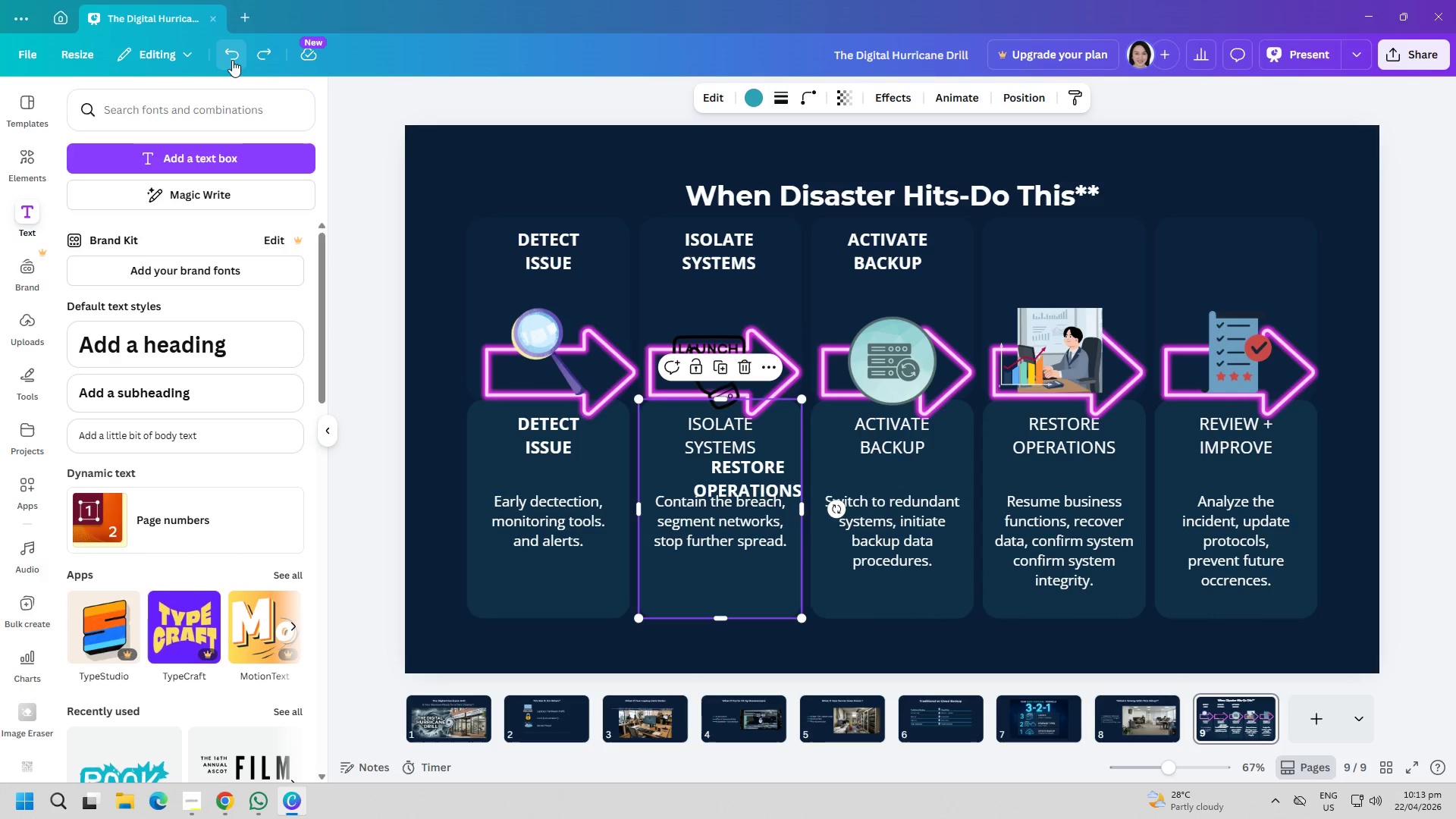 
double_click([232, 60])
 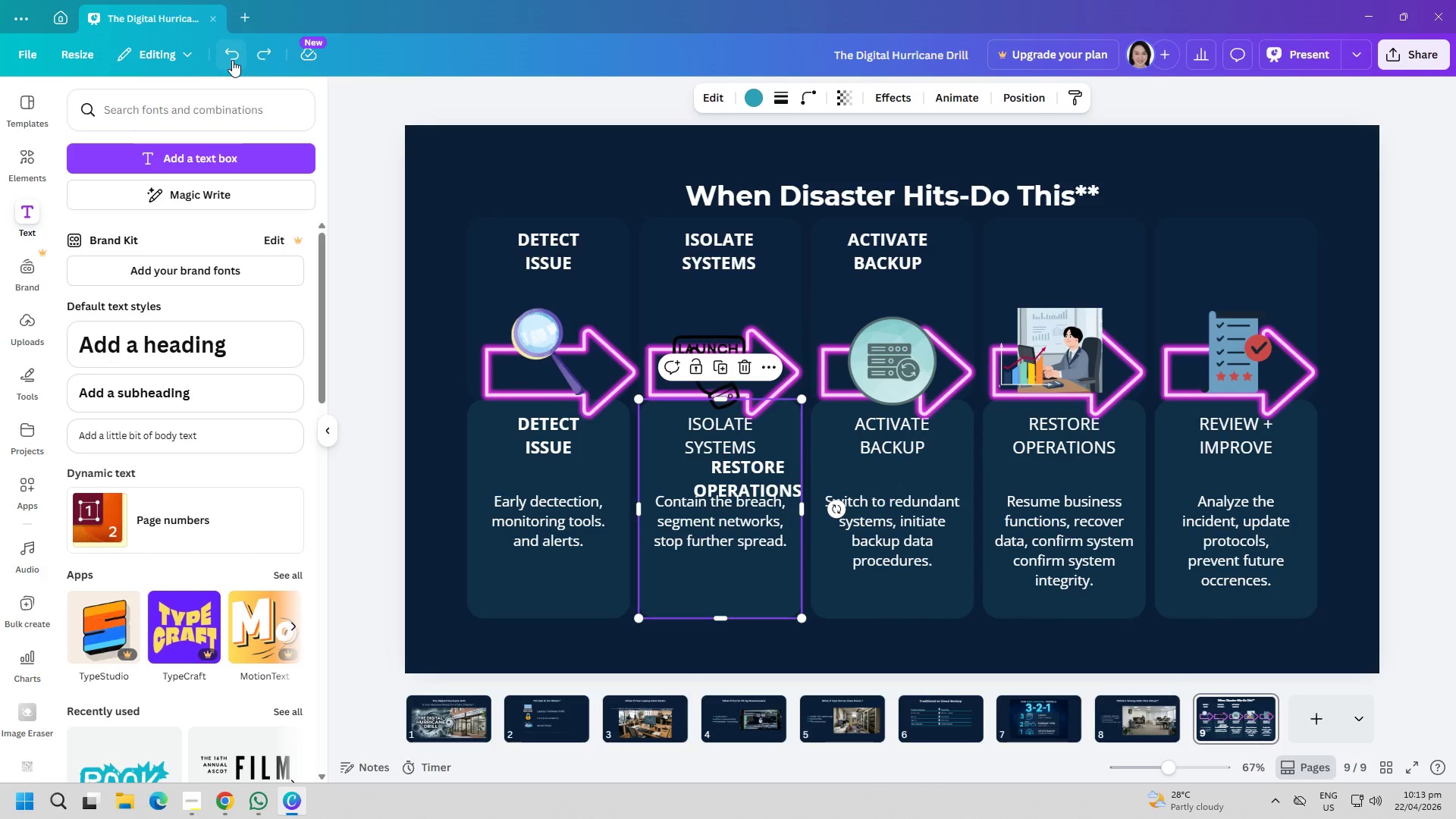 
triple_click([232, 60])
 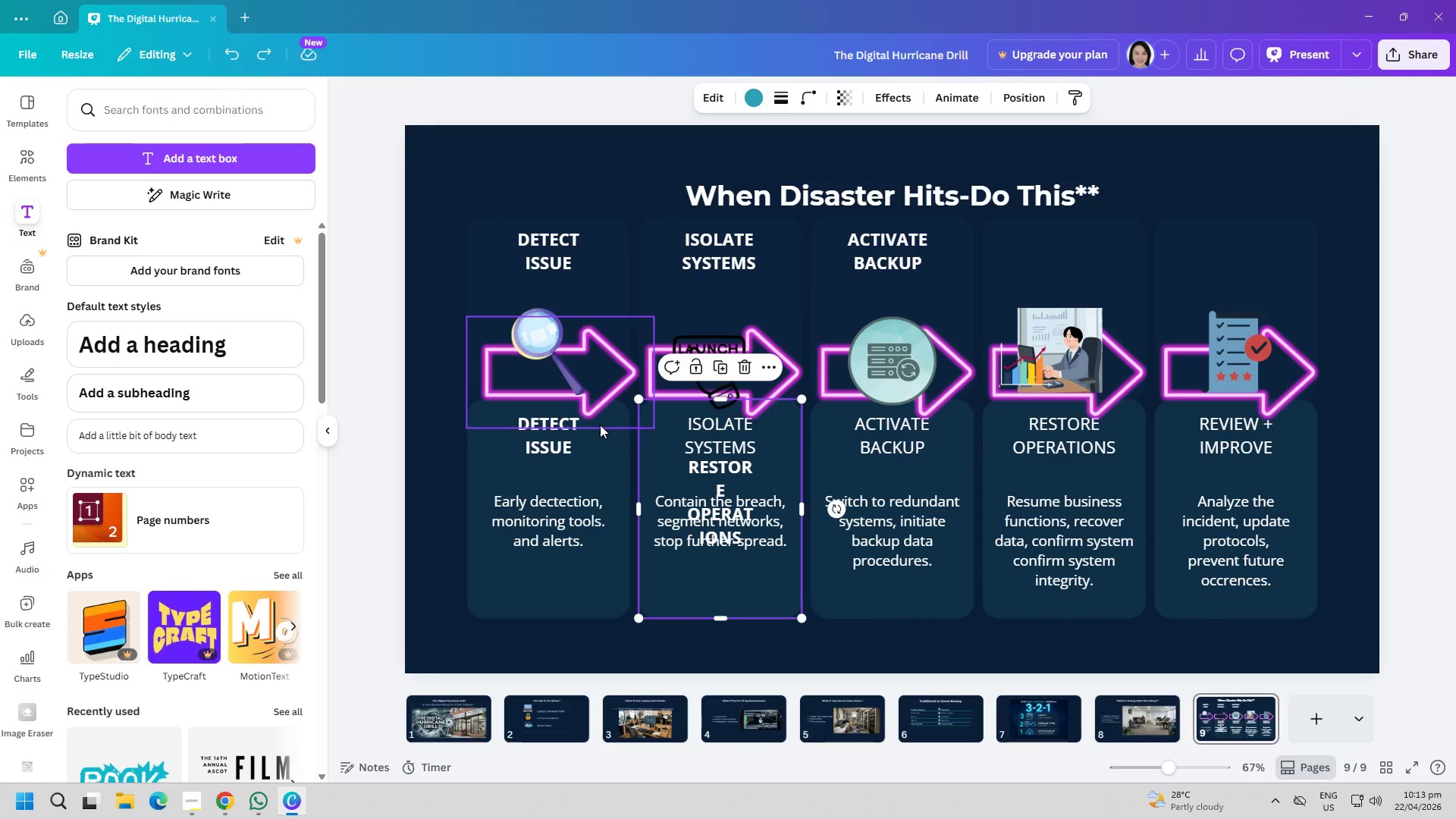 
left_click_drag(start_coordinate=[698, 473], to_coordinate=[1053, 237])
 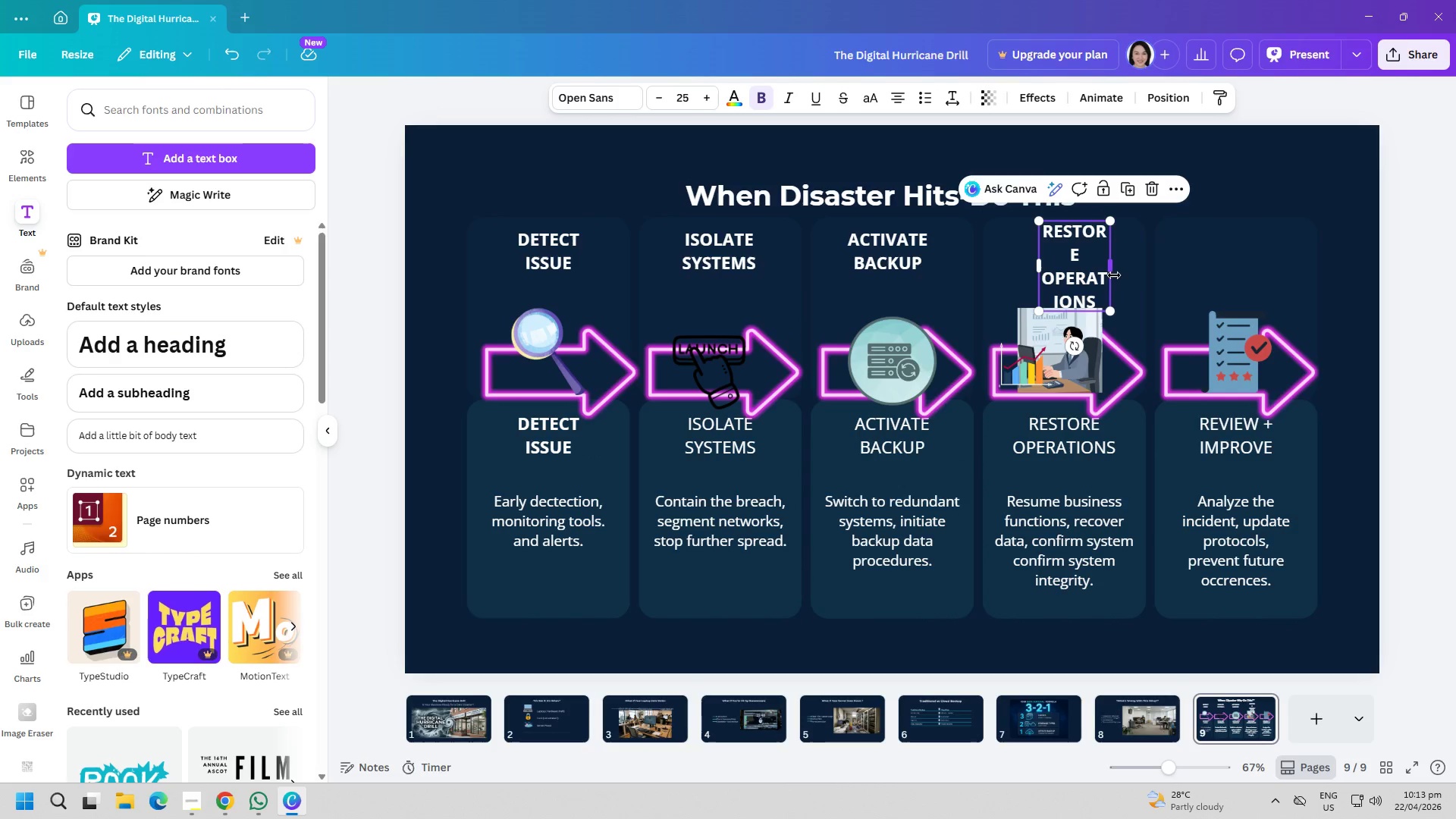 
left_click_drag(start_coordinate=[1109, 270], to_coordinate=[1116, 278])
 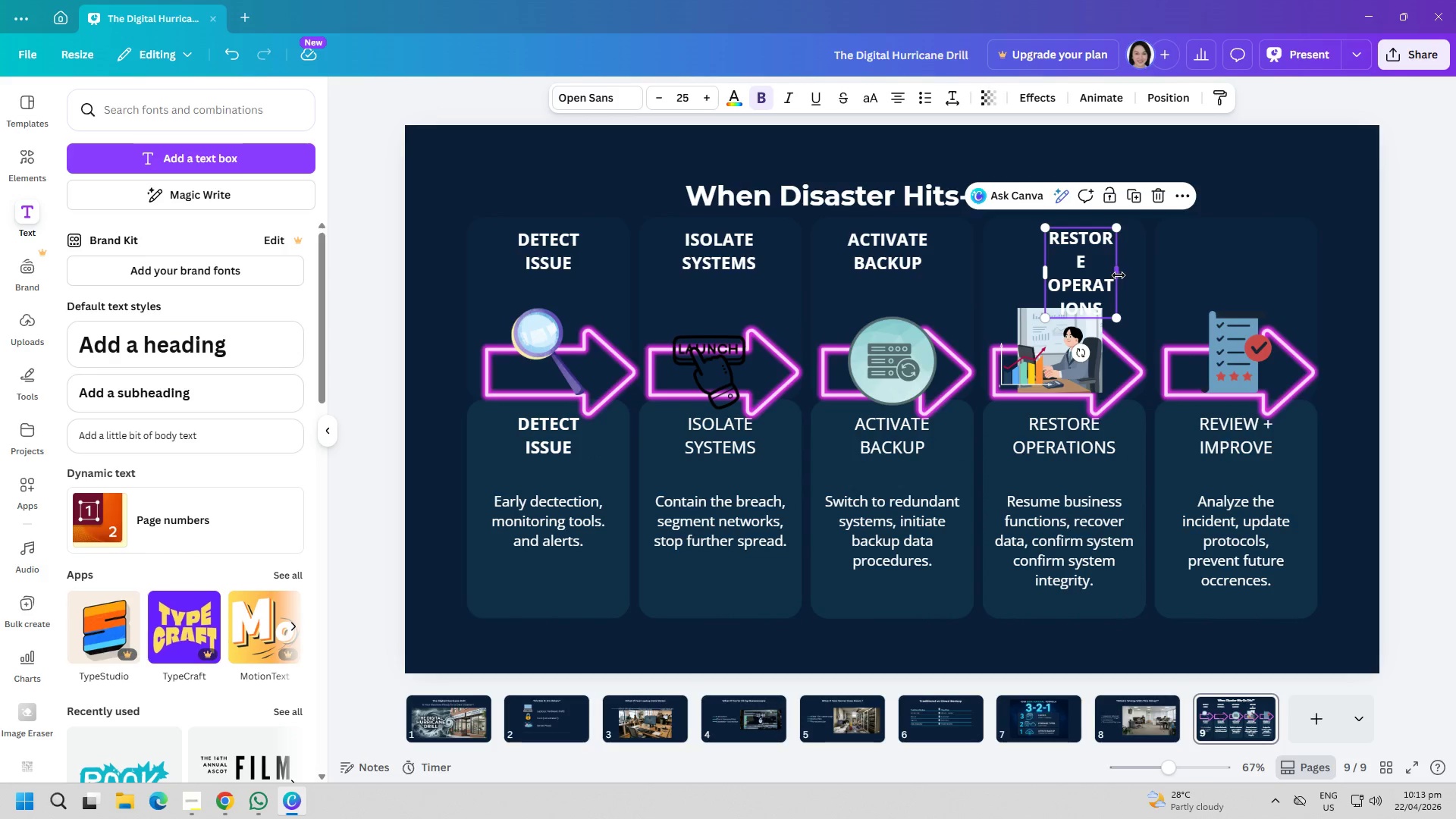 
left_click_drag(start_coordinate=[1119, 275], to_coordinate=[1131, 273])
 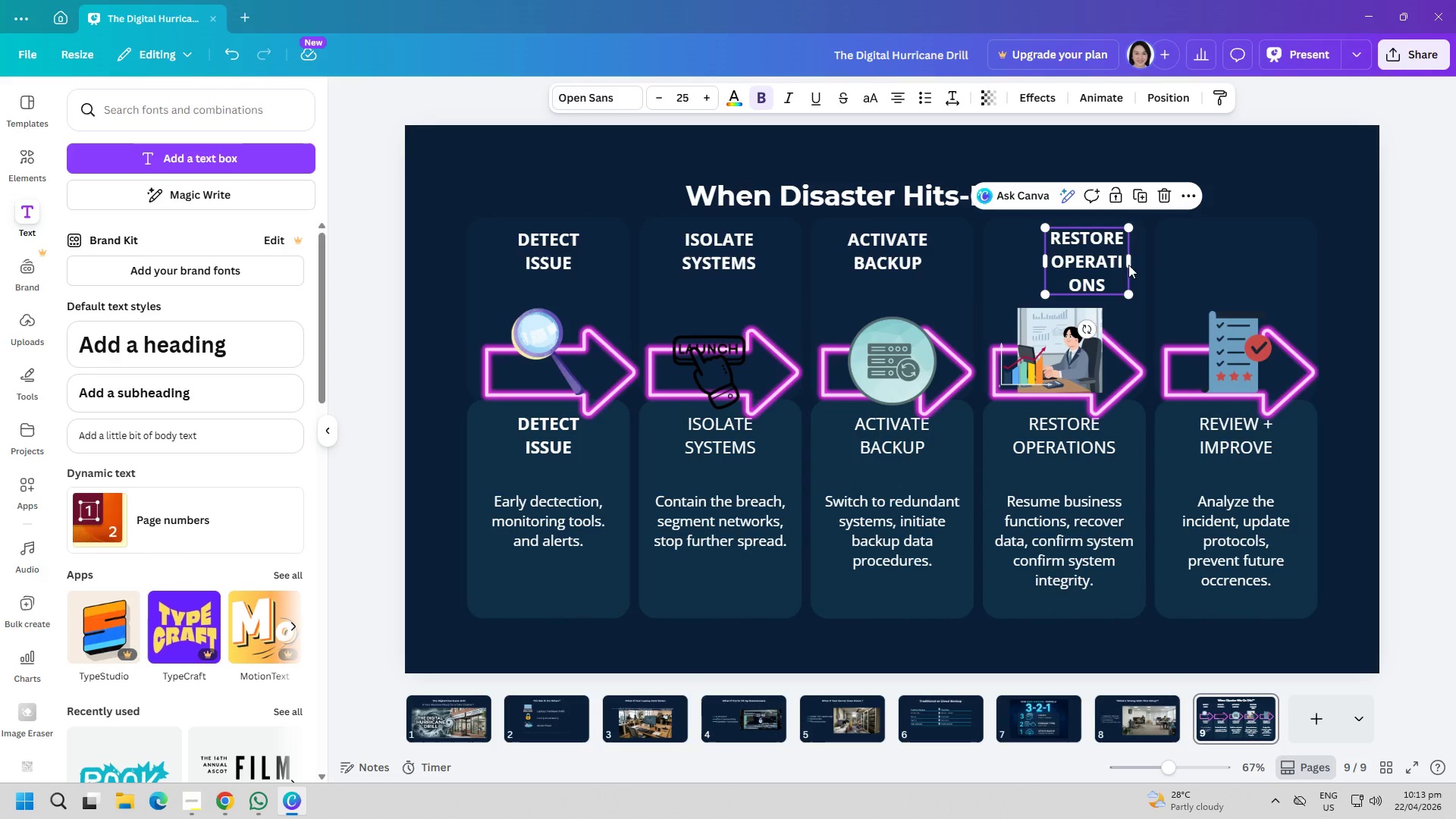 
left_click_drag(start_coordinate=[1131, 263], to_coordinate=[1165, 269])
 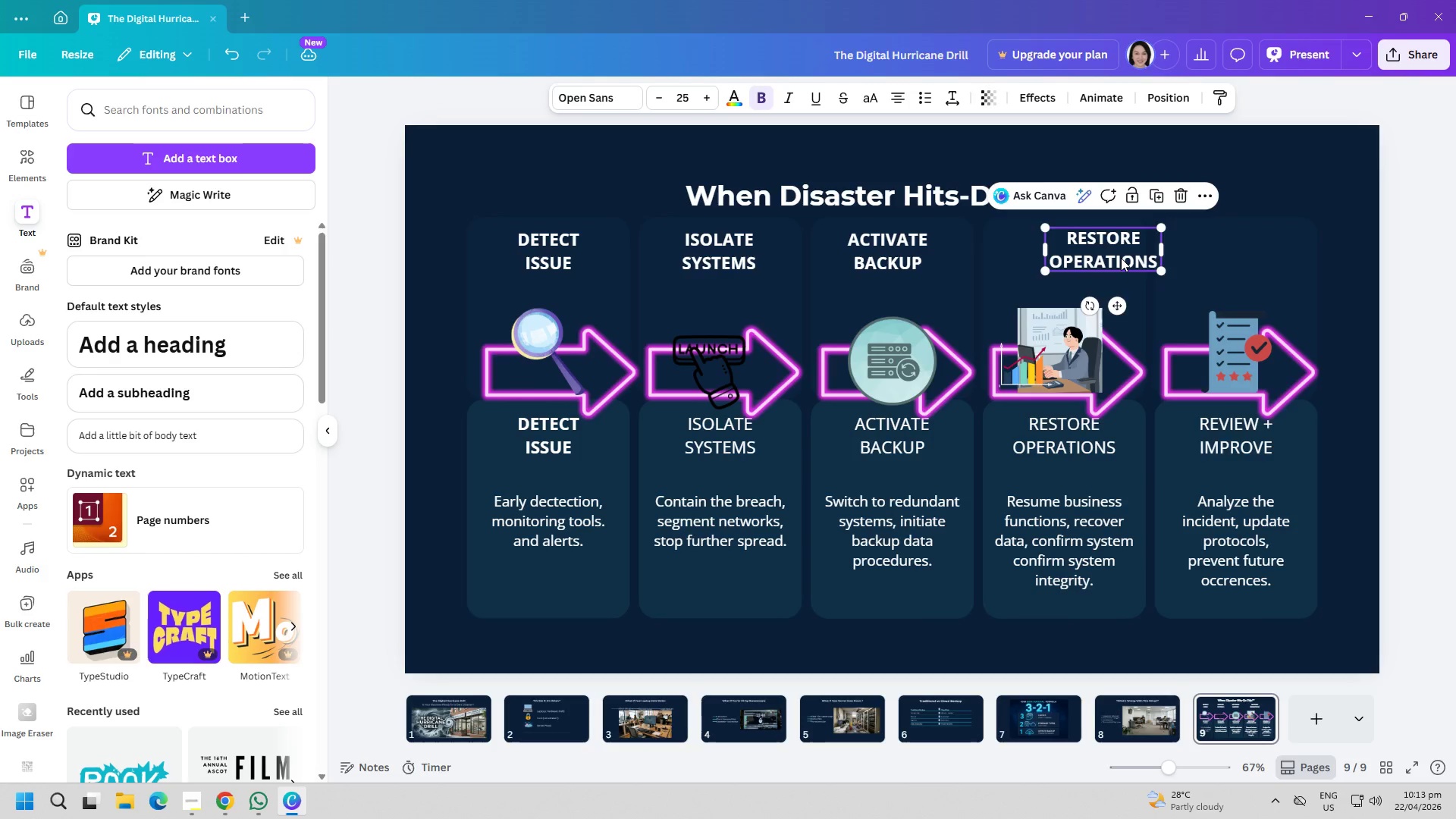 
left_click_drag(start_coordinate=[1121, 258], to_coordinate=[1081, 262])
 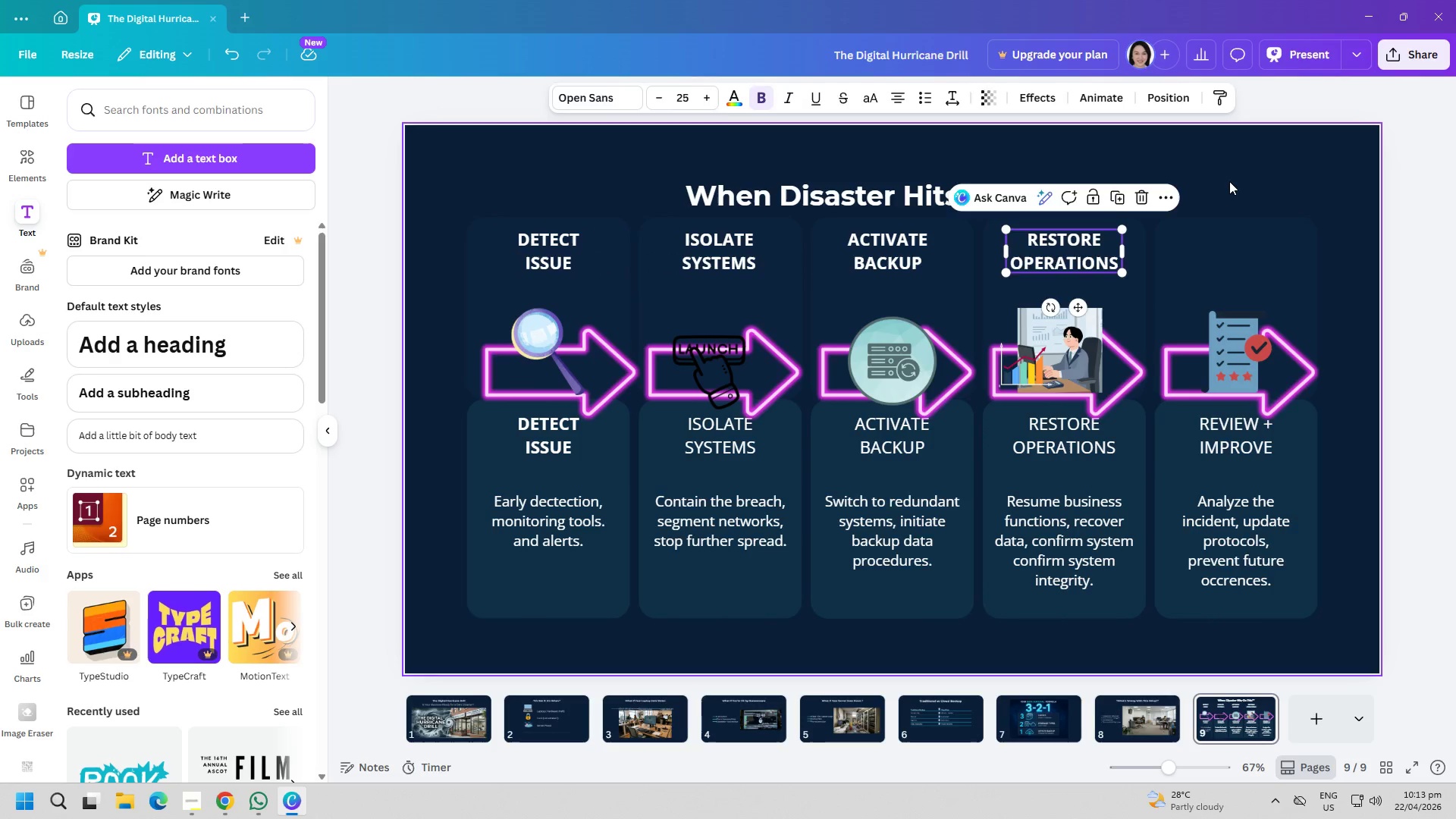 
left_click([1229, 181])
 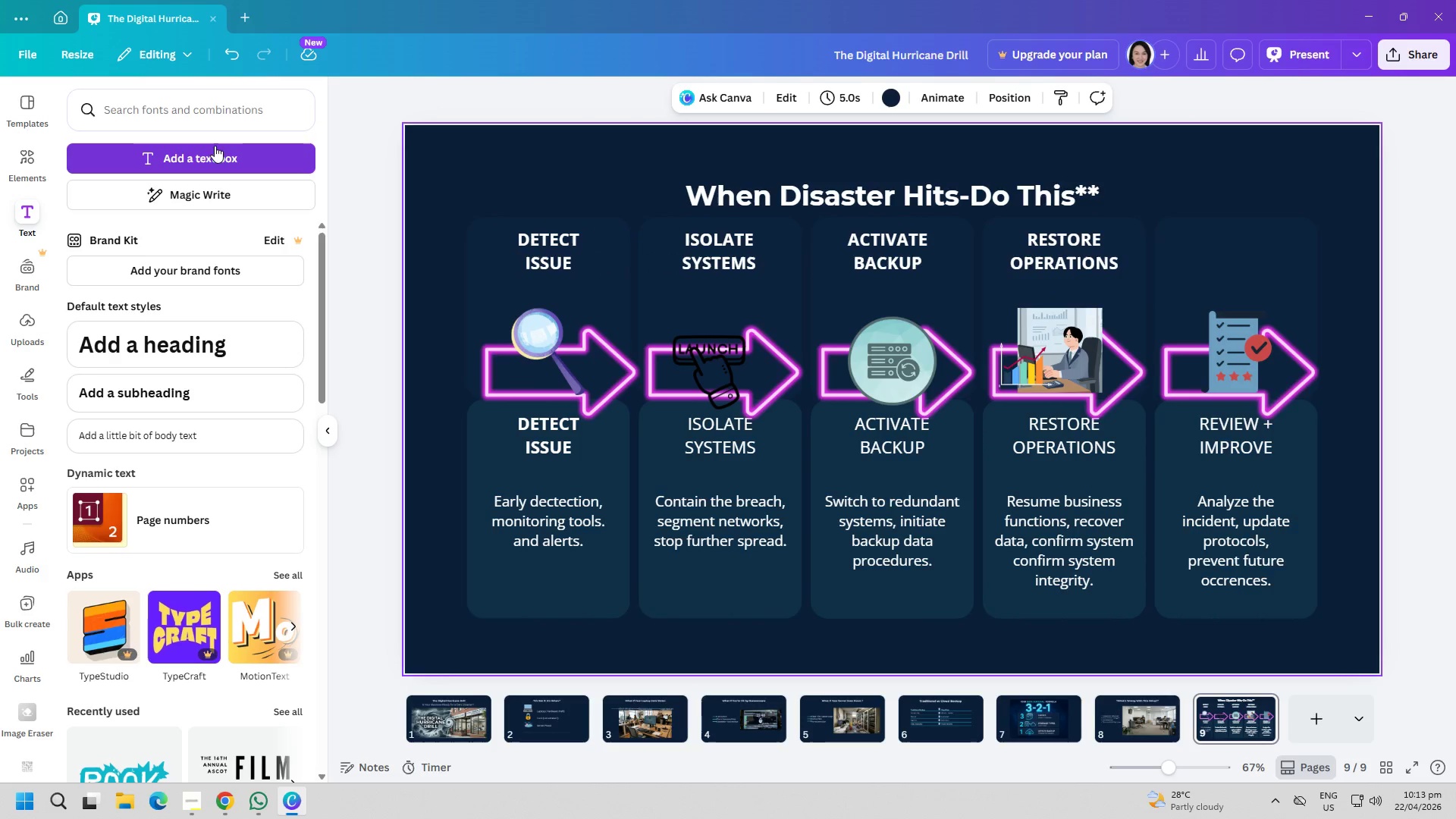 
left_click([218, 146])
 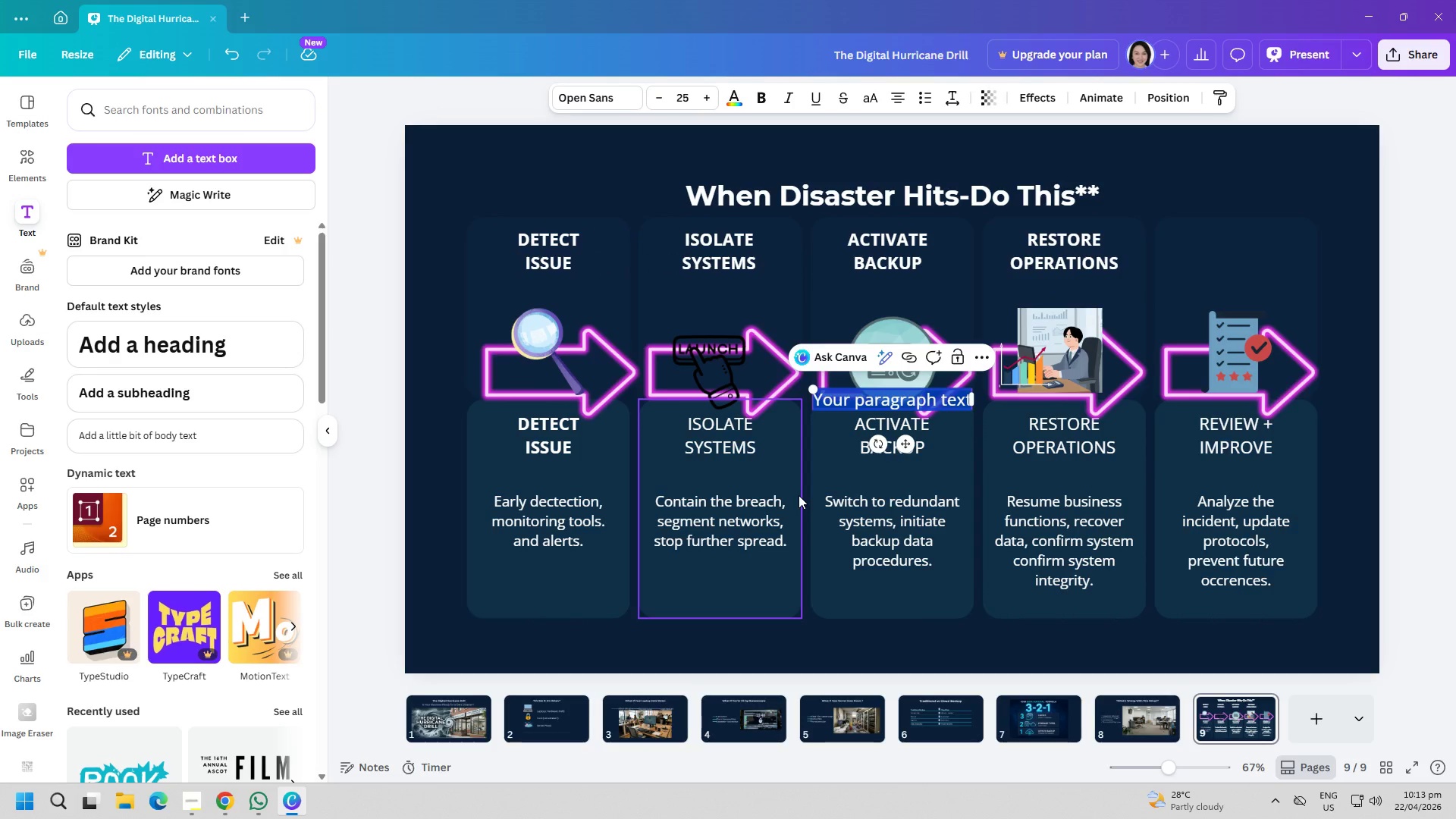 
type(r)
key(Backspace)
type(re)
key(Backspace)
key(Backspace)
type(REVIEW +)
 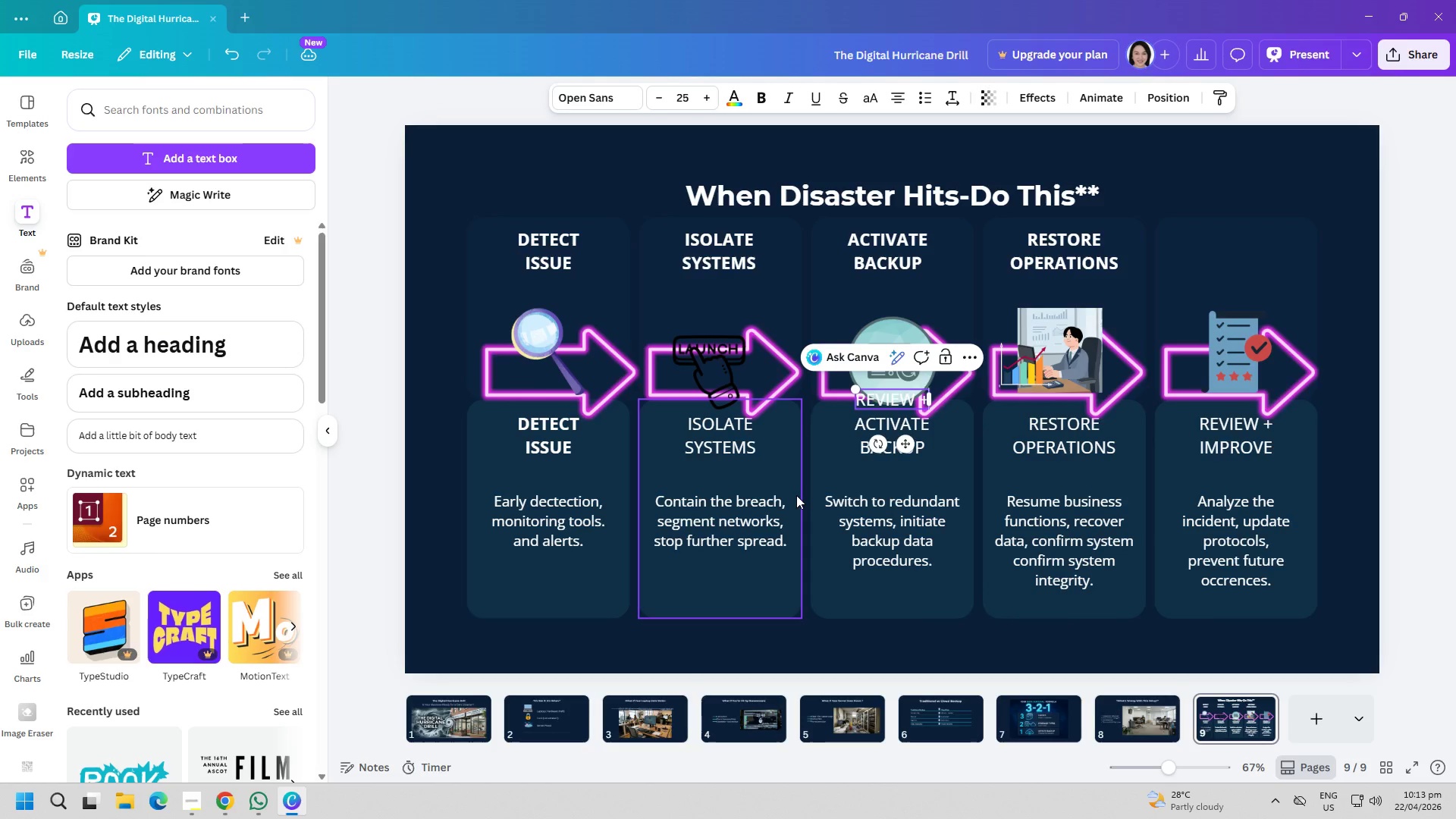 
key(Enter)
 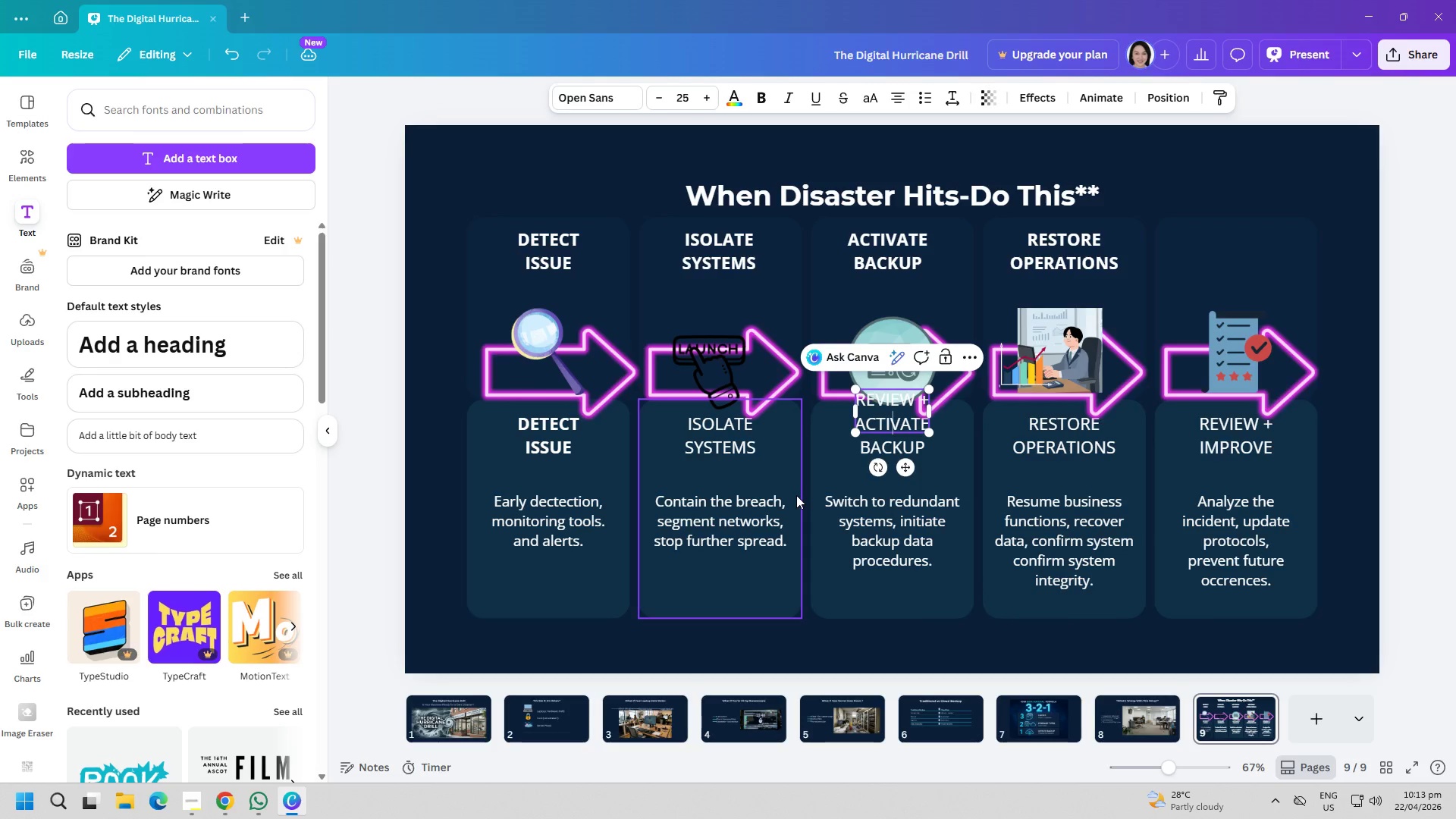 
type(IO)
key(Backspace)
type(I)
key(Backspace)
key(Backspace)
type(IMPROVE)
 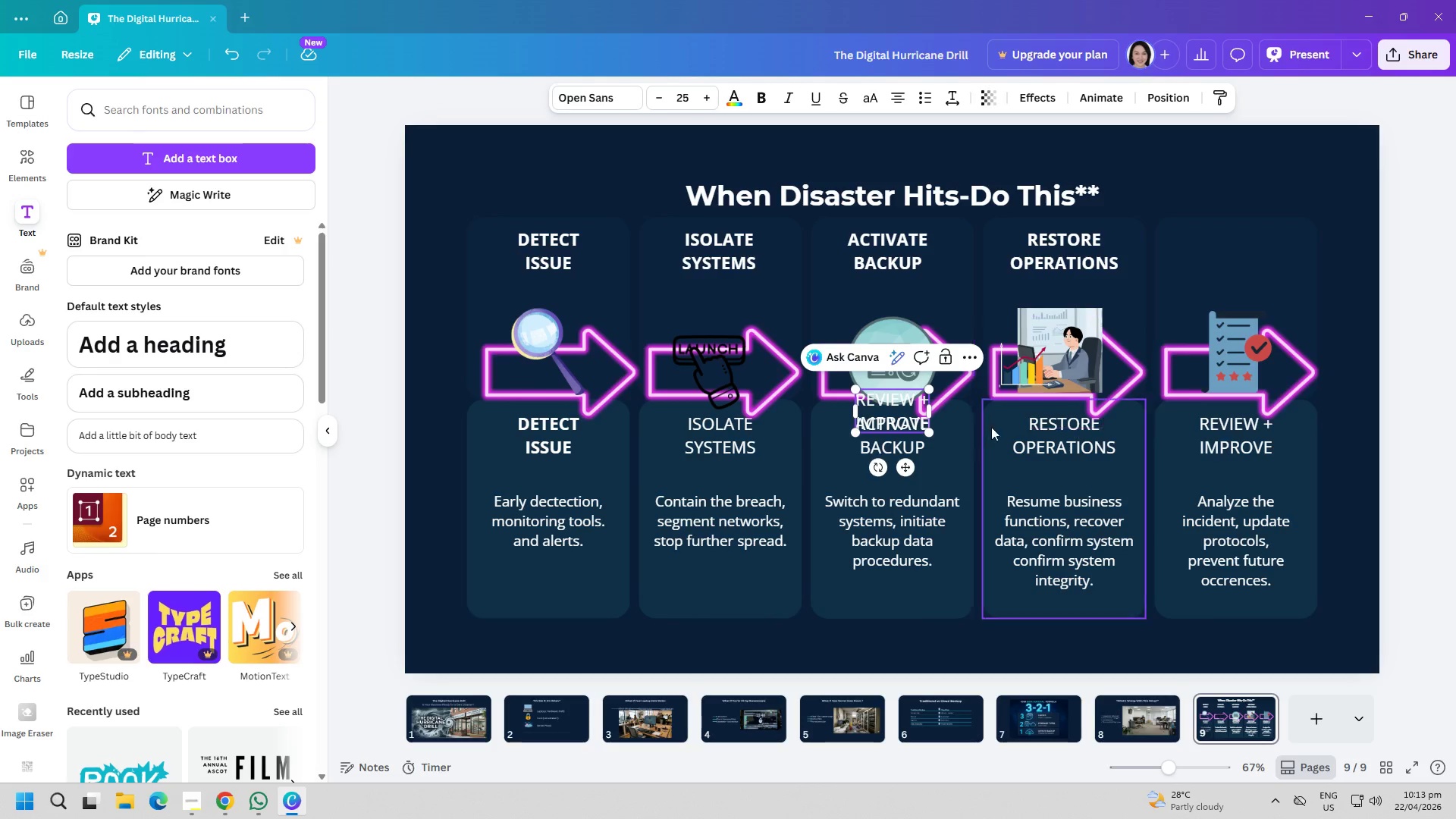 
left_click([1233, 284])
 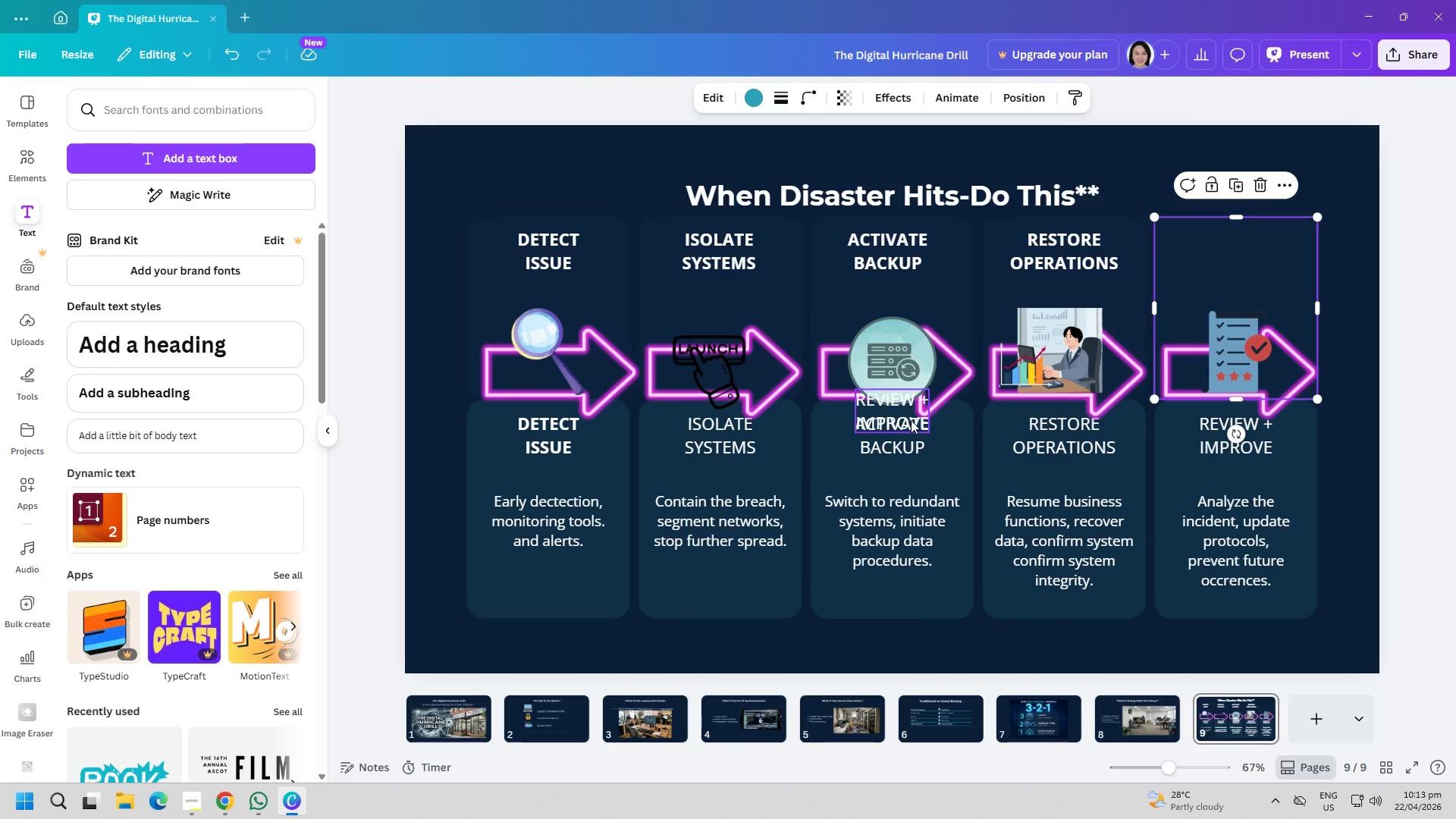 
left_click_drag(start_coordinate=[911, 420], to_coordinate=[1251, 266])
 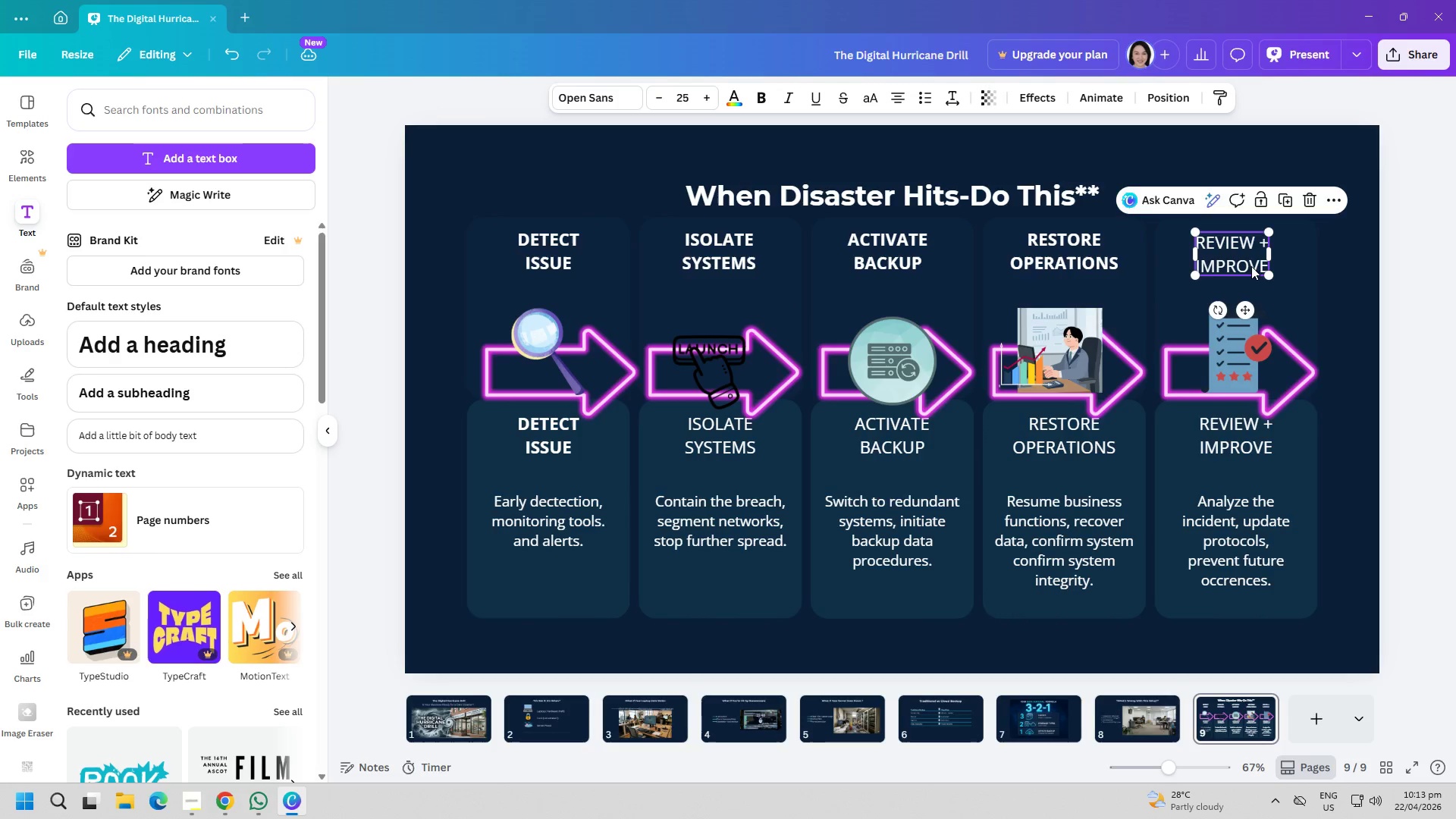 
left_click([1251, 266])
 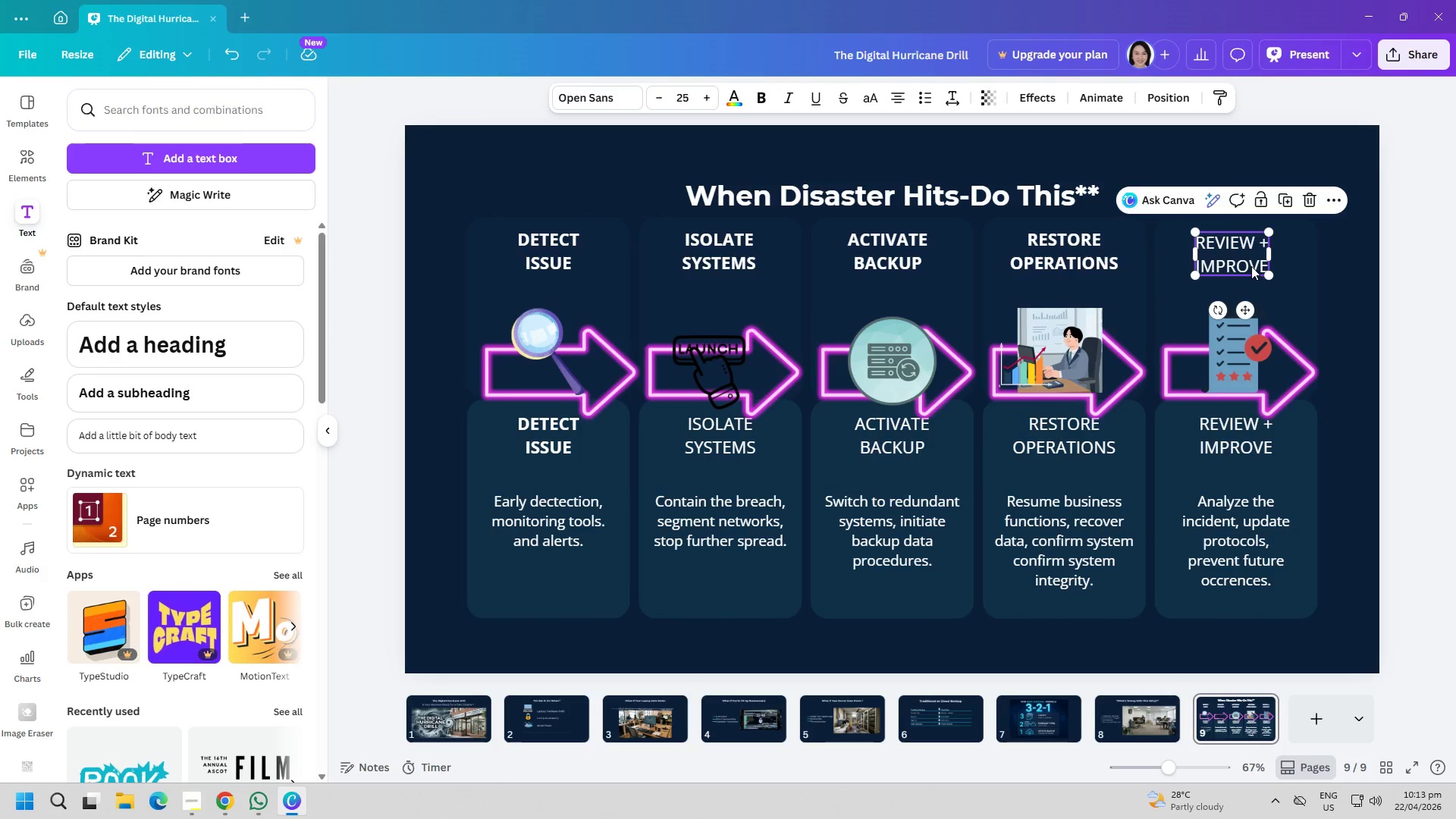 
key(Control+ControlLeft)
 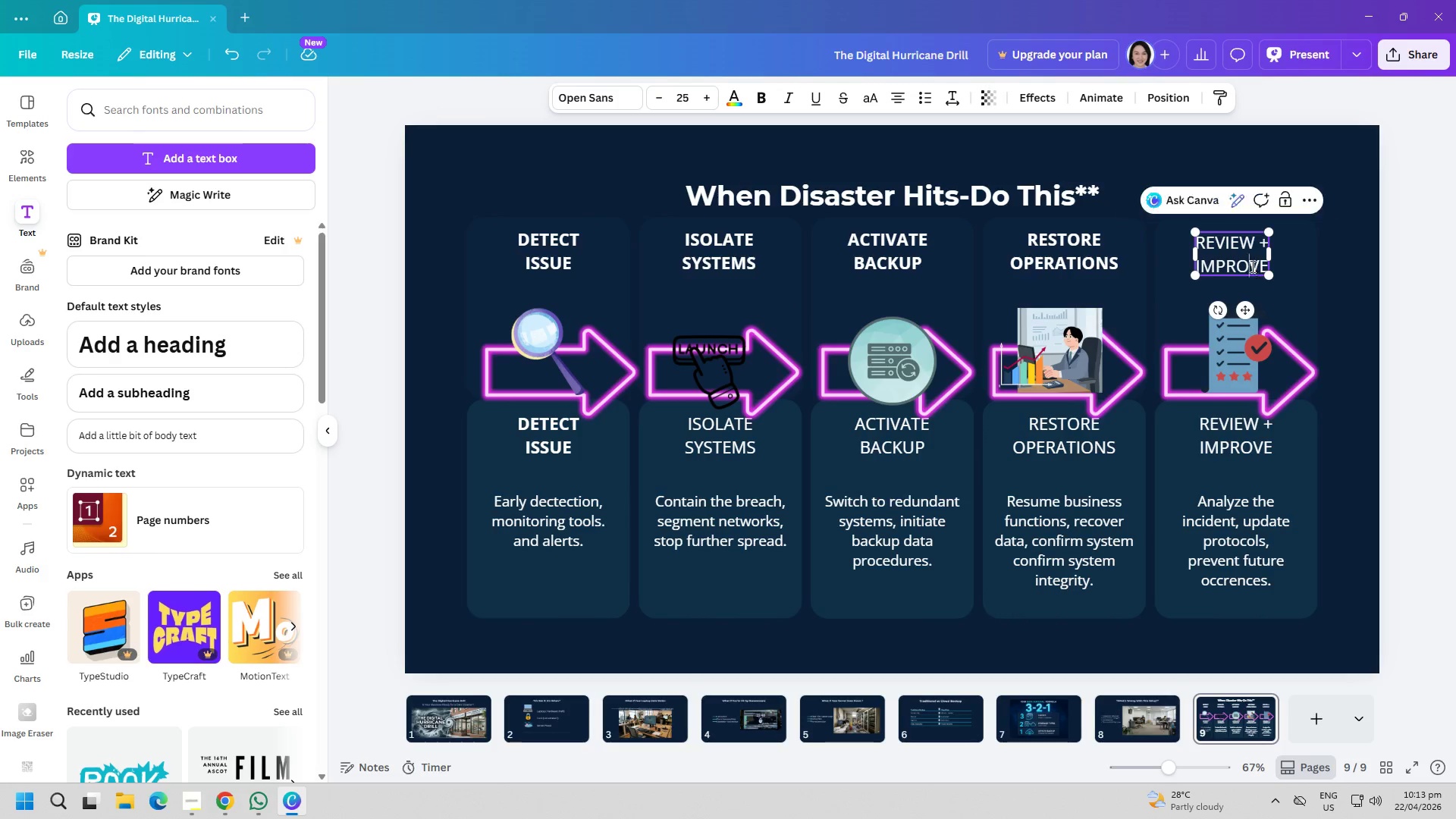 
key(Control+A)
 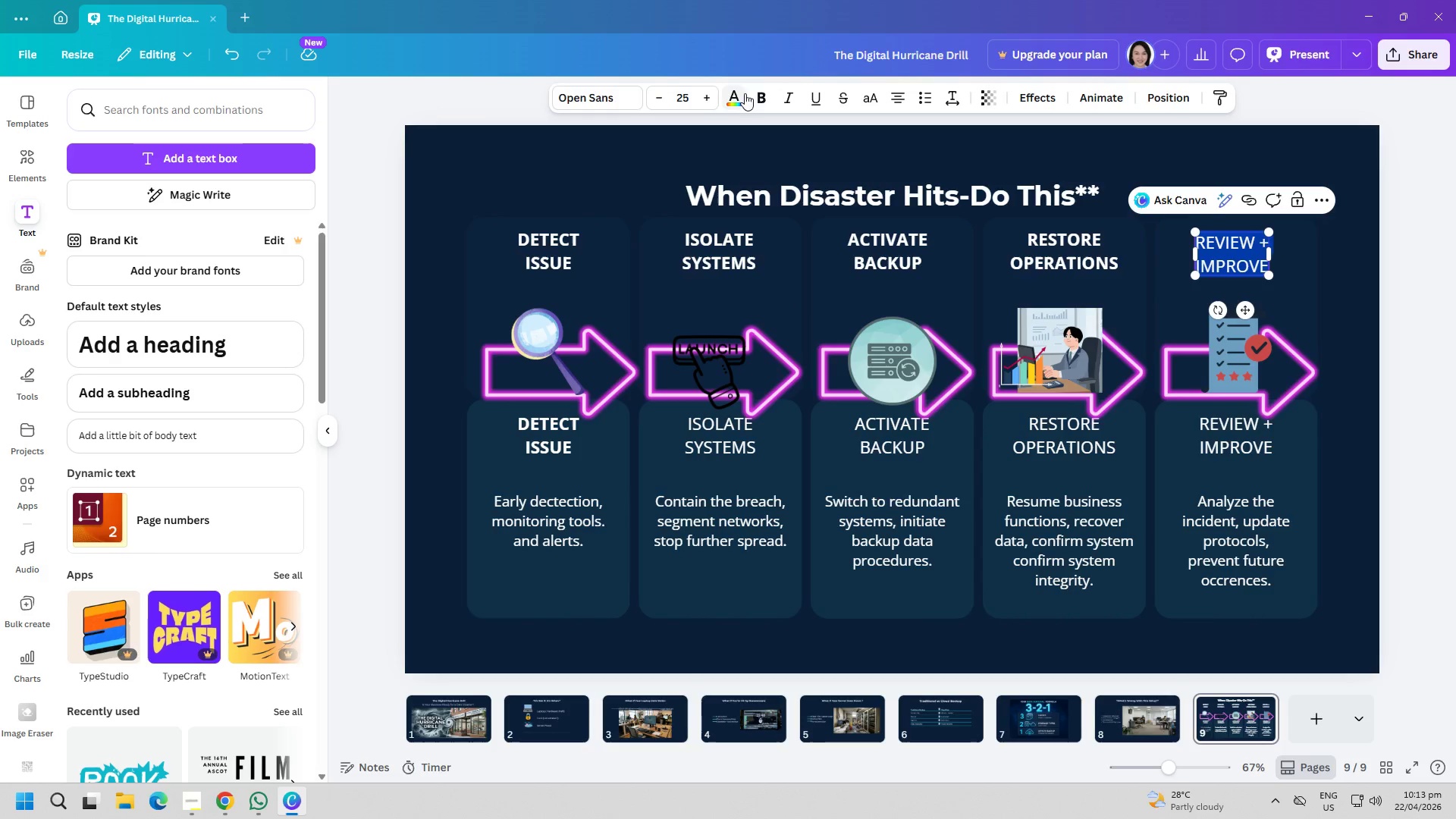 
left_click([757, 96])
 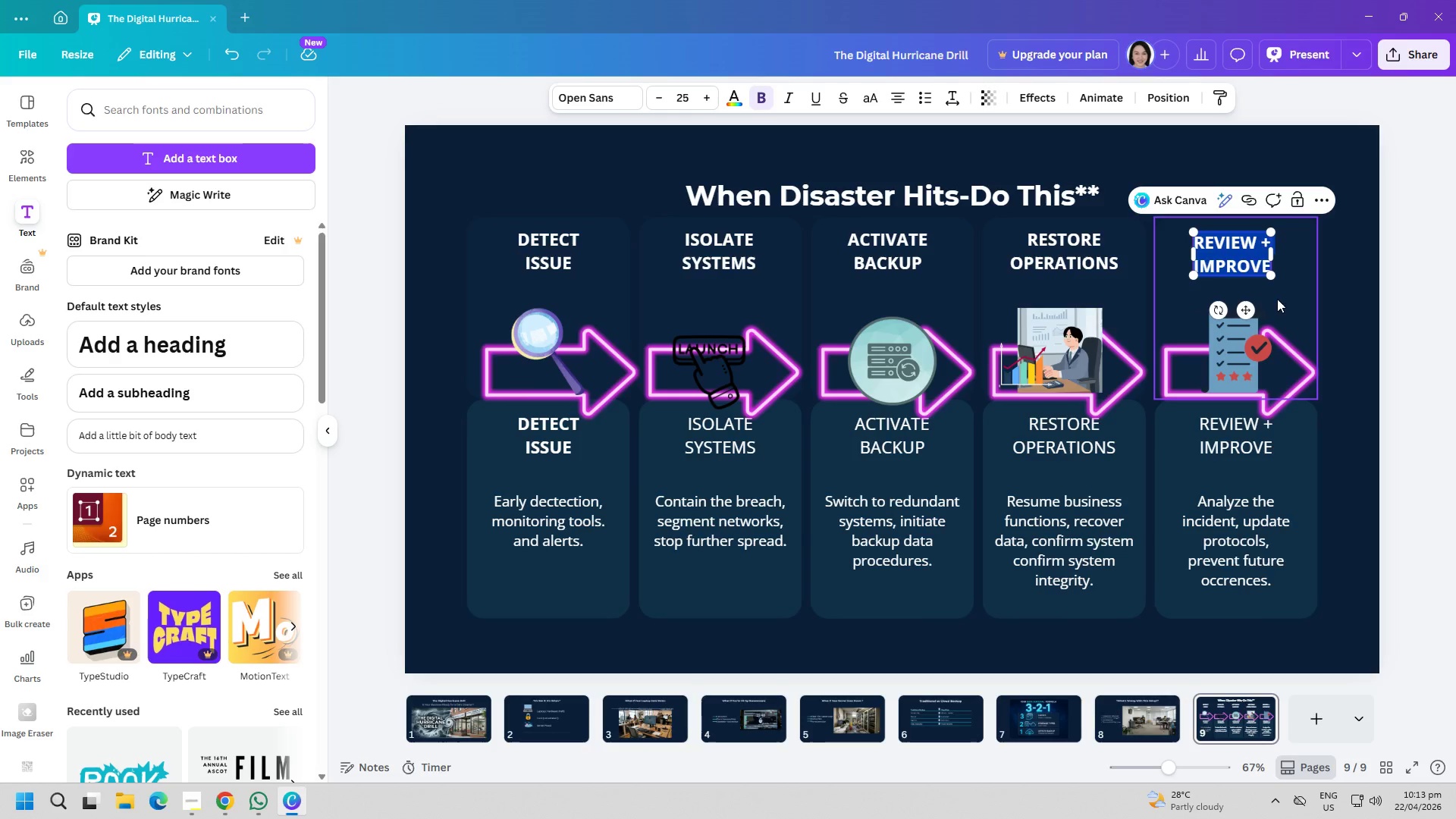 
left_click([1294, 290])
 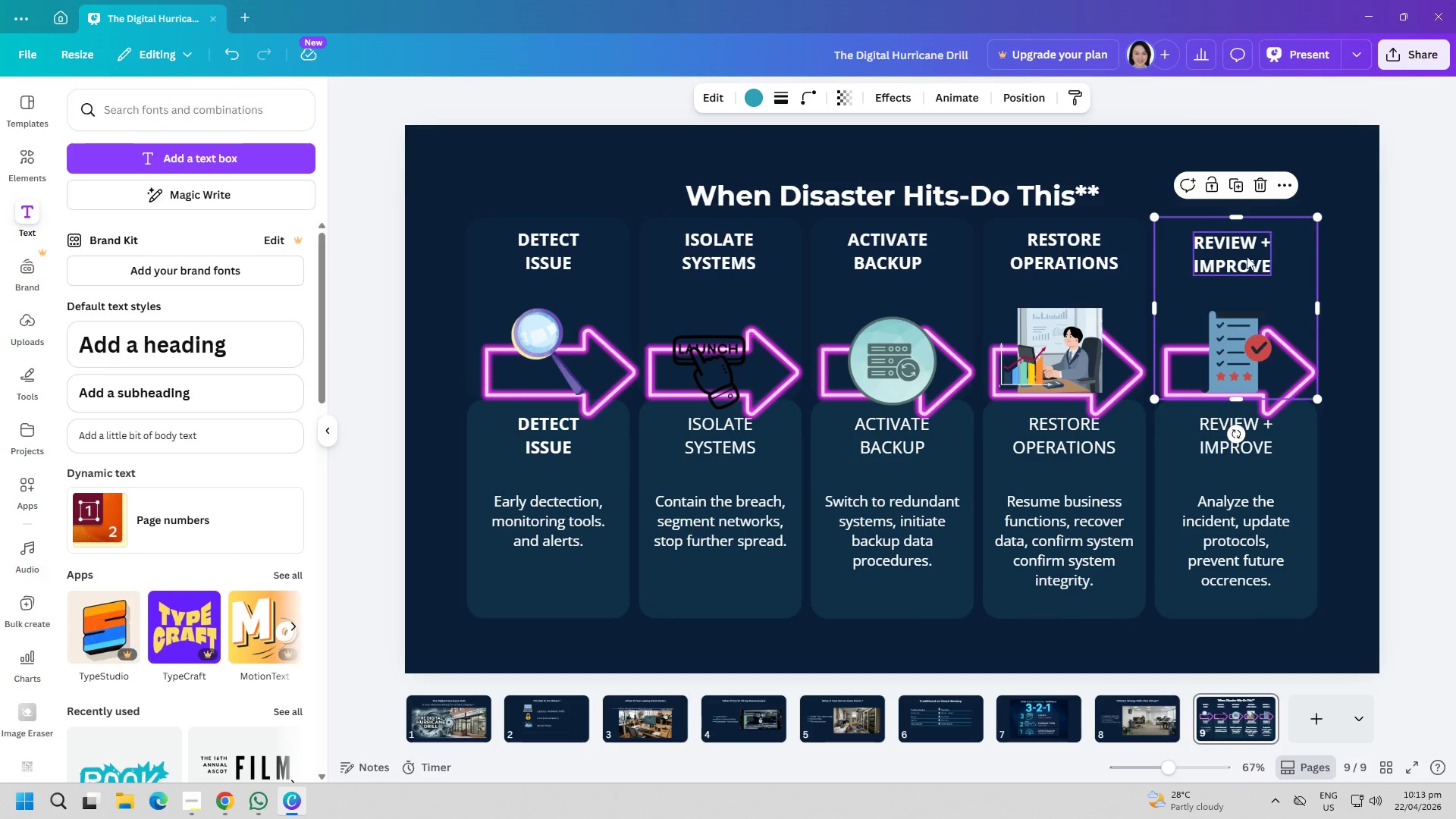 
left_click_drag(start_coordinate=[1242, 253], to_coordinate=[1250, 249])
 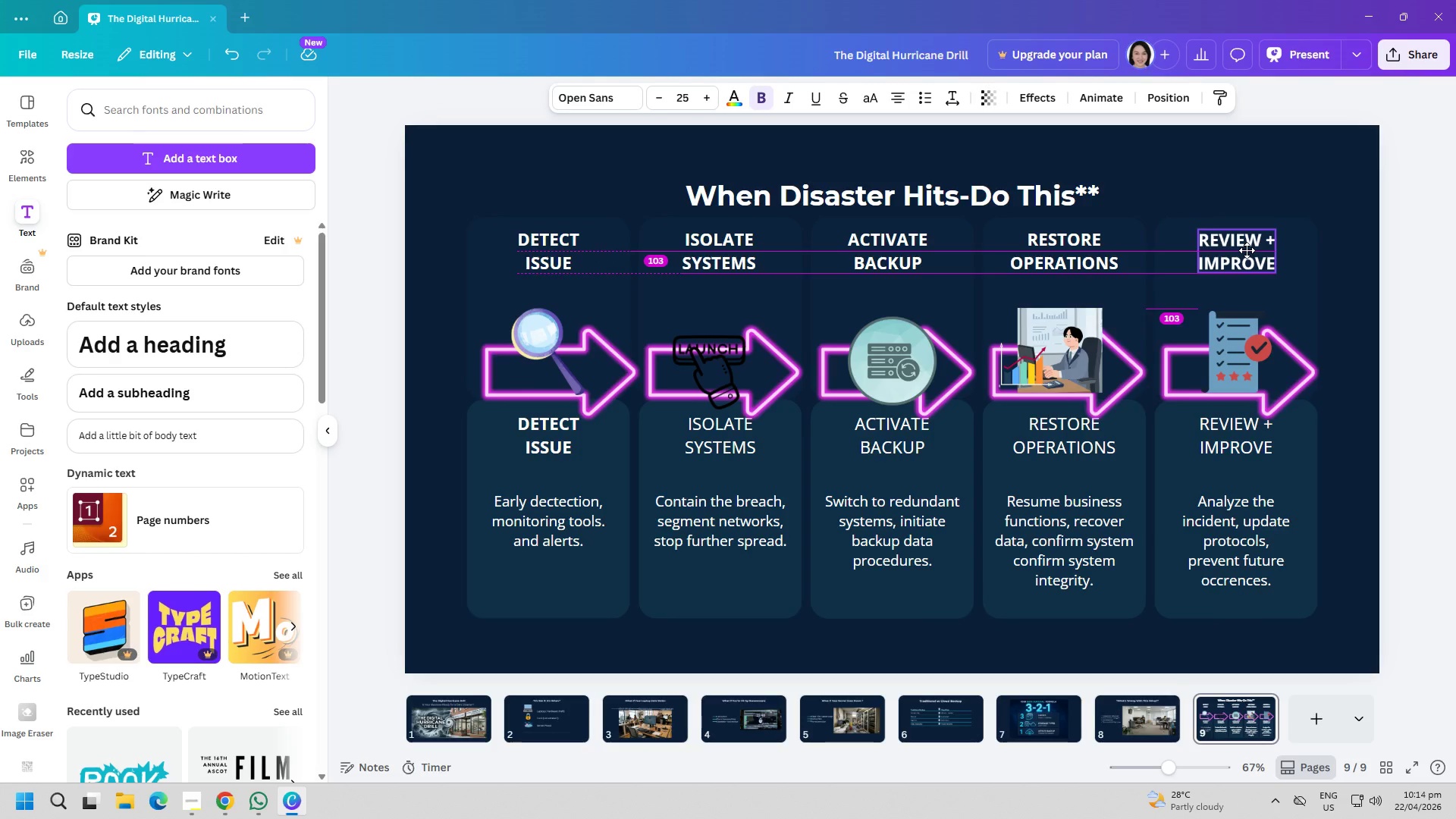 
wait(12.2)
 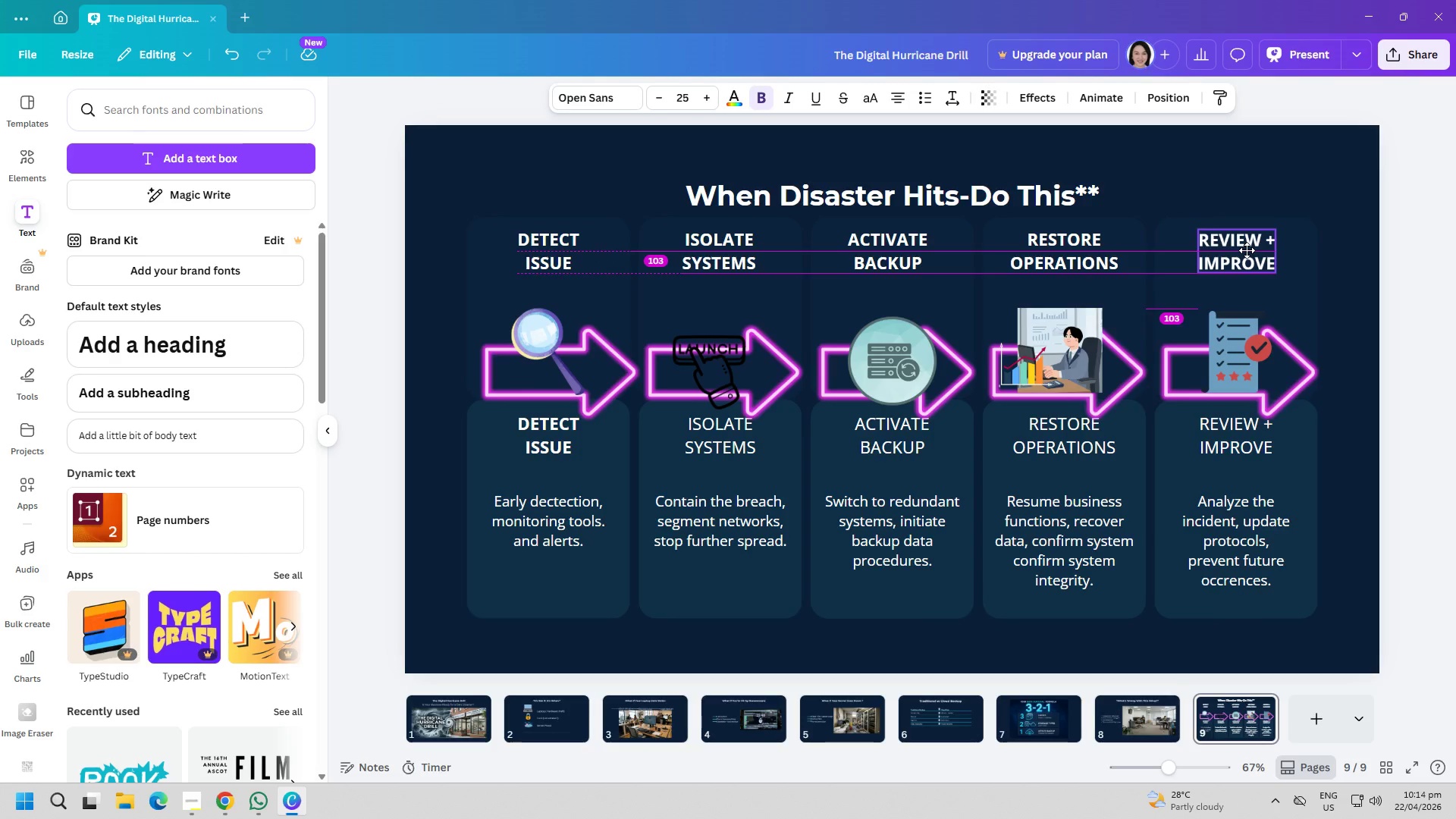 
left_click([1367, 382])
 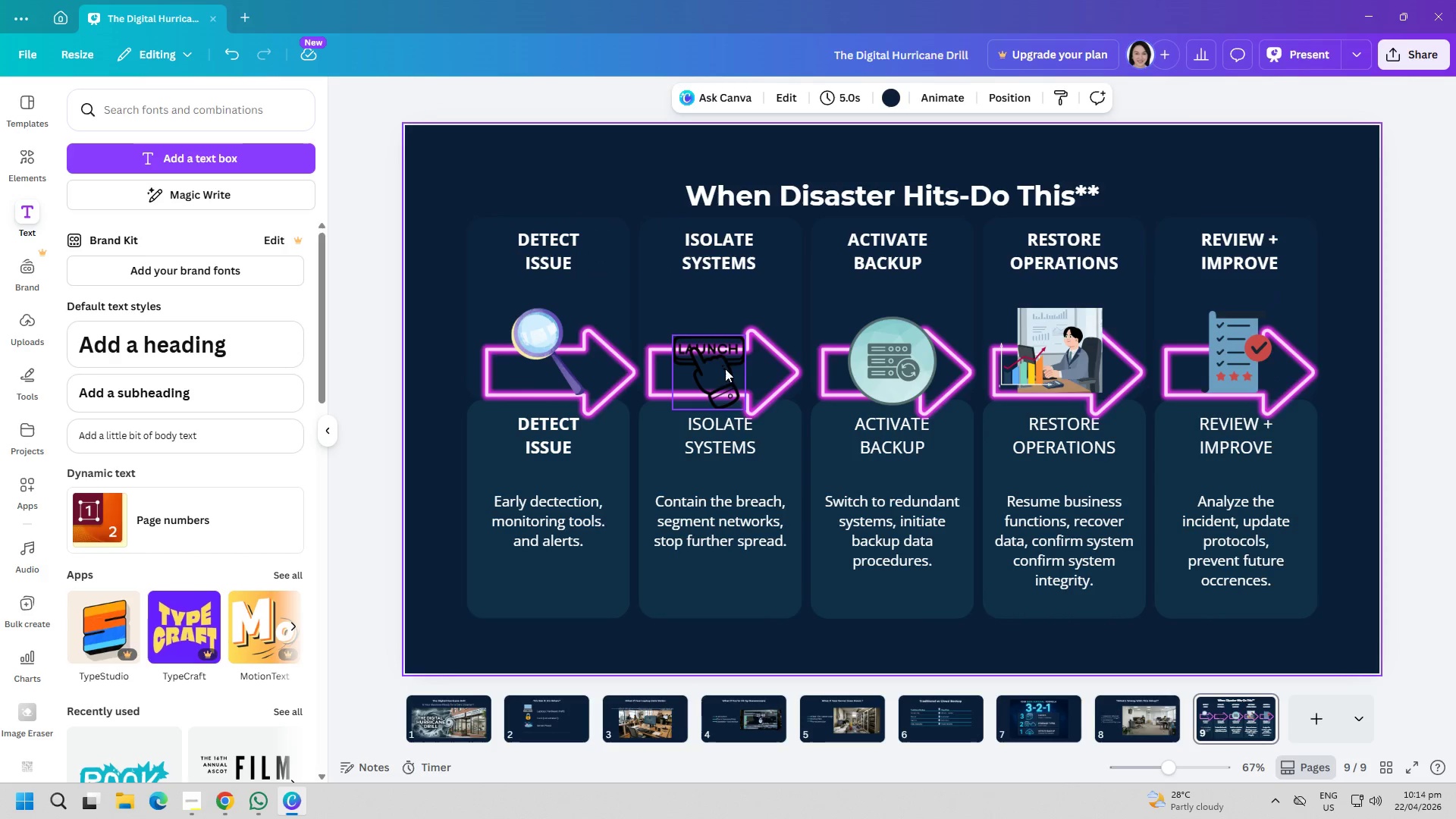 
left_click([736, 91])
 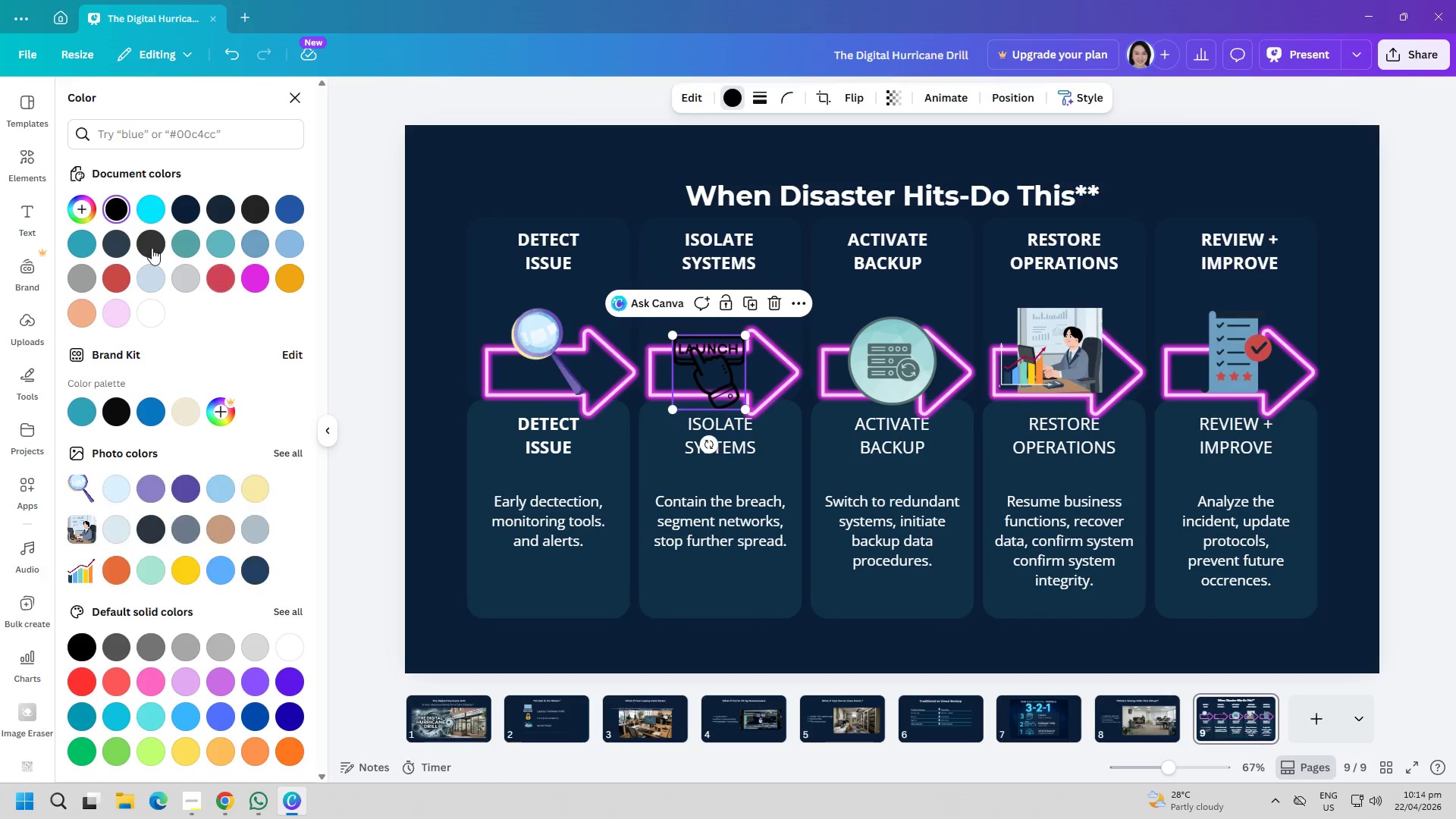 
left_click([149, 212])
 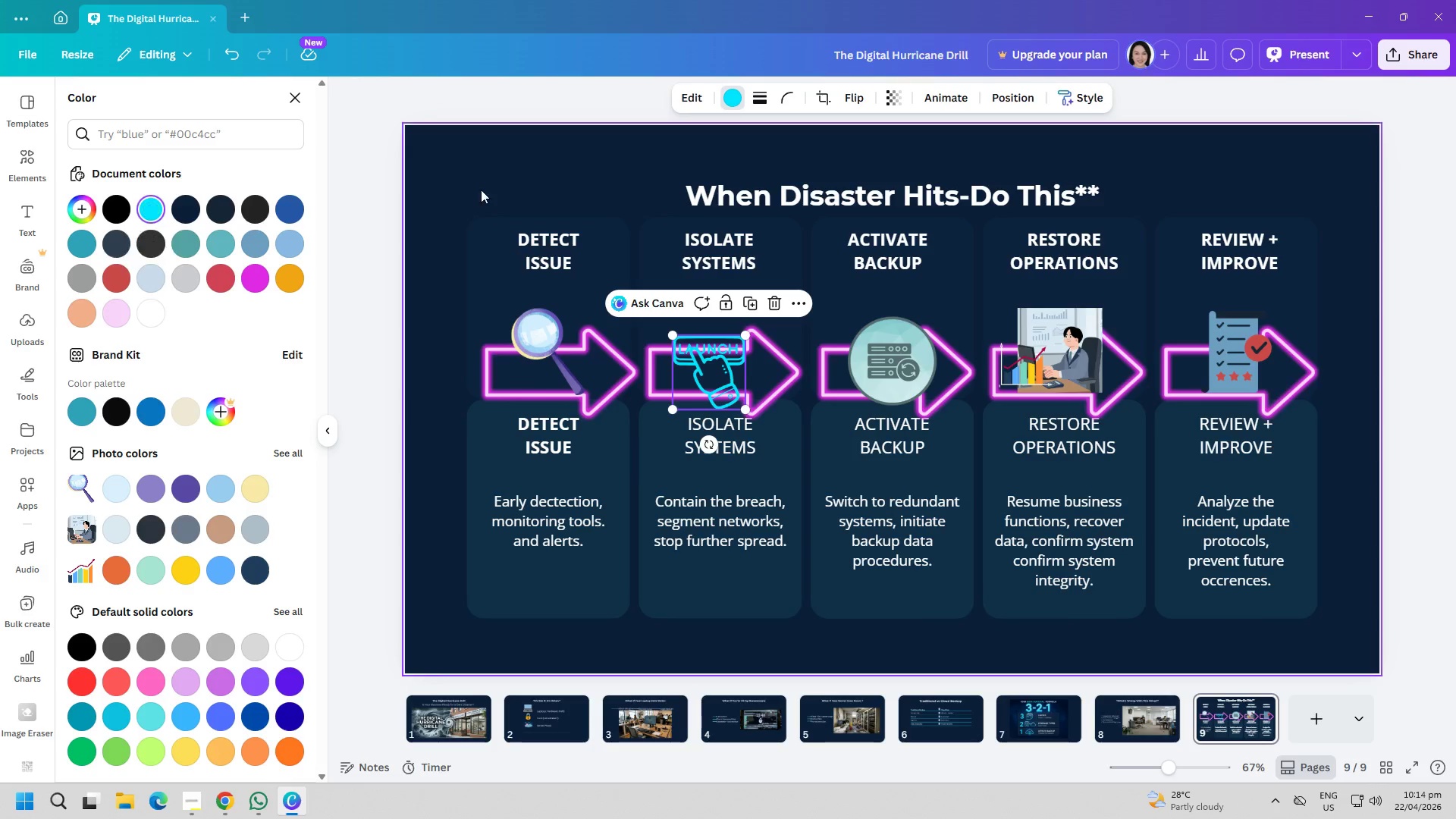 
left_click([500, 157])
 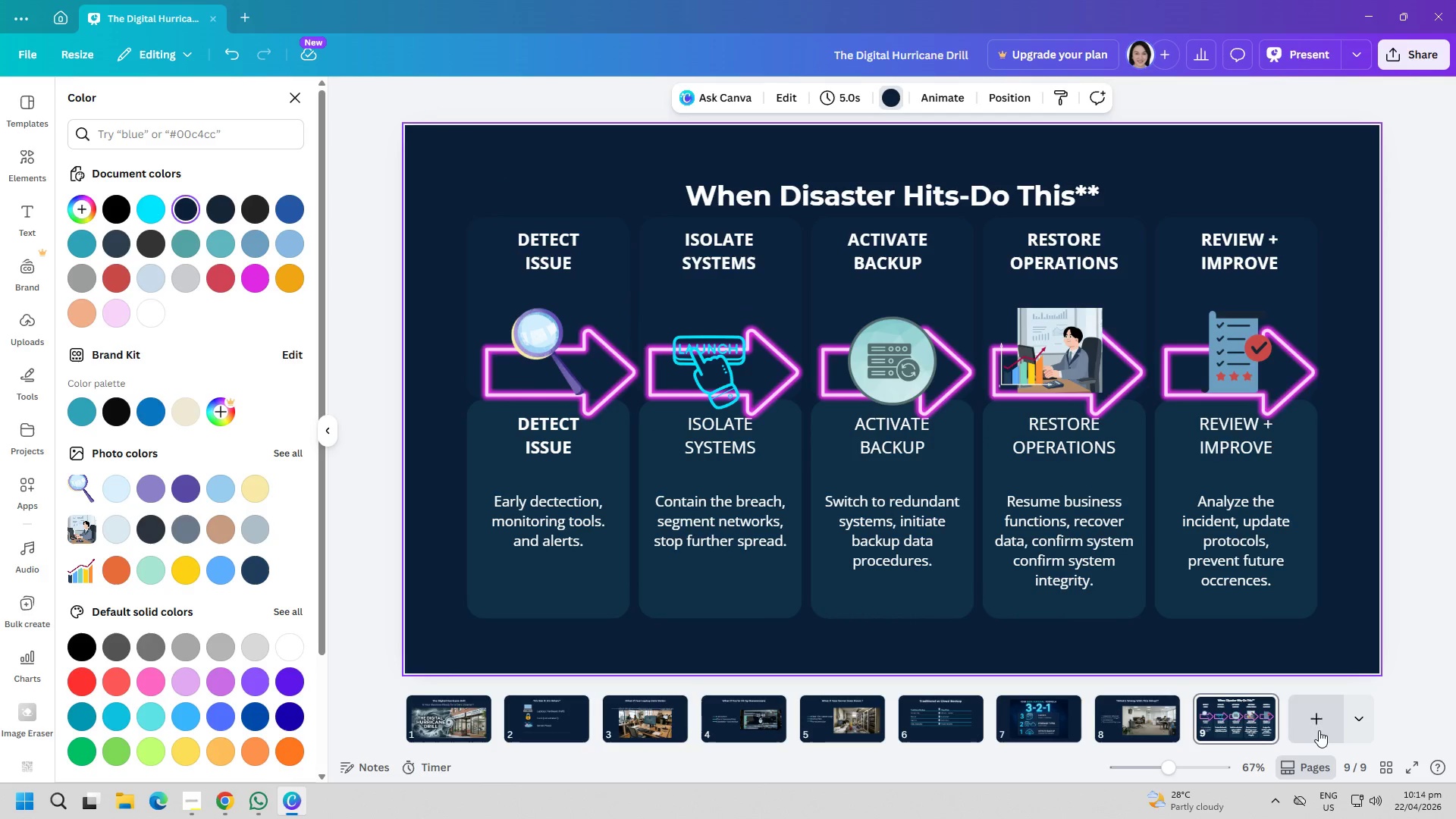 
left_click([1317, 729])
 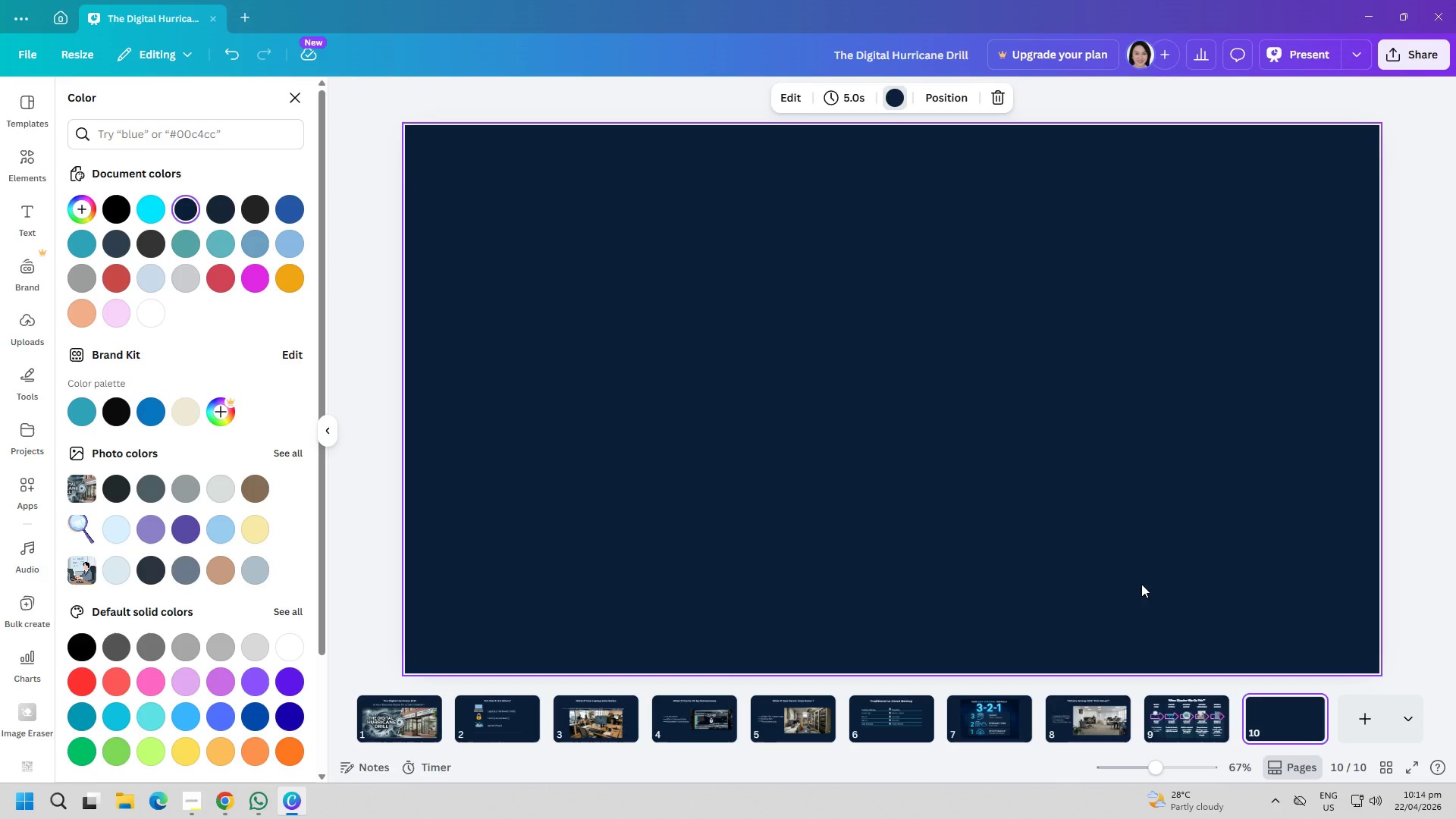 
wait(18.66)
 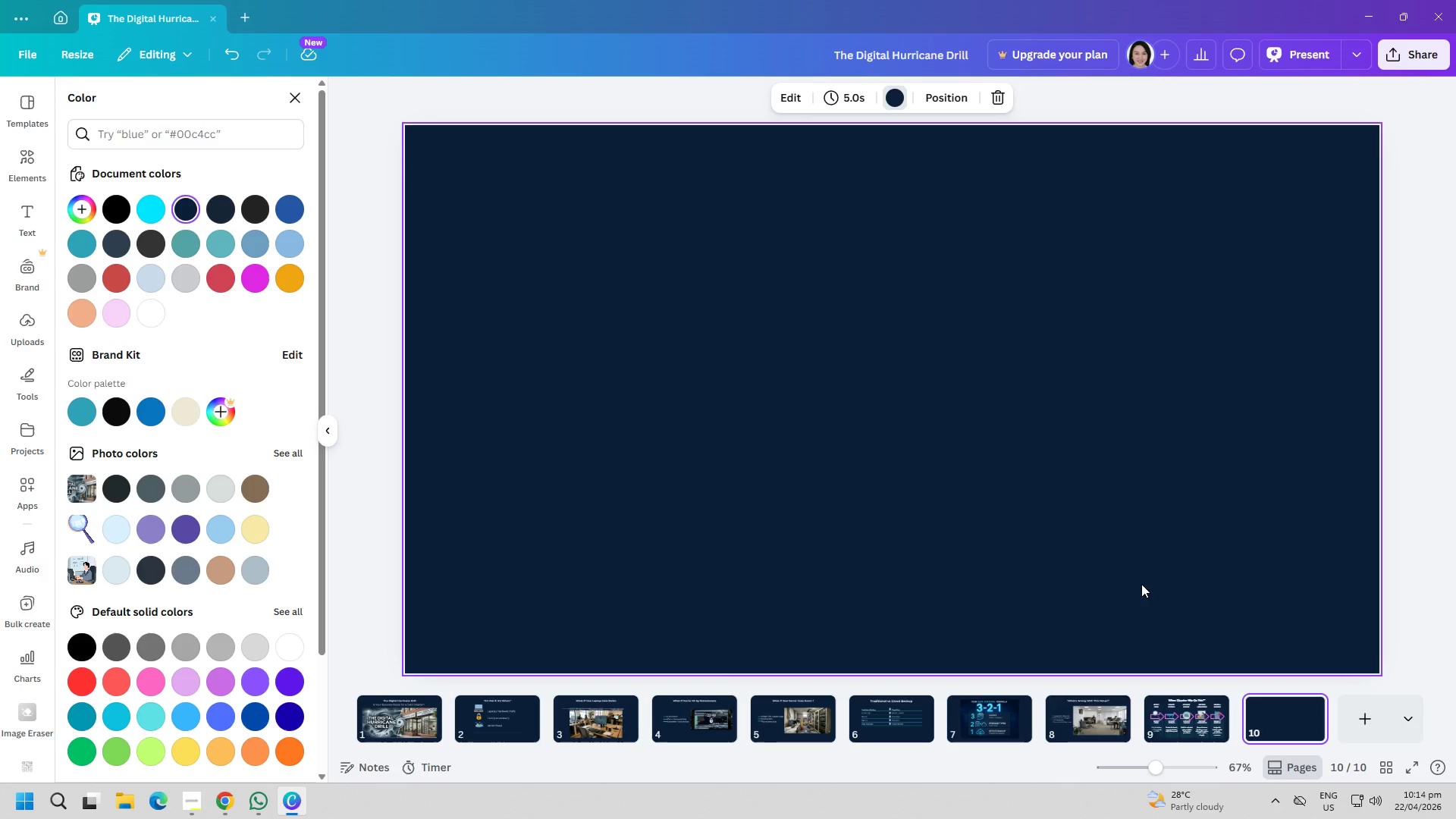 
double_click([290, 106])
 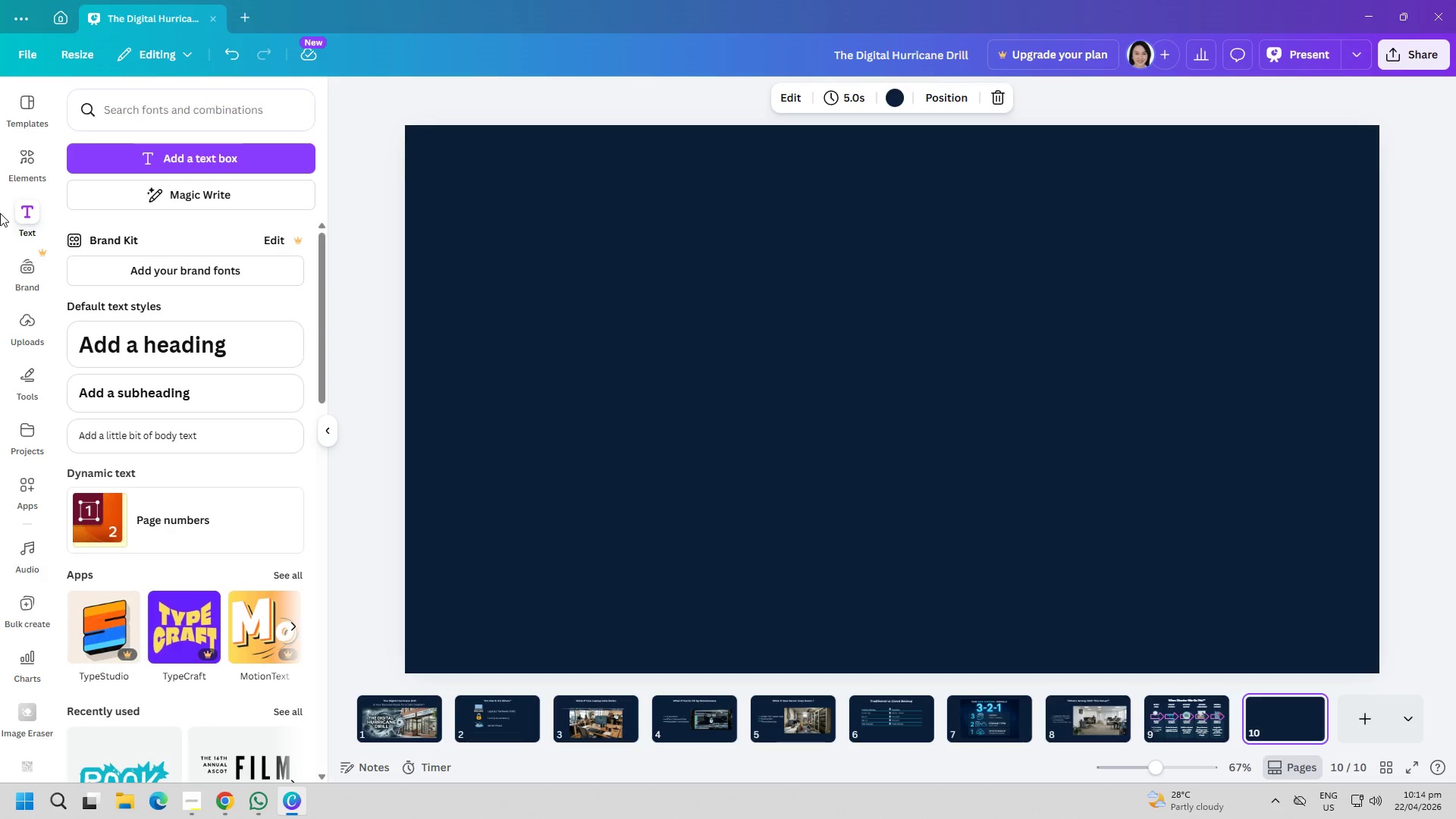 
triple_click([17, 209])
 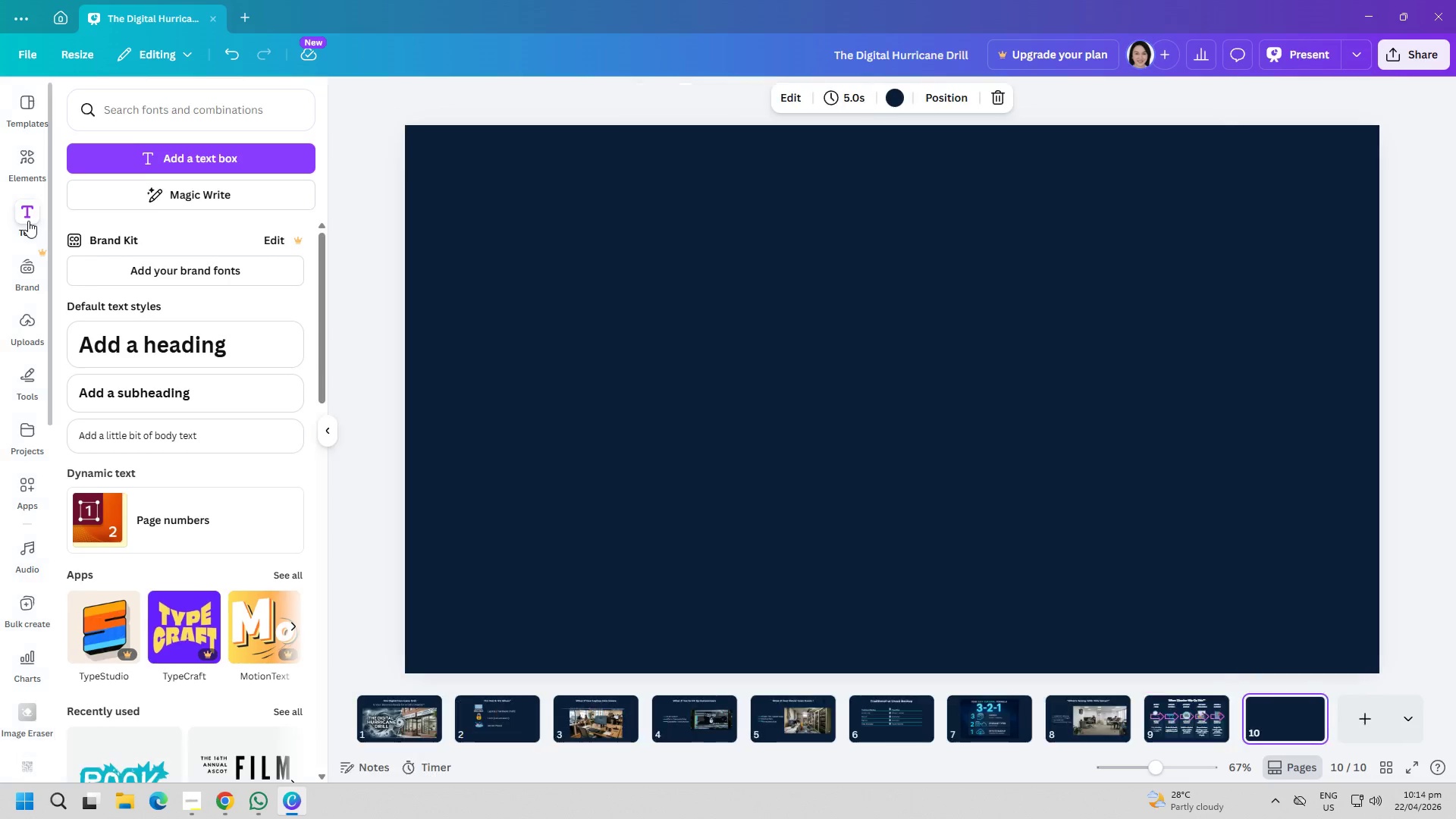 
double_click([199, 168])
 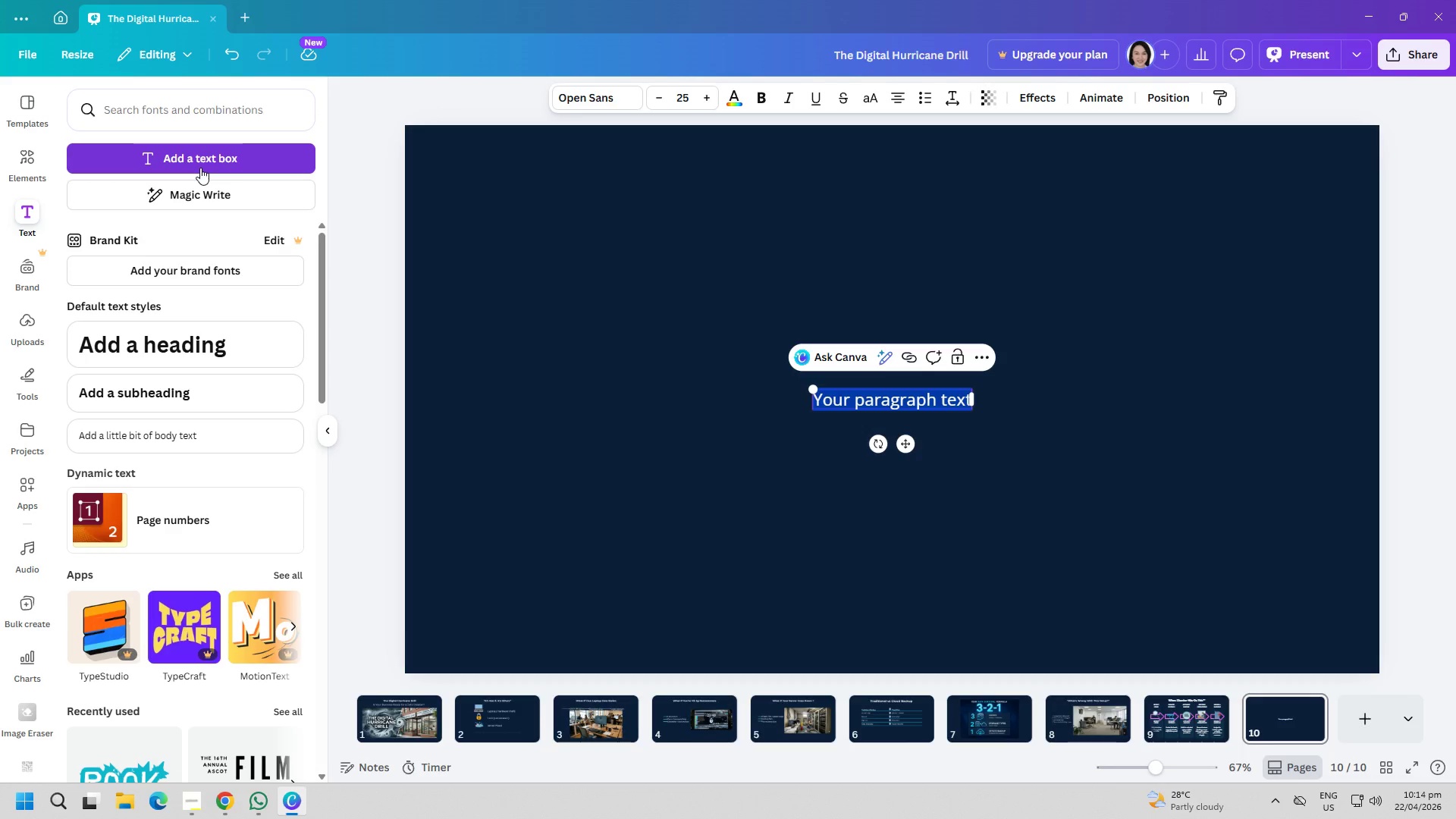 
type(downti)
key(Backspace)
key(Backspace)
key(Backspace)
key(Backspace)
key(Backspace)
key(Backspace)
key(Backspace)
type(Downtime Is m)
key(Backspace)
type(MORE)
key(Backspace)
key(Backspace)
key(Backspace)
type(ore E)
key(Backspace)
type(Expensive TR)
key(Backspace)
key(Backspace)
type(Than Prevention)
 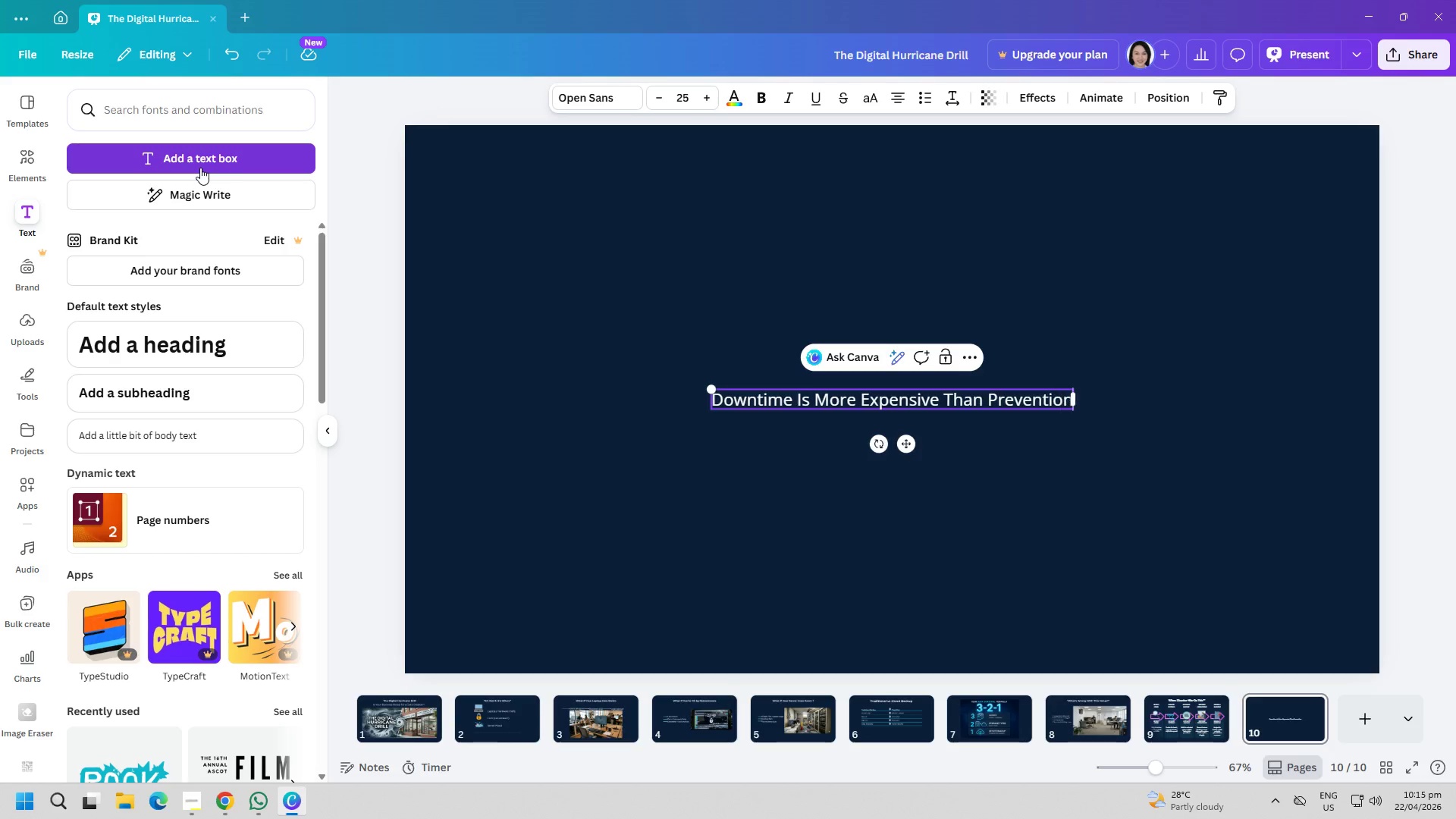 
key(Control+ControlLeft)
 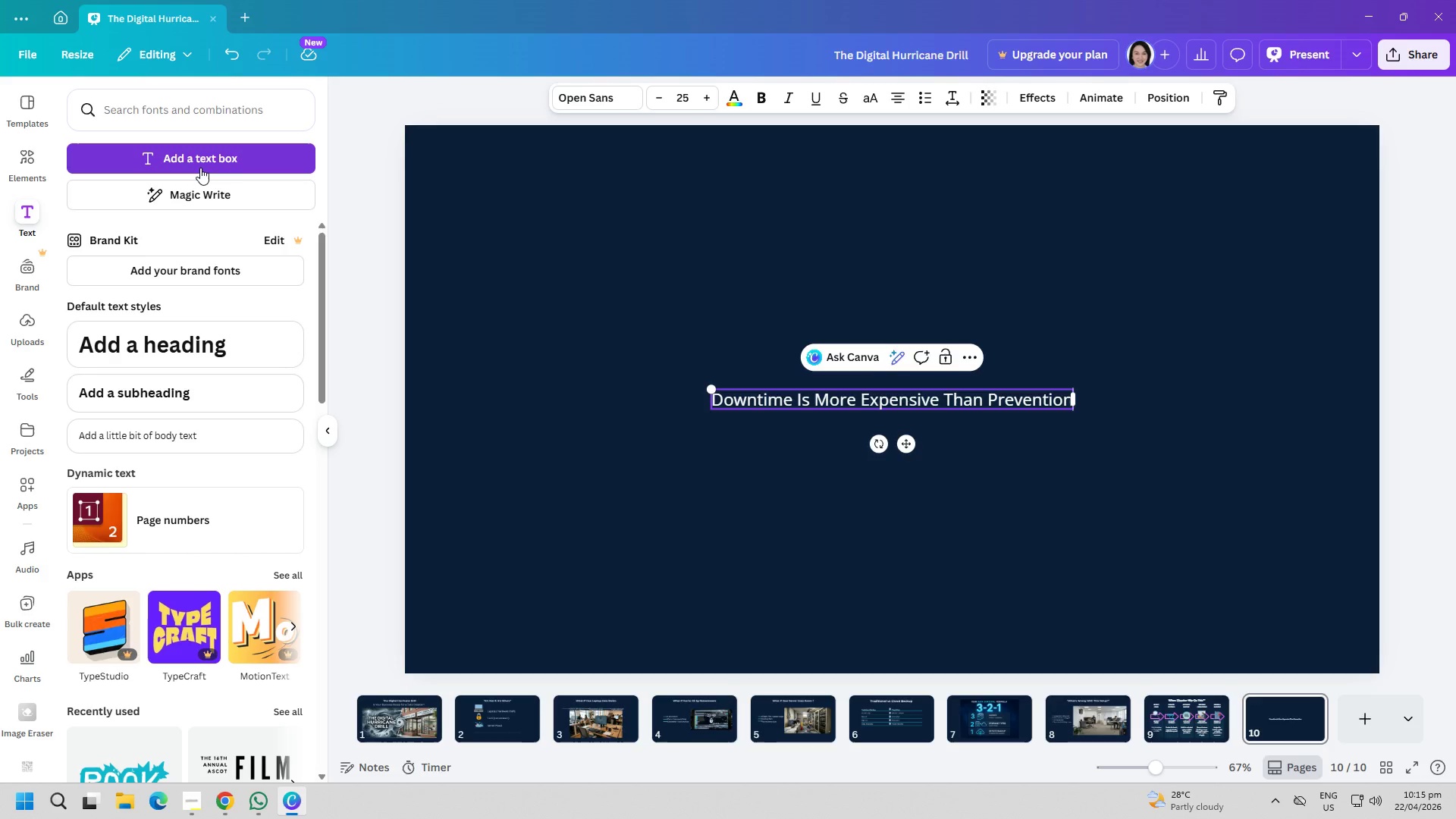 
key(Control+A)
 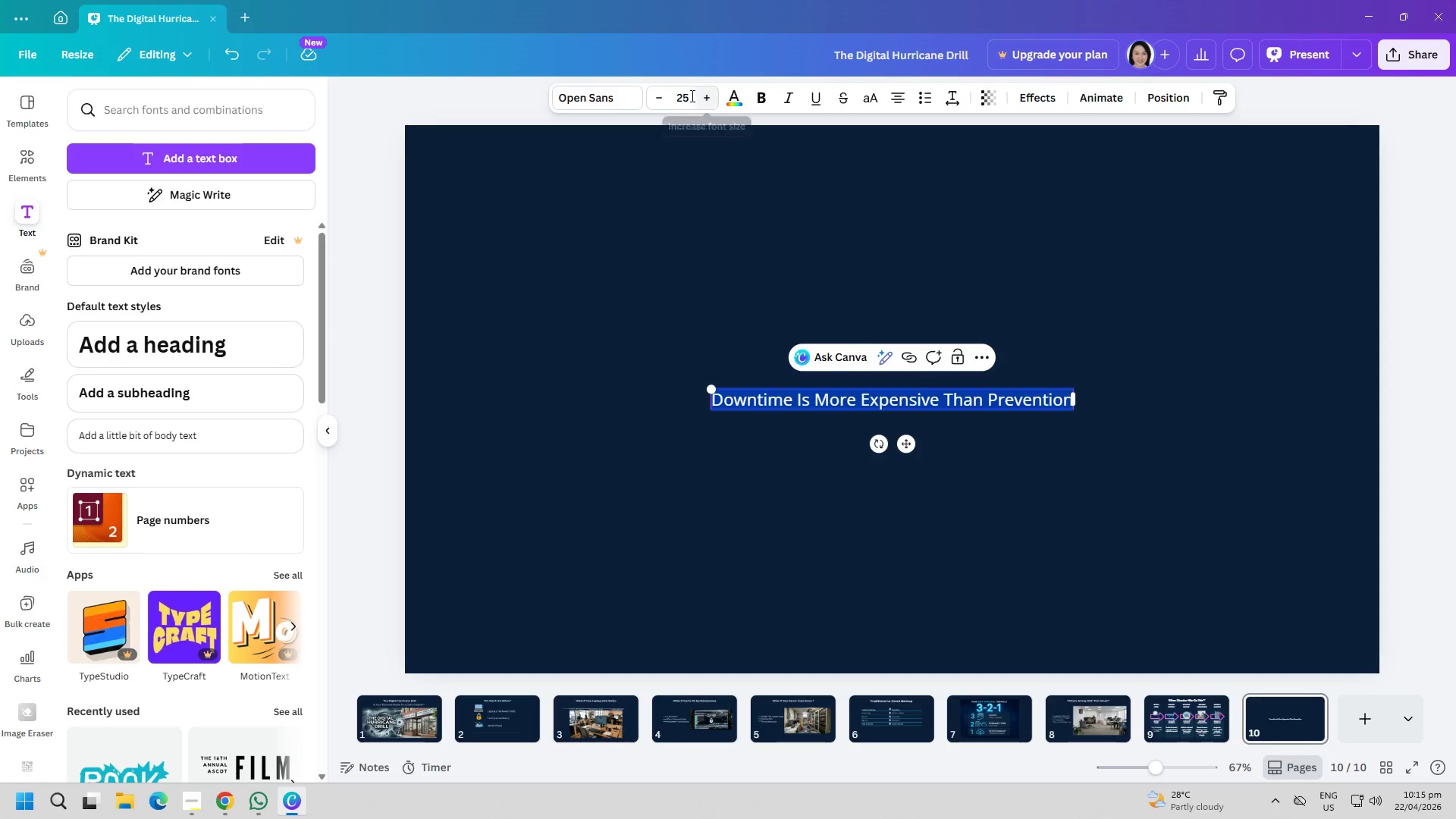 
double_click([687, 96])
 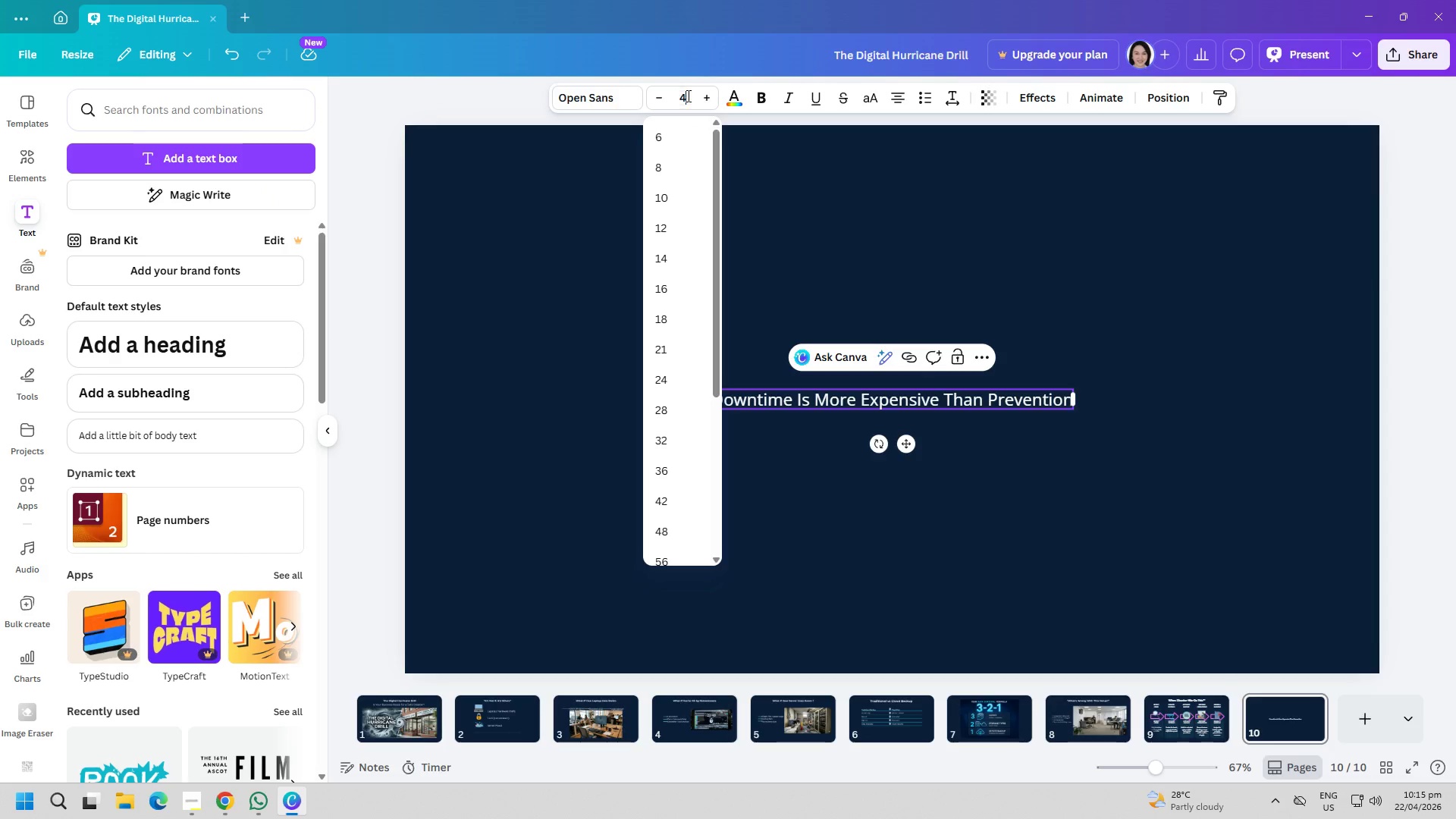 
key(4)
 